 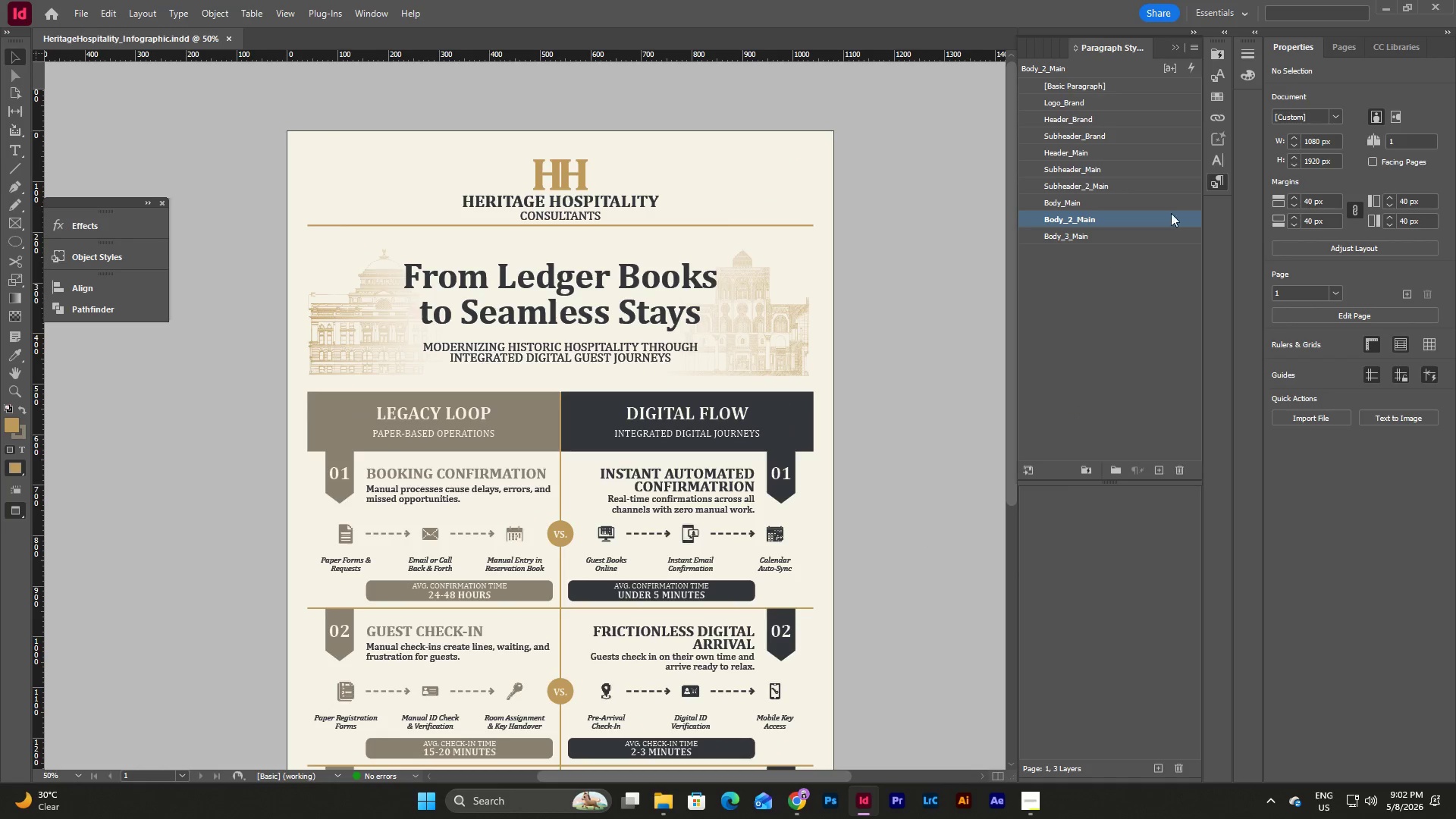 
left_click([1134, 271])
 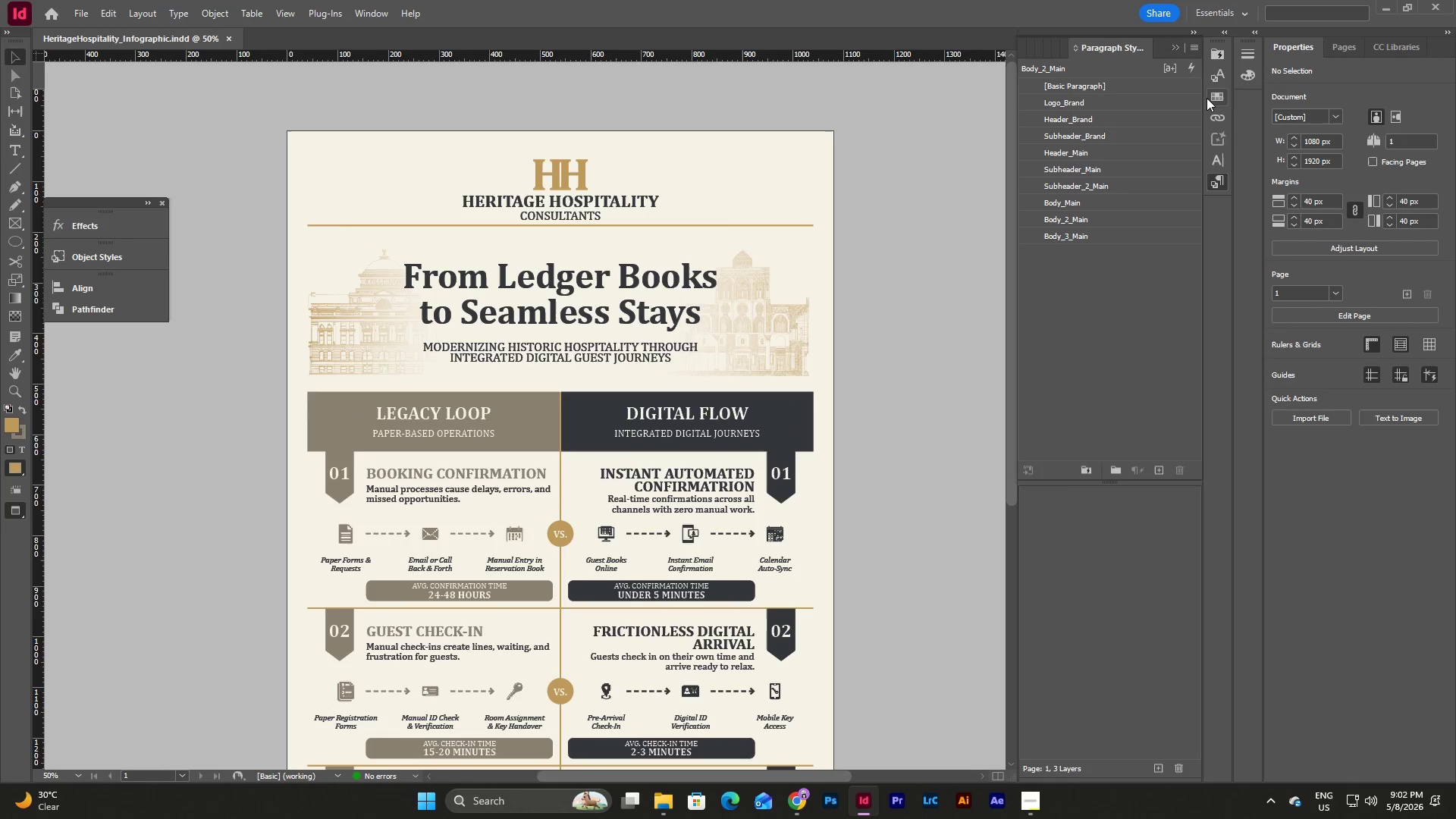 
left_click([1175, 45])
 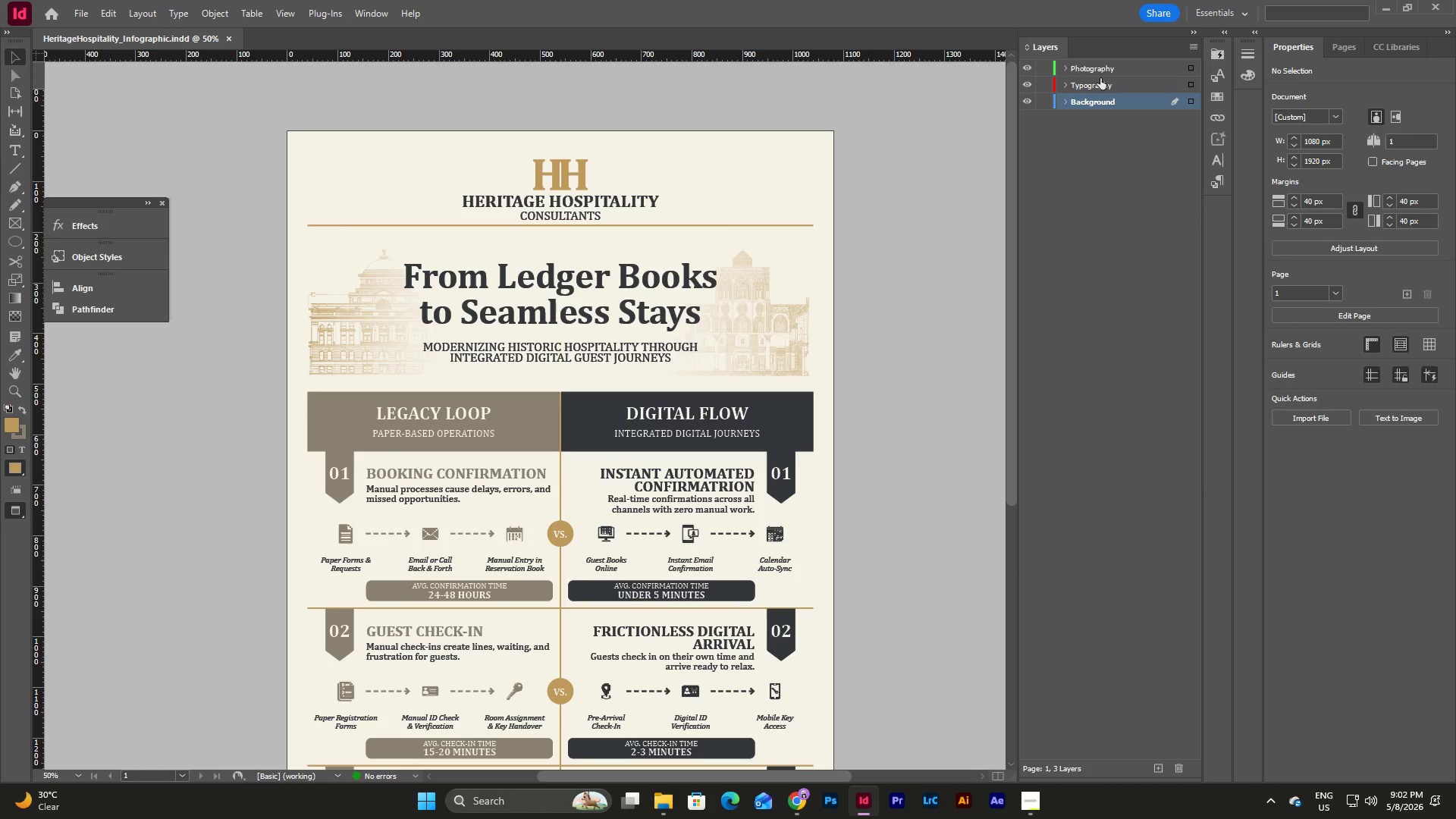 
left_click([1100, 78])
 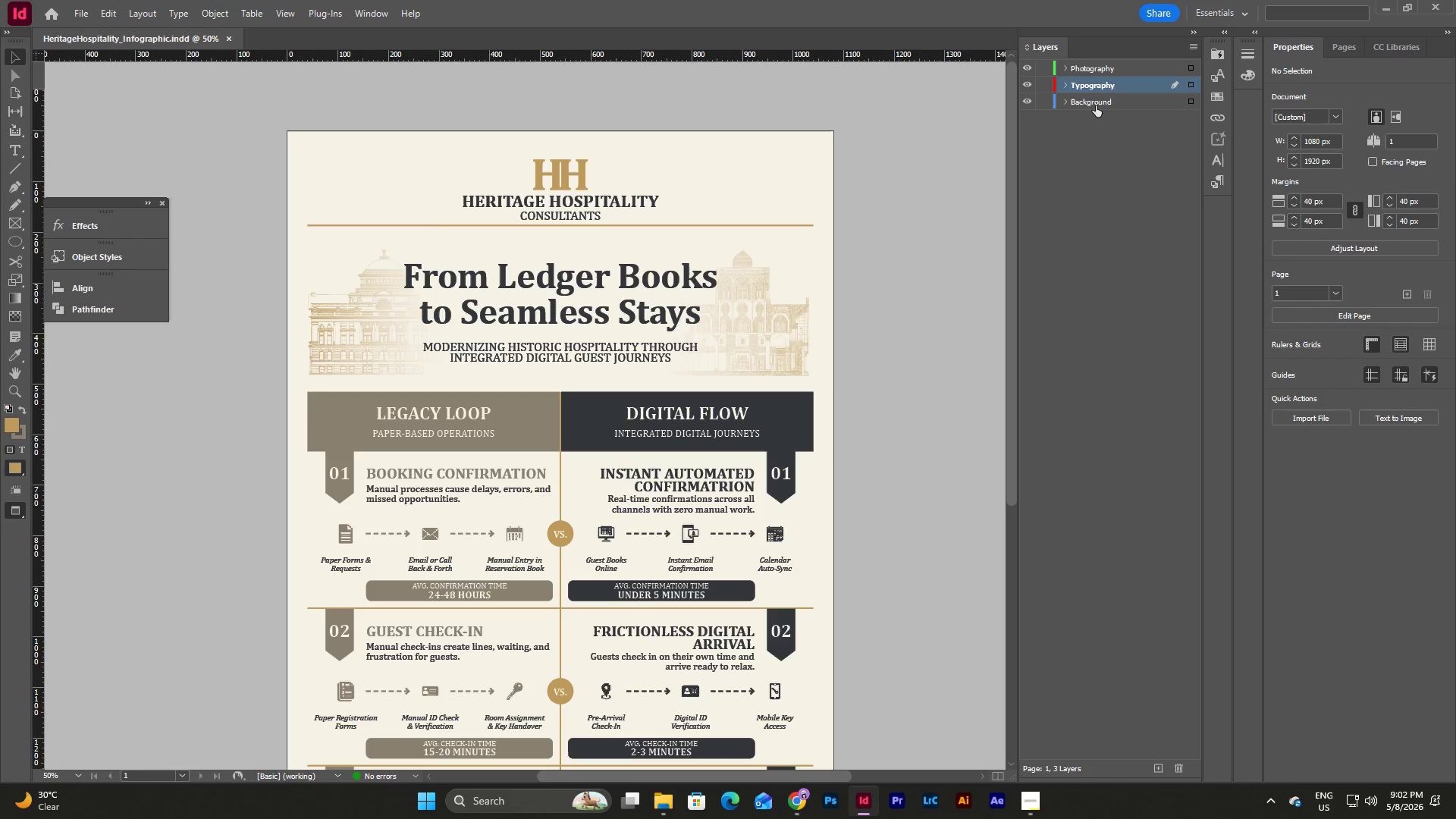 
left_click([1096, 105])
 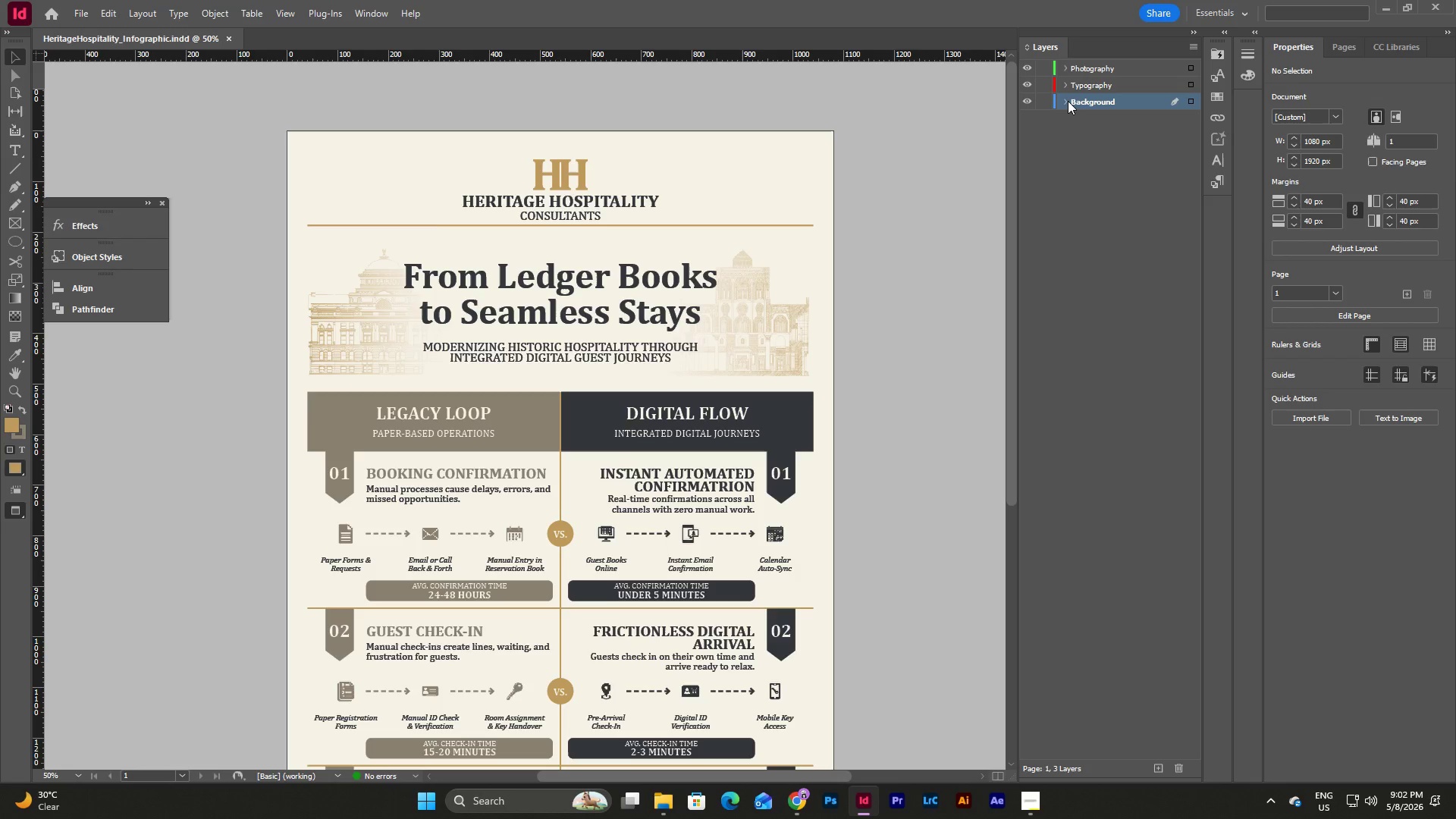 
left_click([1065, 101])
 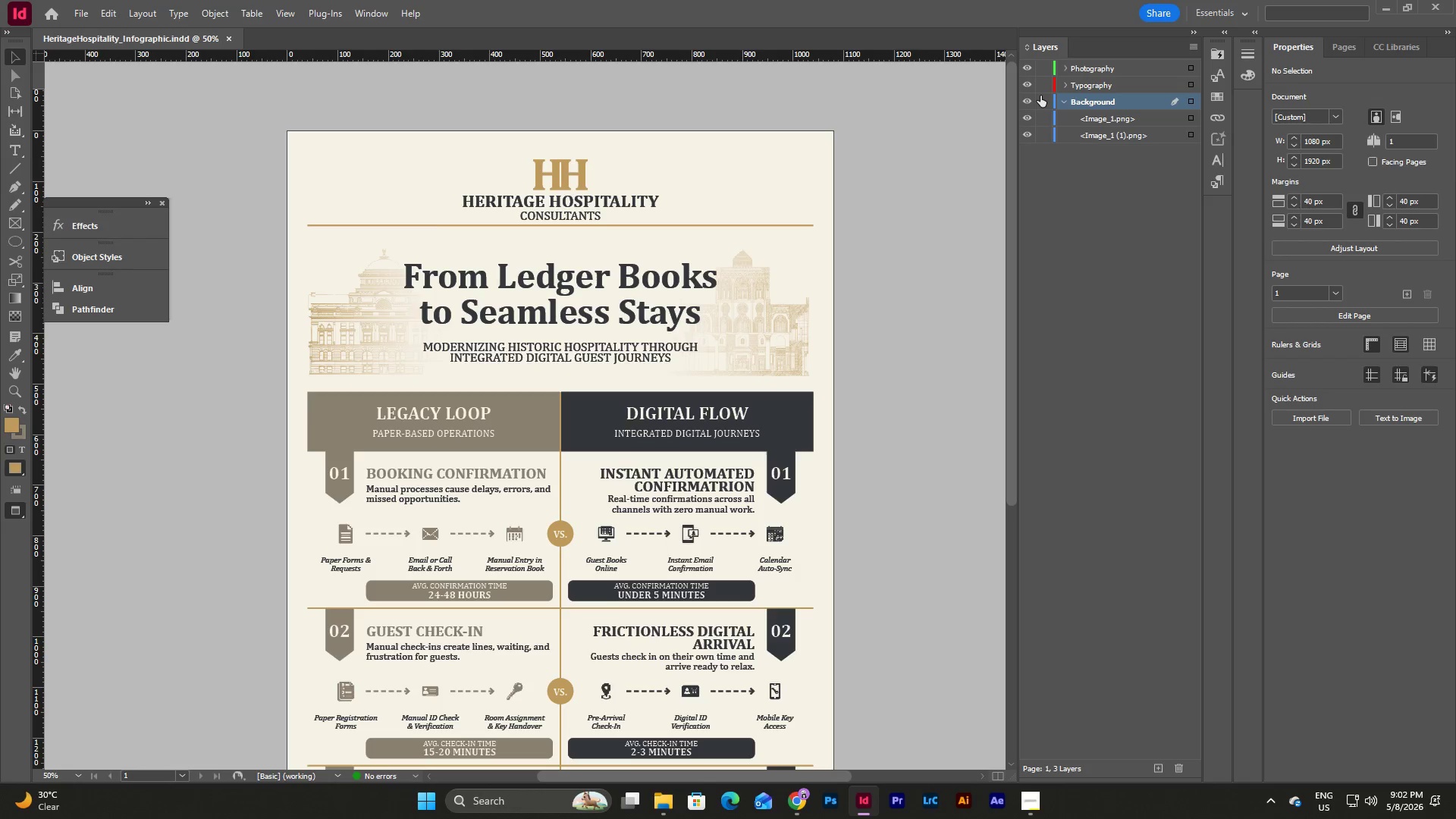 
left_click([1046, 97])
 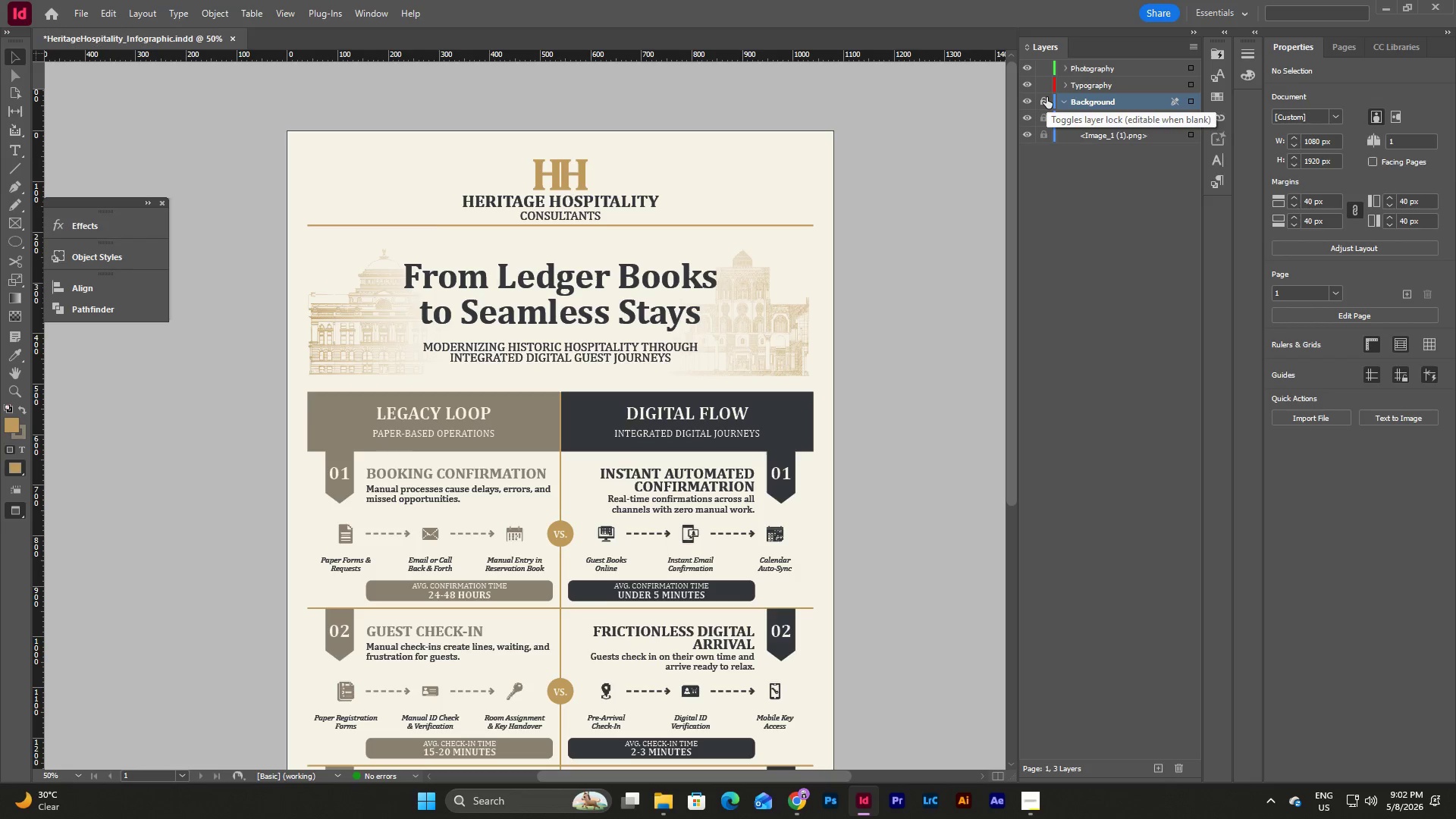 
left_click([1046, 97])
 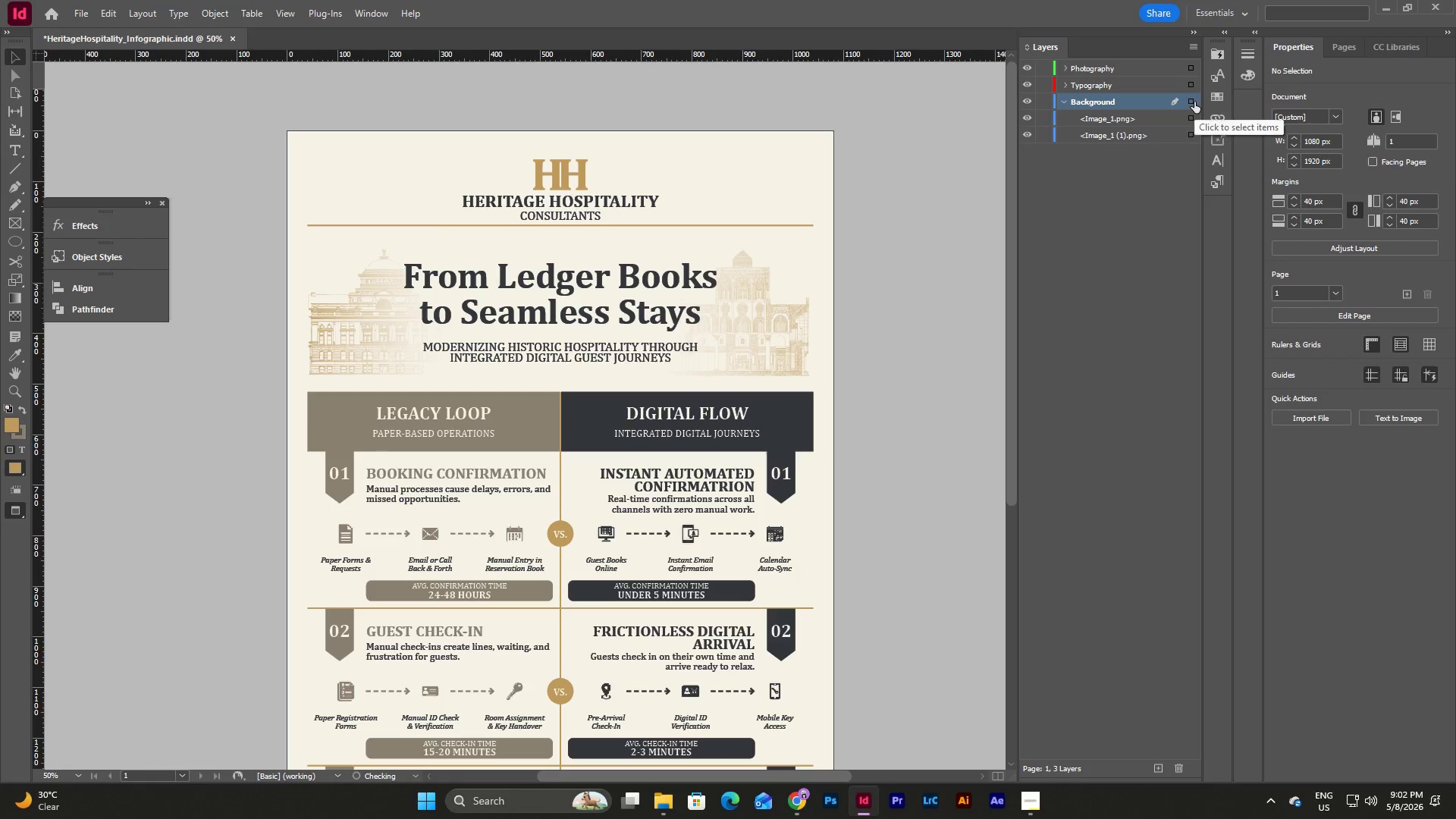 
left_click([1193, 100])
 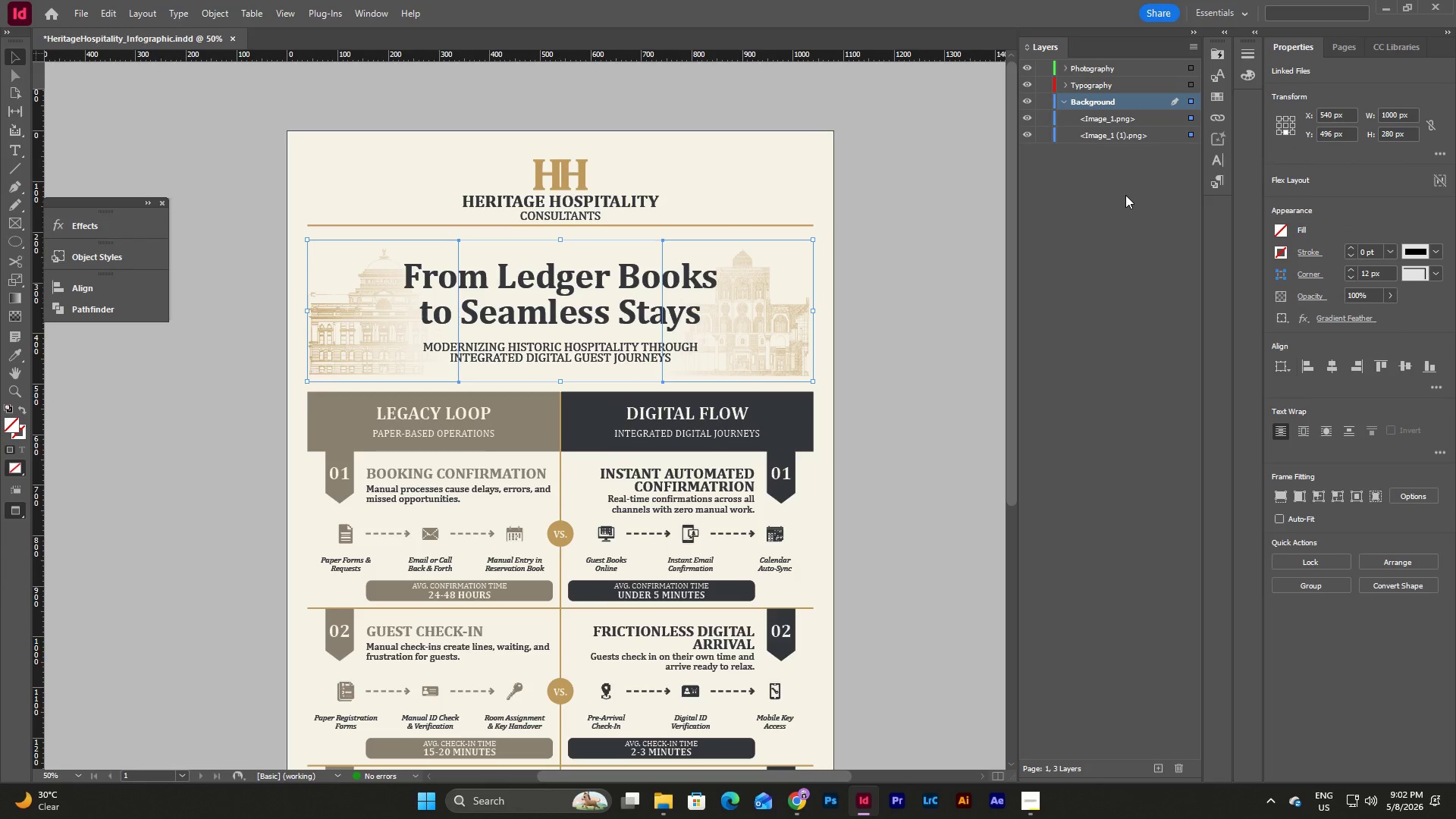 
scroll: coordinate [1125, 196], scroll_direction: up, amount: 4.0
 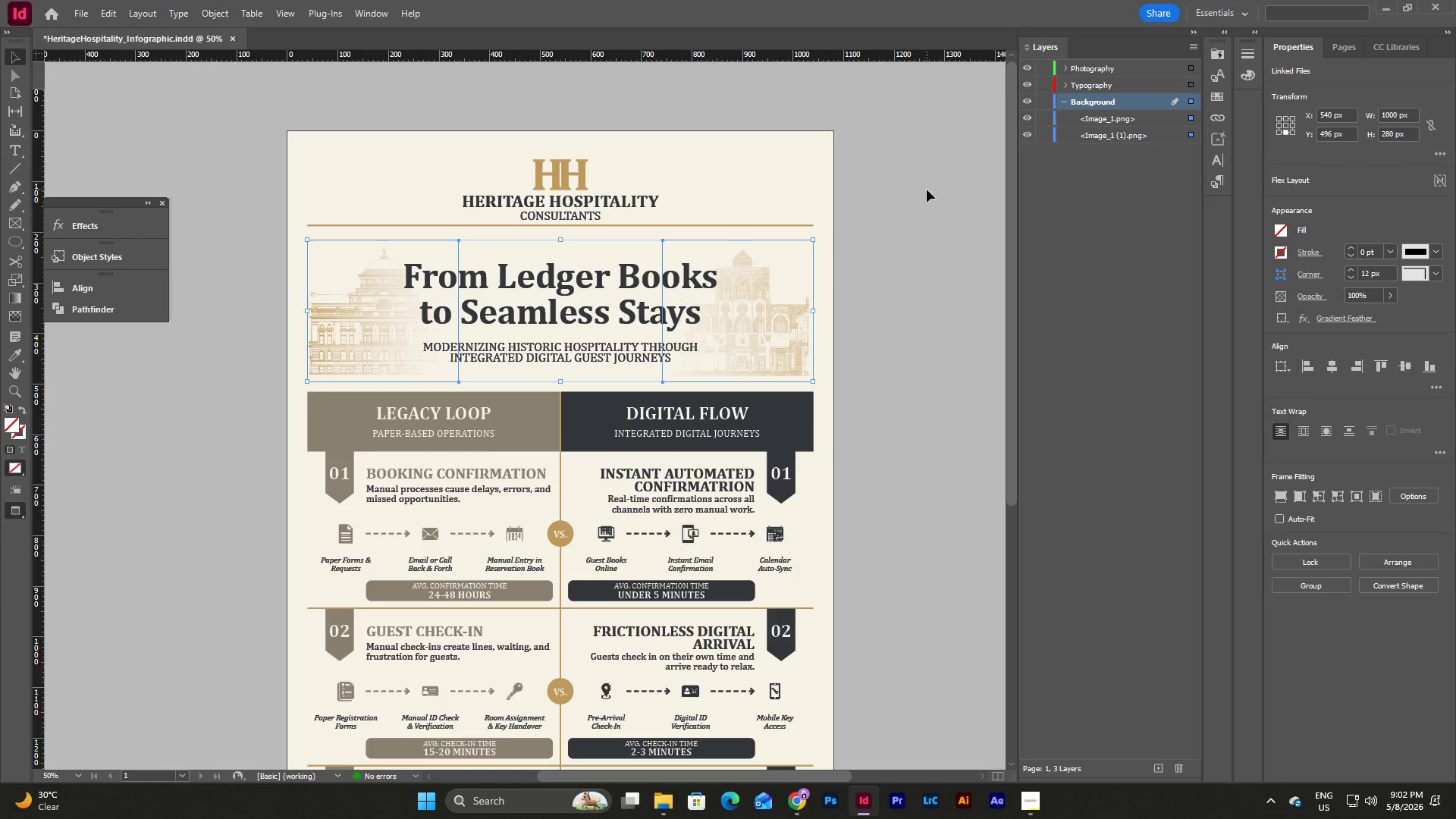 
left_click([824, 157])
 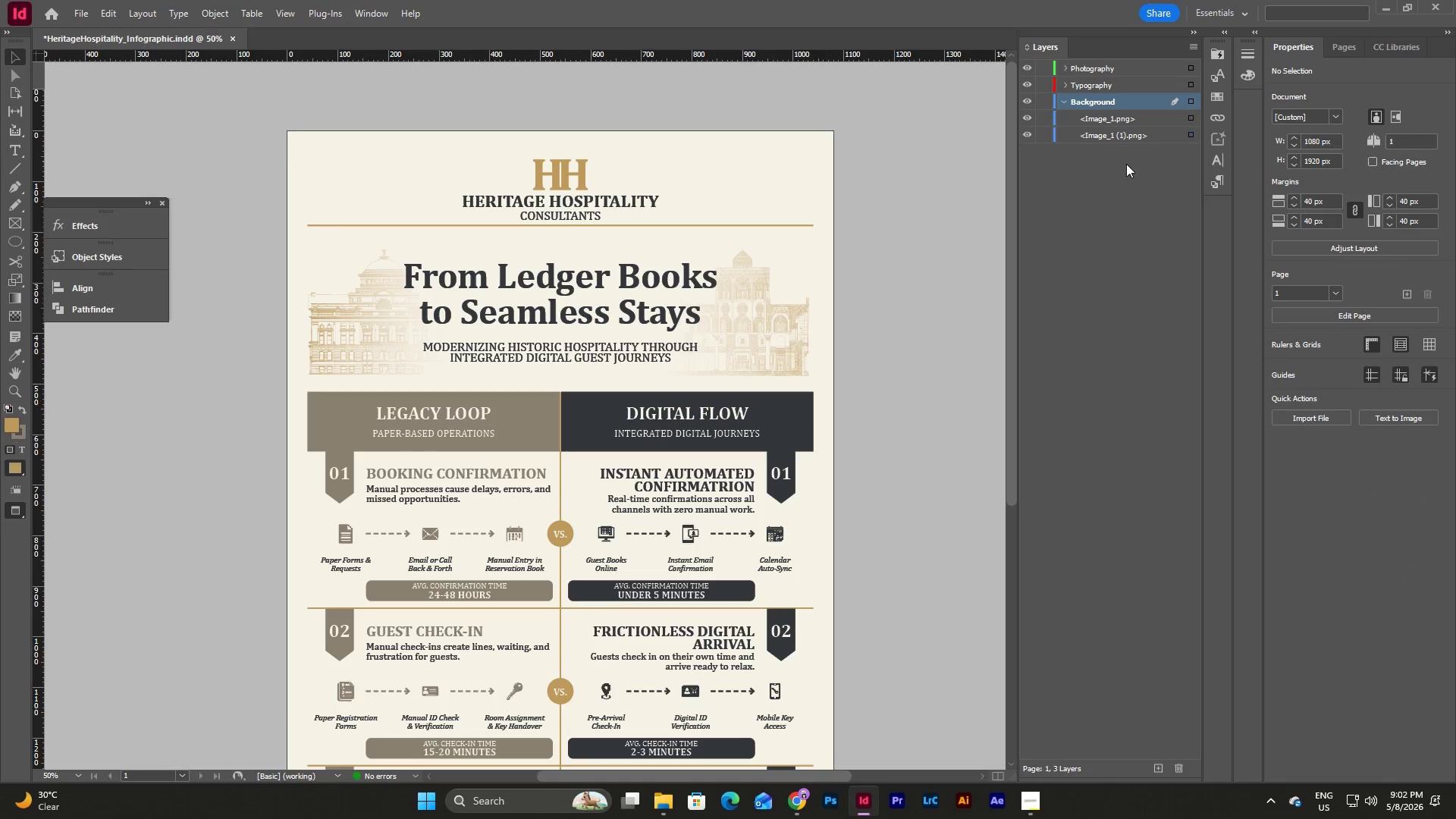 
left_click([1129, 164])
 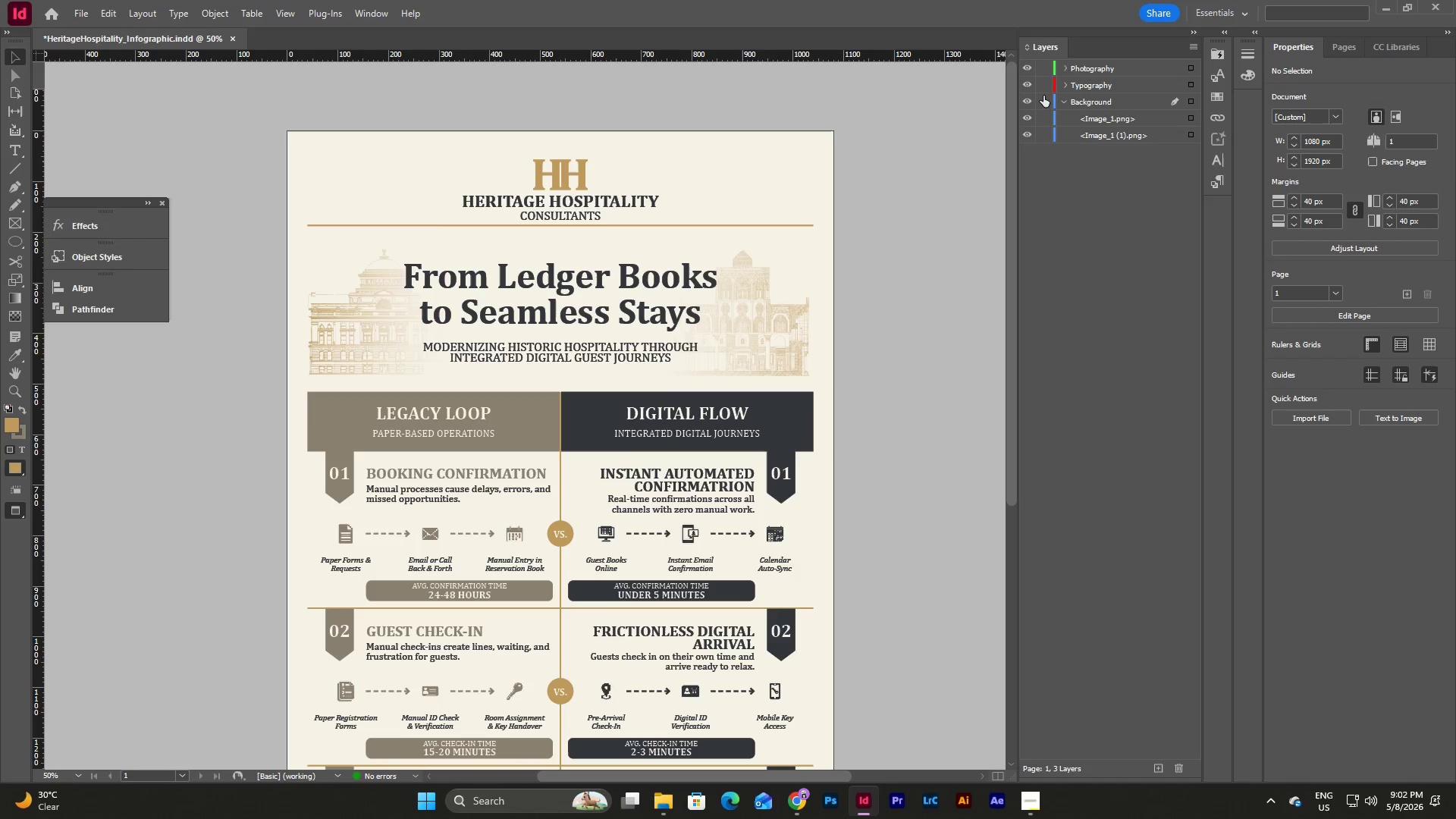 
scroll: coordinate [927, 189], scroll_direction: down, amount: 1.0
 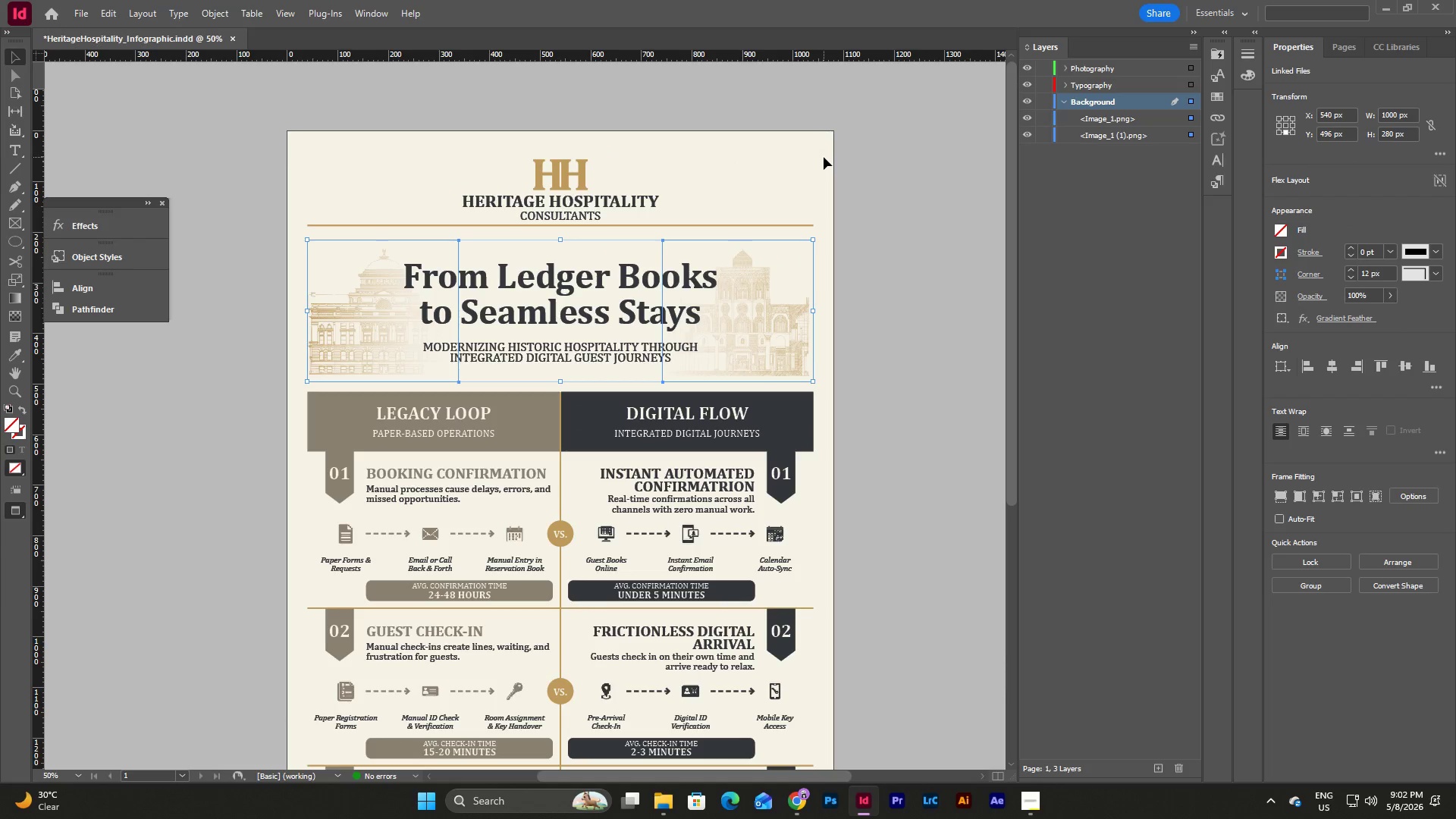 
left_click([1042, 94])
 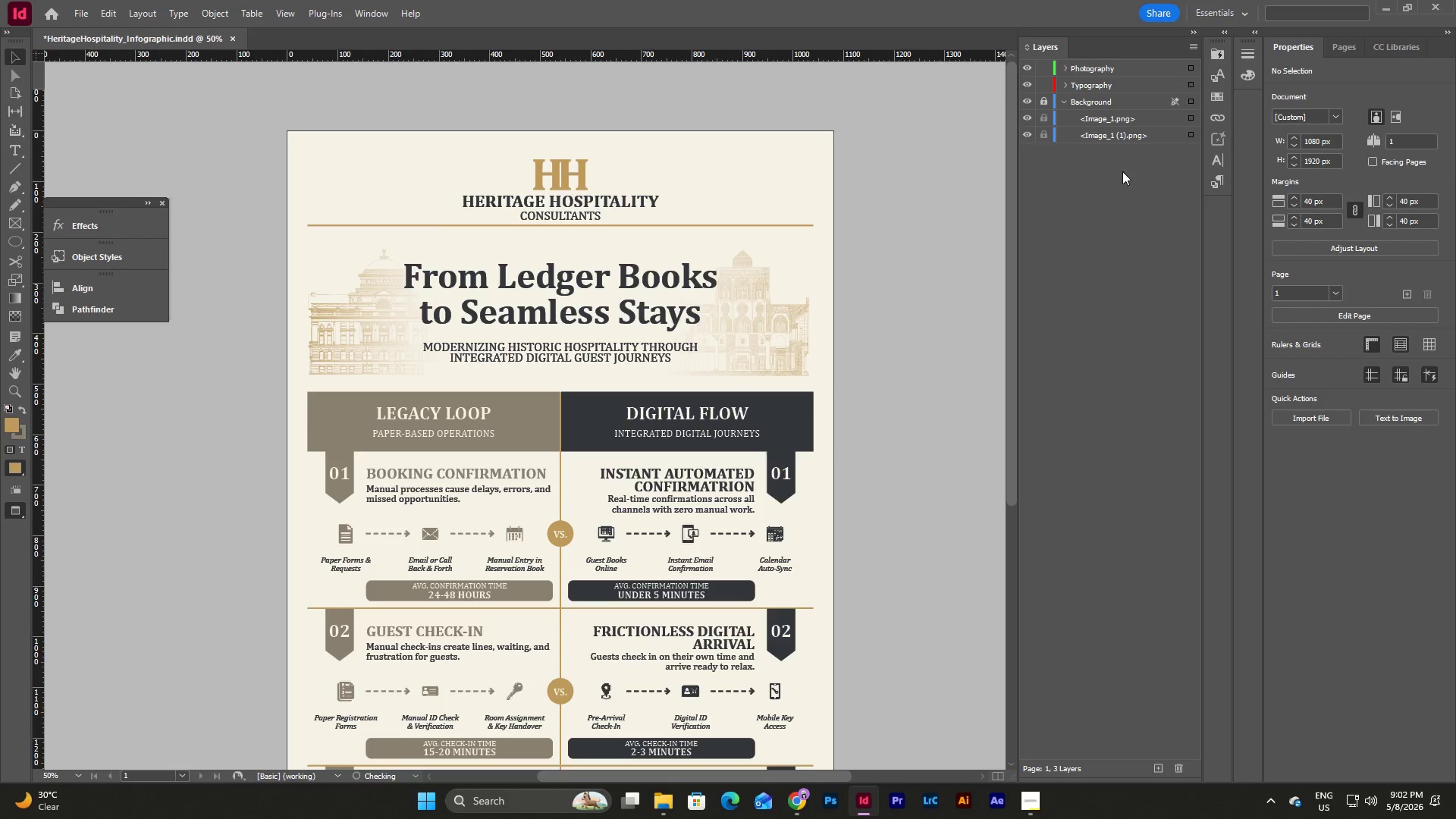 
scroll: coordinate [1121, 206], scroll_direction: up, amount: 3.0
 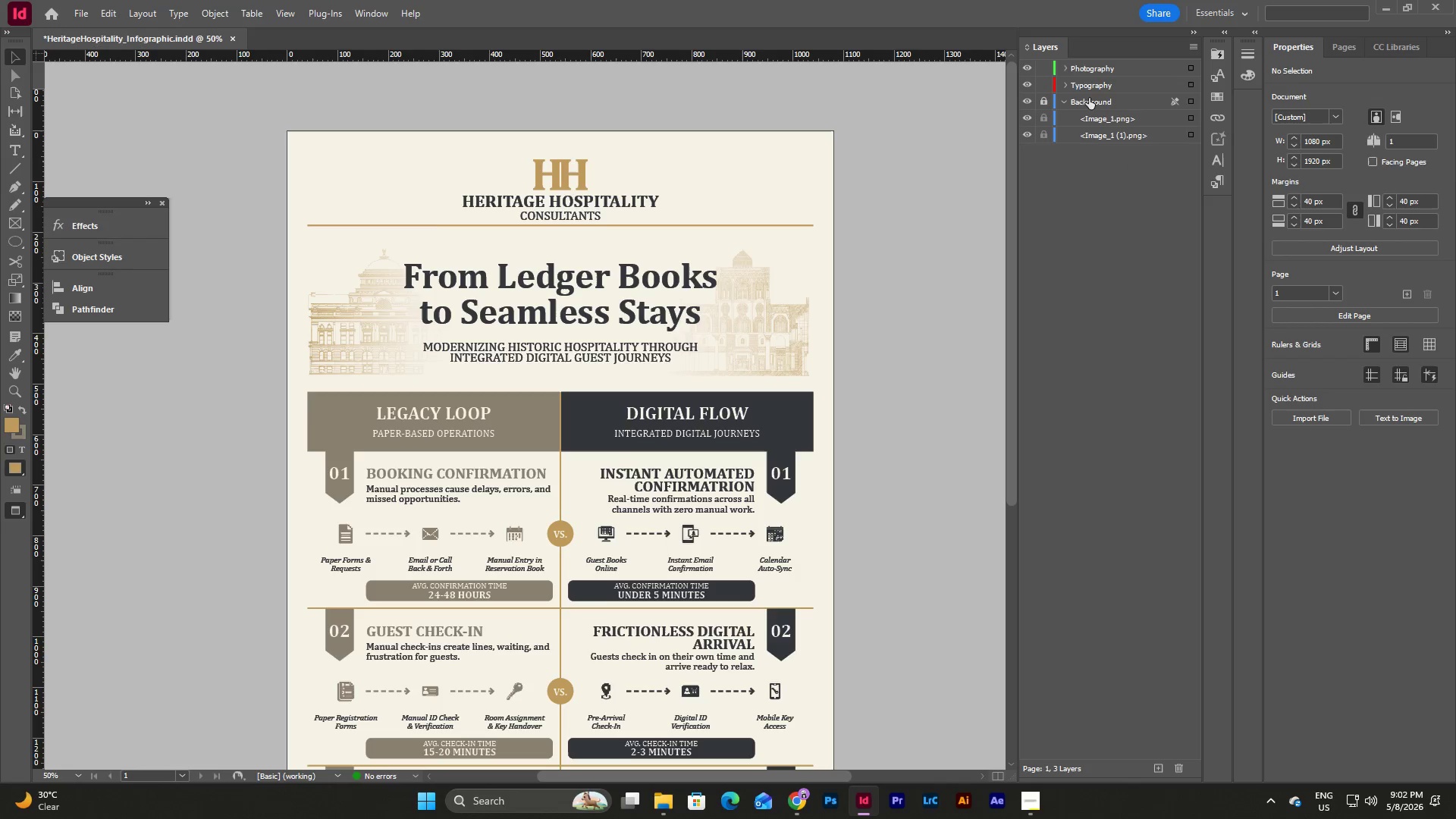 
left_click([1066, 80])
 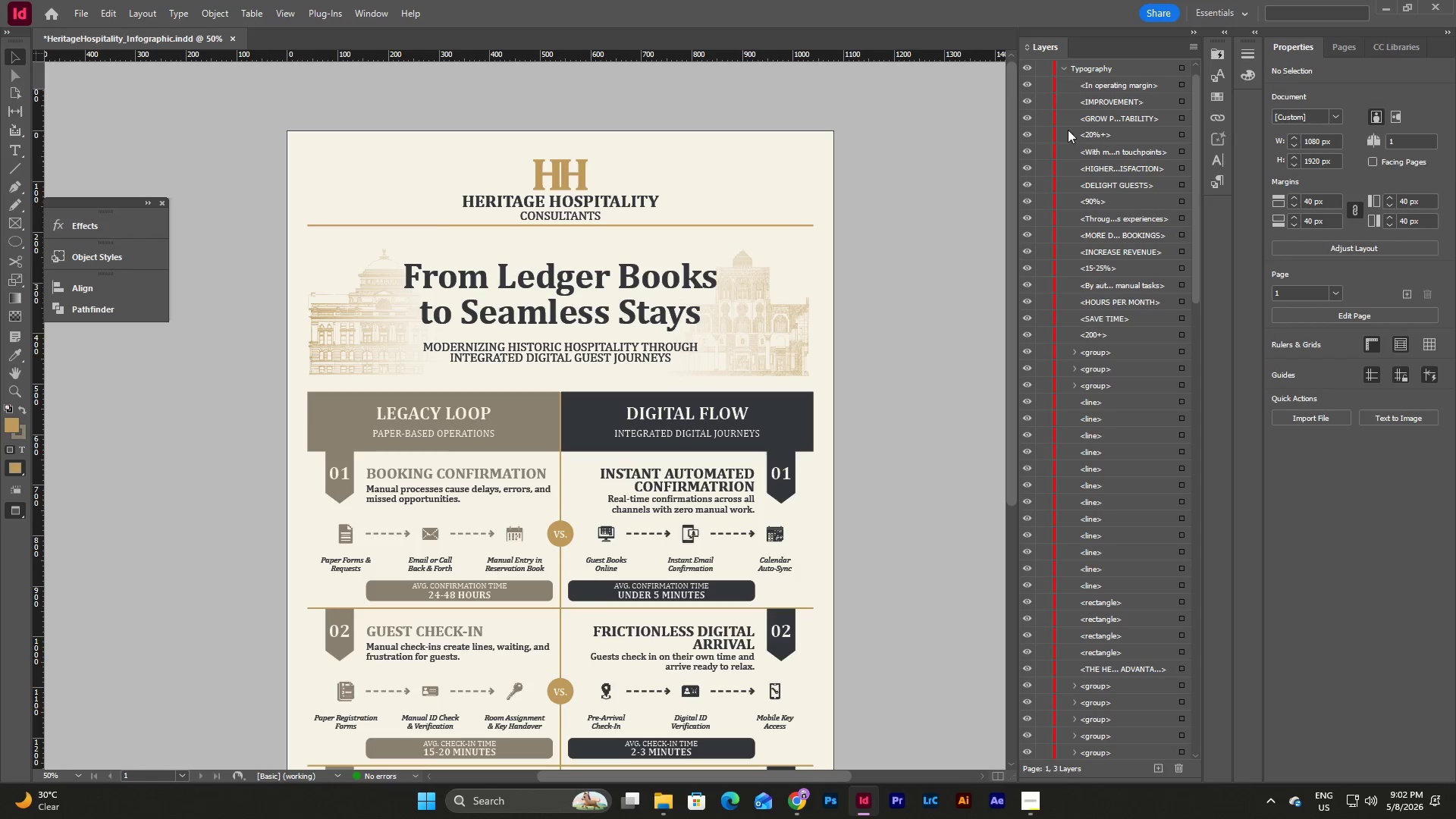 
left_click([1068, 66])
 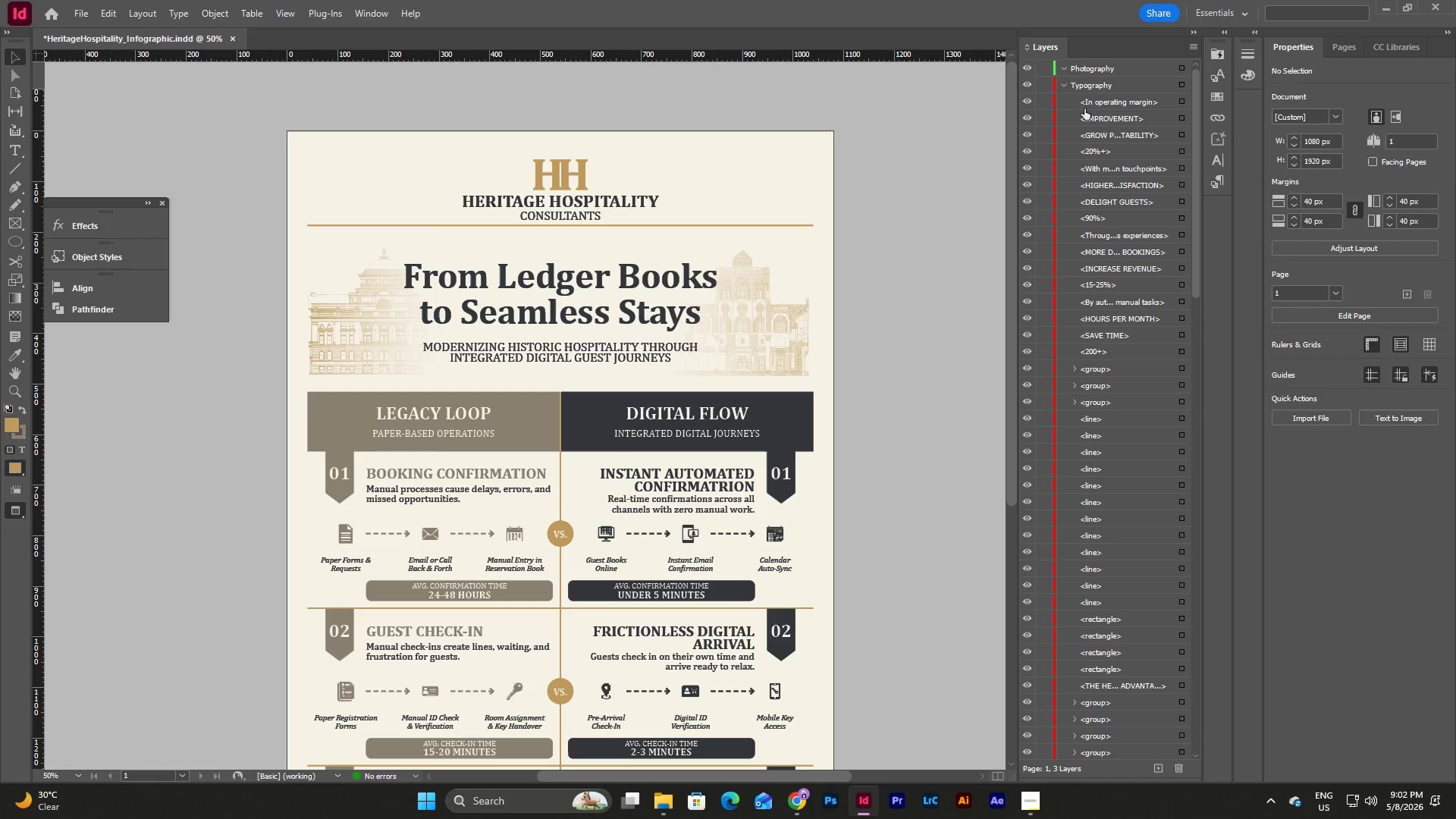 
scroll: coordinate [1084, 108], scroll_direction: up, amount: 6.0
 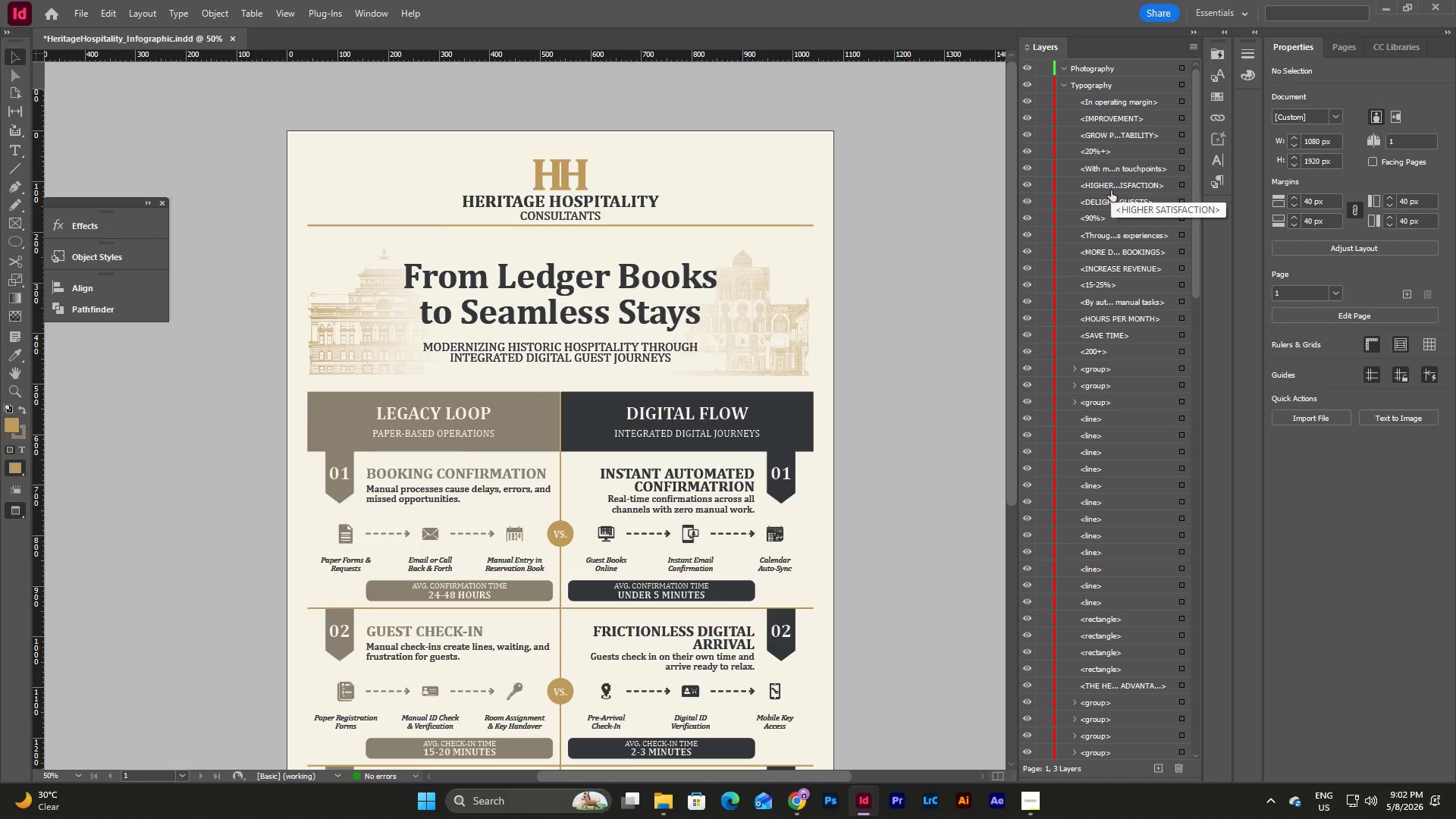 
scroll: coordinate [1094, 332], scroll_direction: down, amount: 21.0
 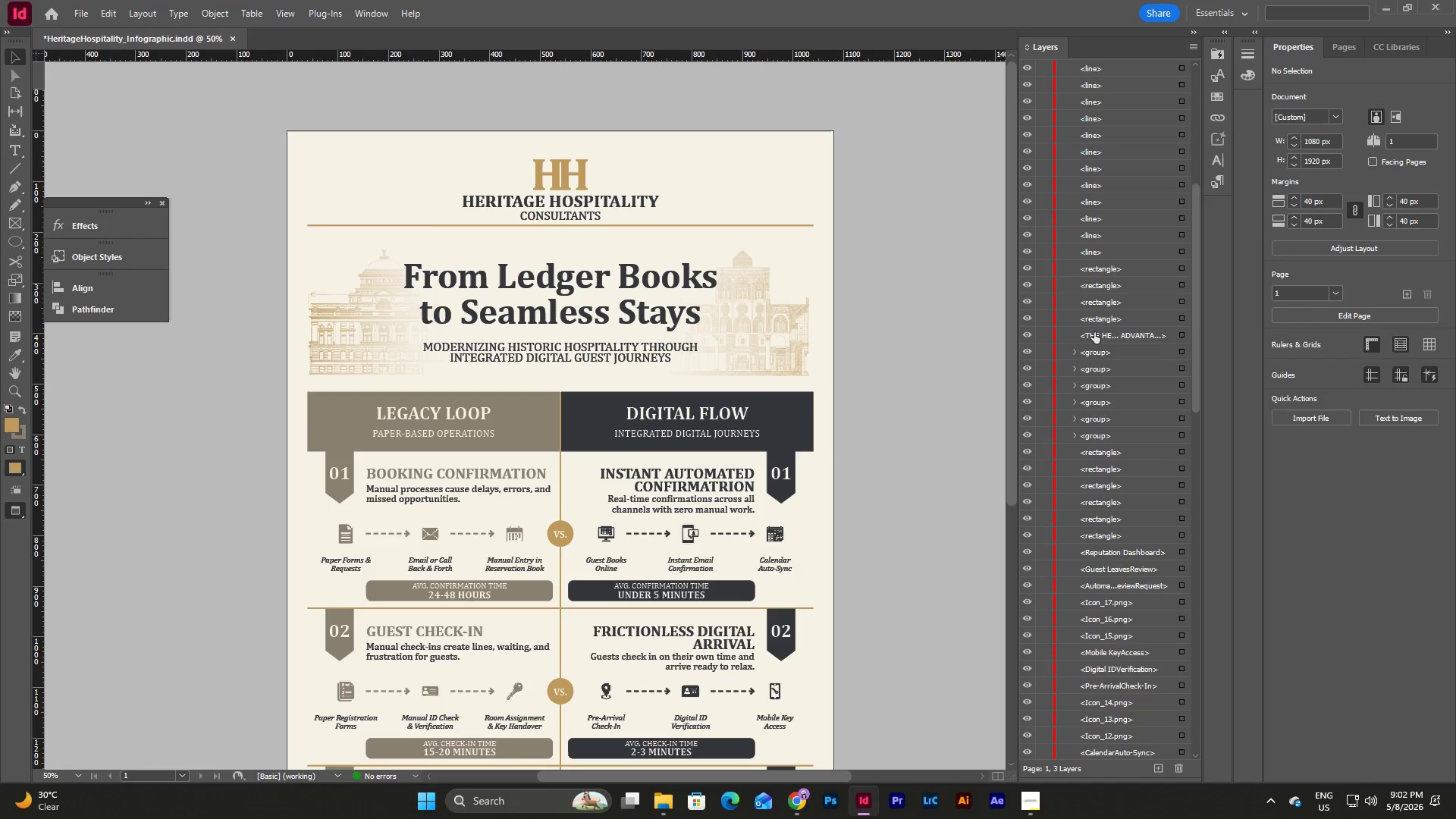 
double_click([1108, 63])
 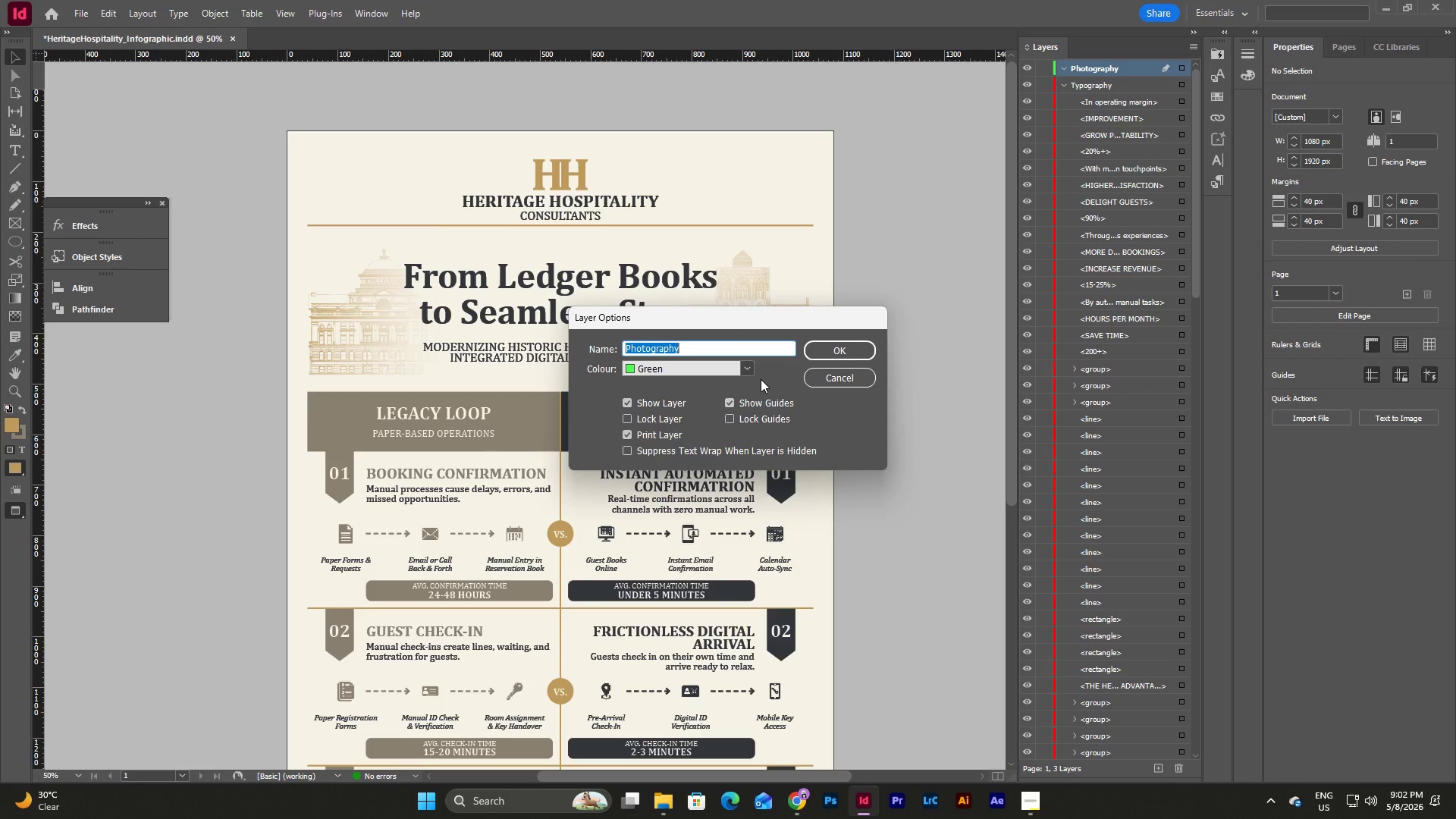 
scroll: coordinate [1094, 332], scroll_direction: up, amount: 25.0
 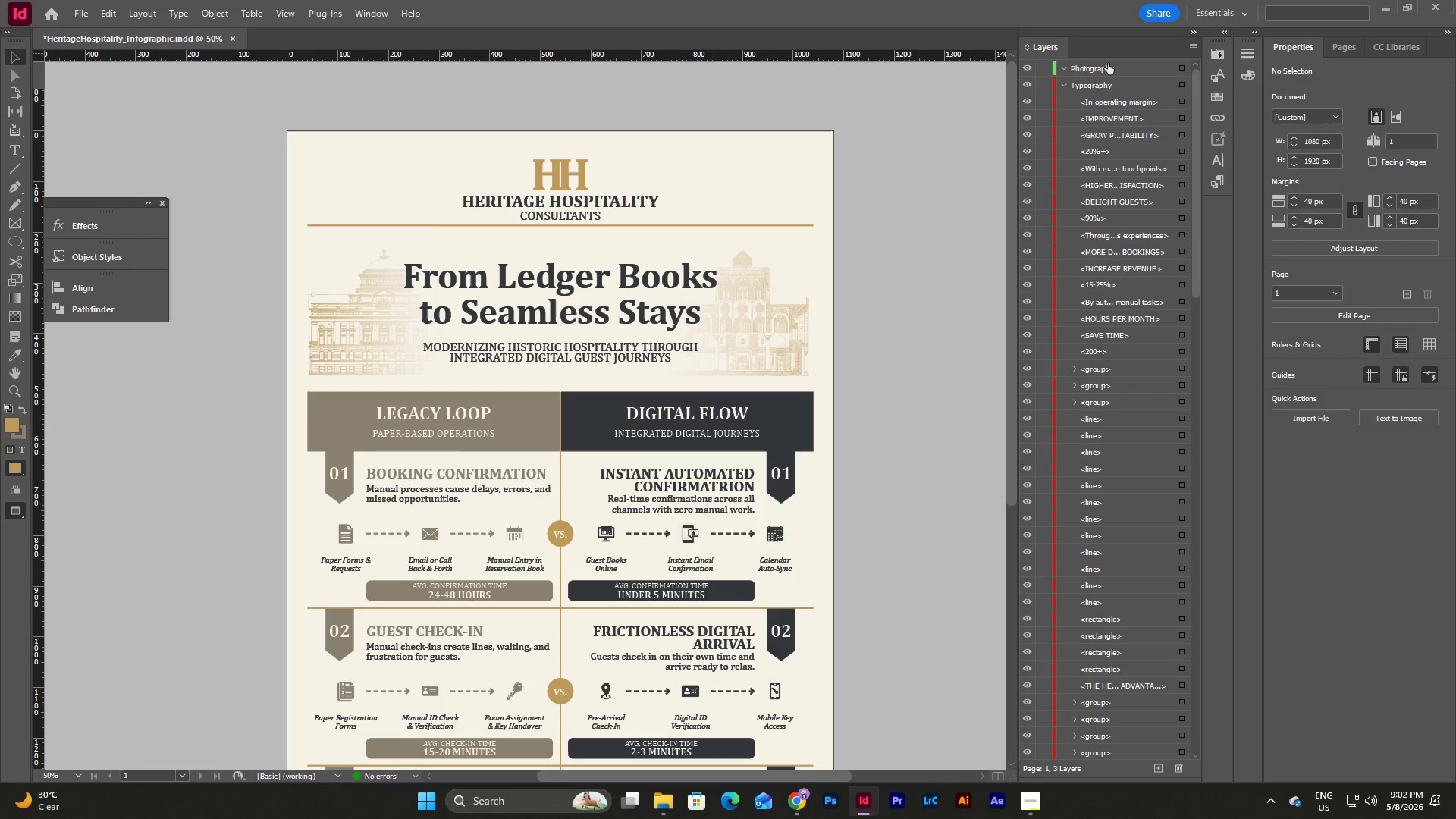 
type(Iconography)
 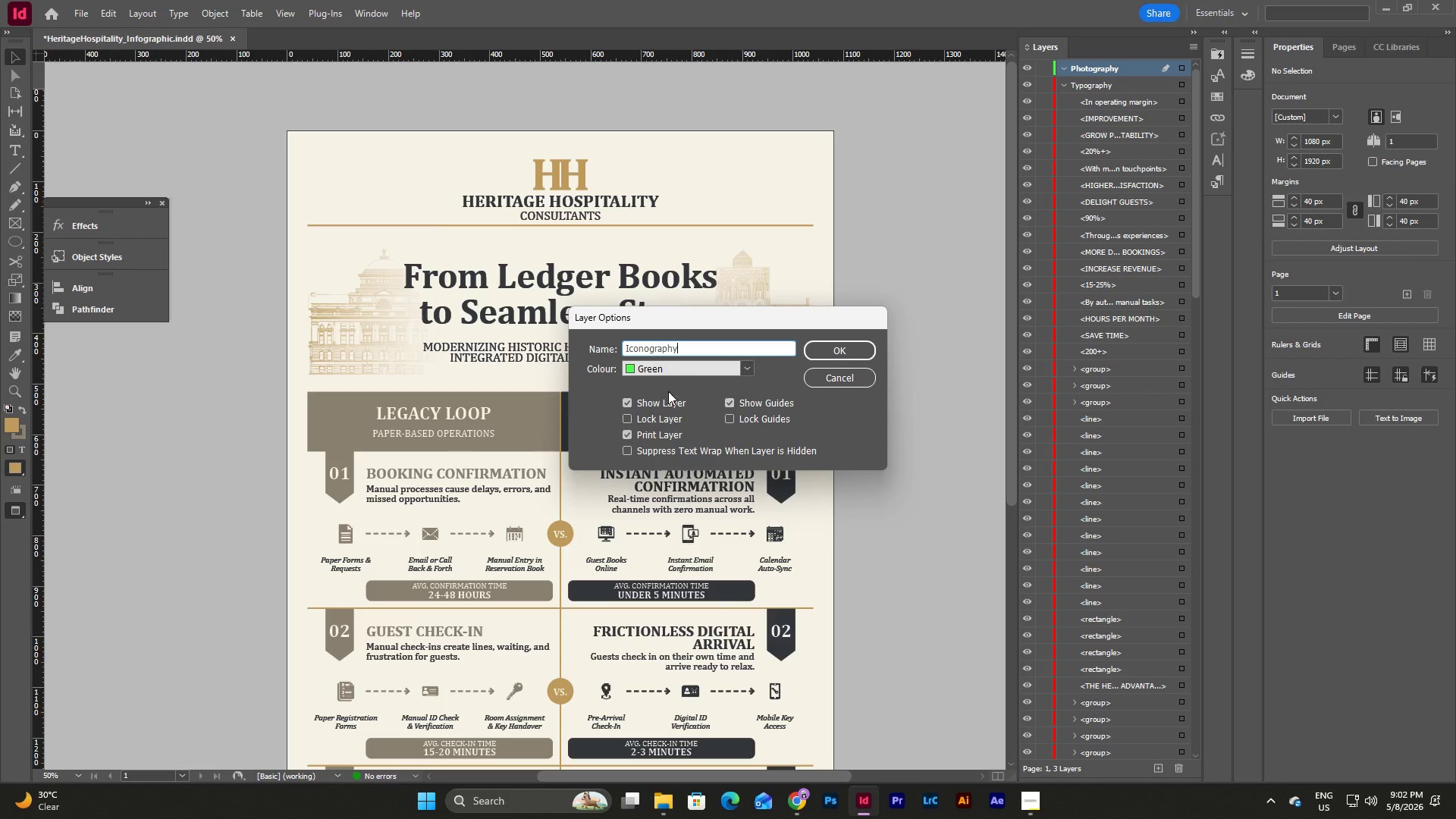 
left_click([848, 357])
 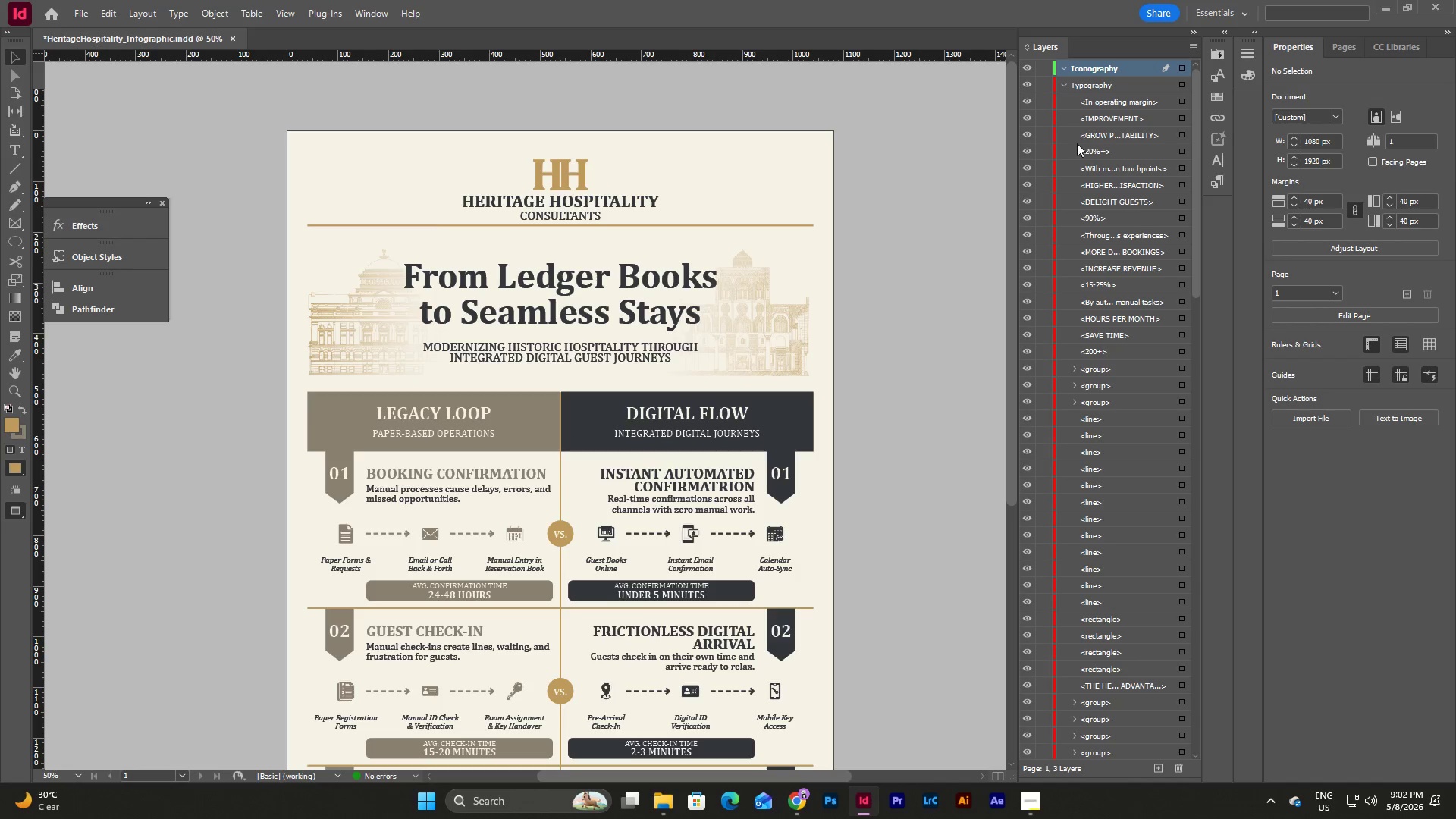 
scroll: coordinate [1057, 80], scroll_direction: up, amount: 2.0
 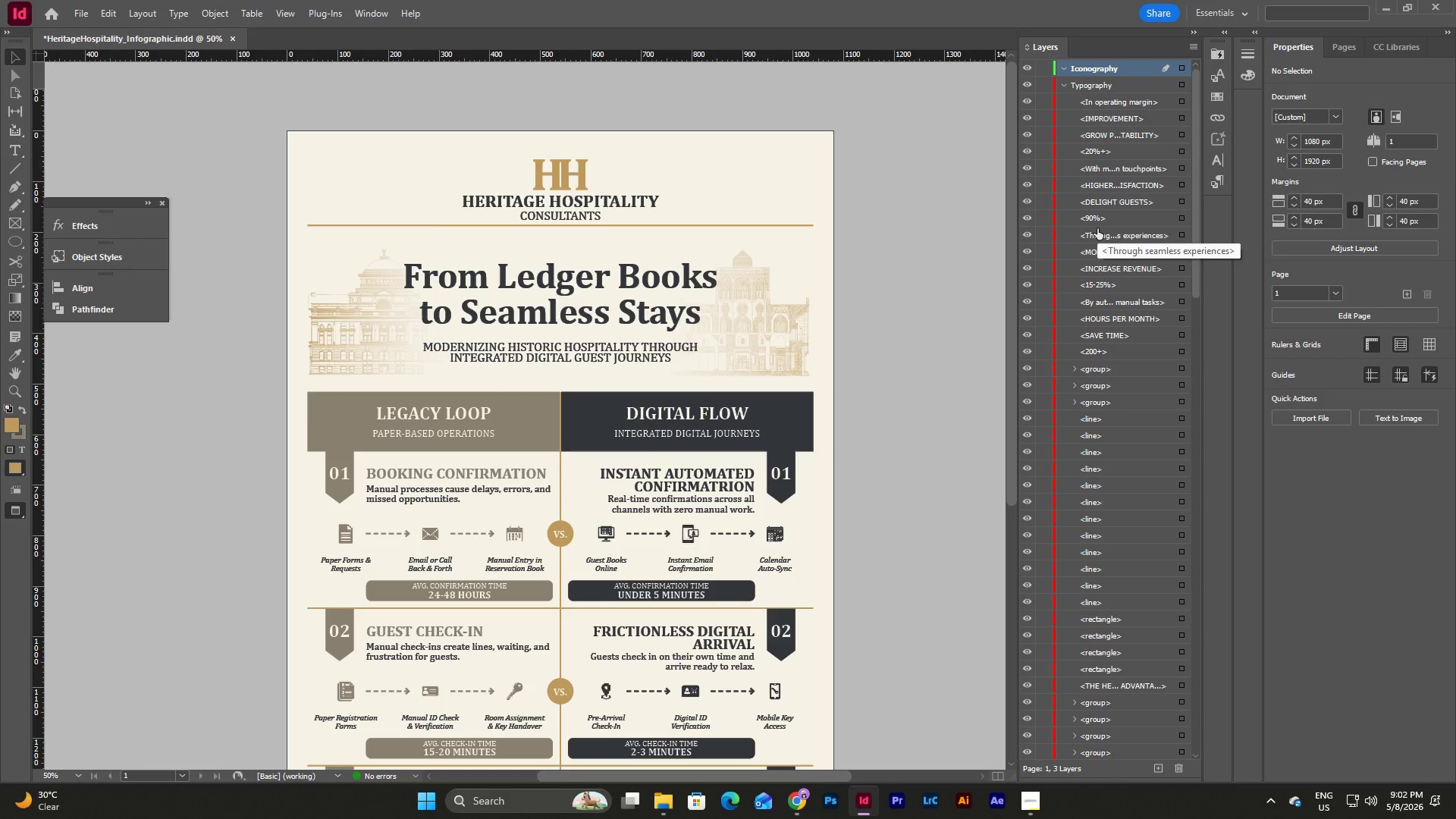 
scroll: coordinate [1097, 228], scroll_direction: down, amount: 25.0
 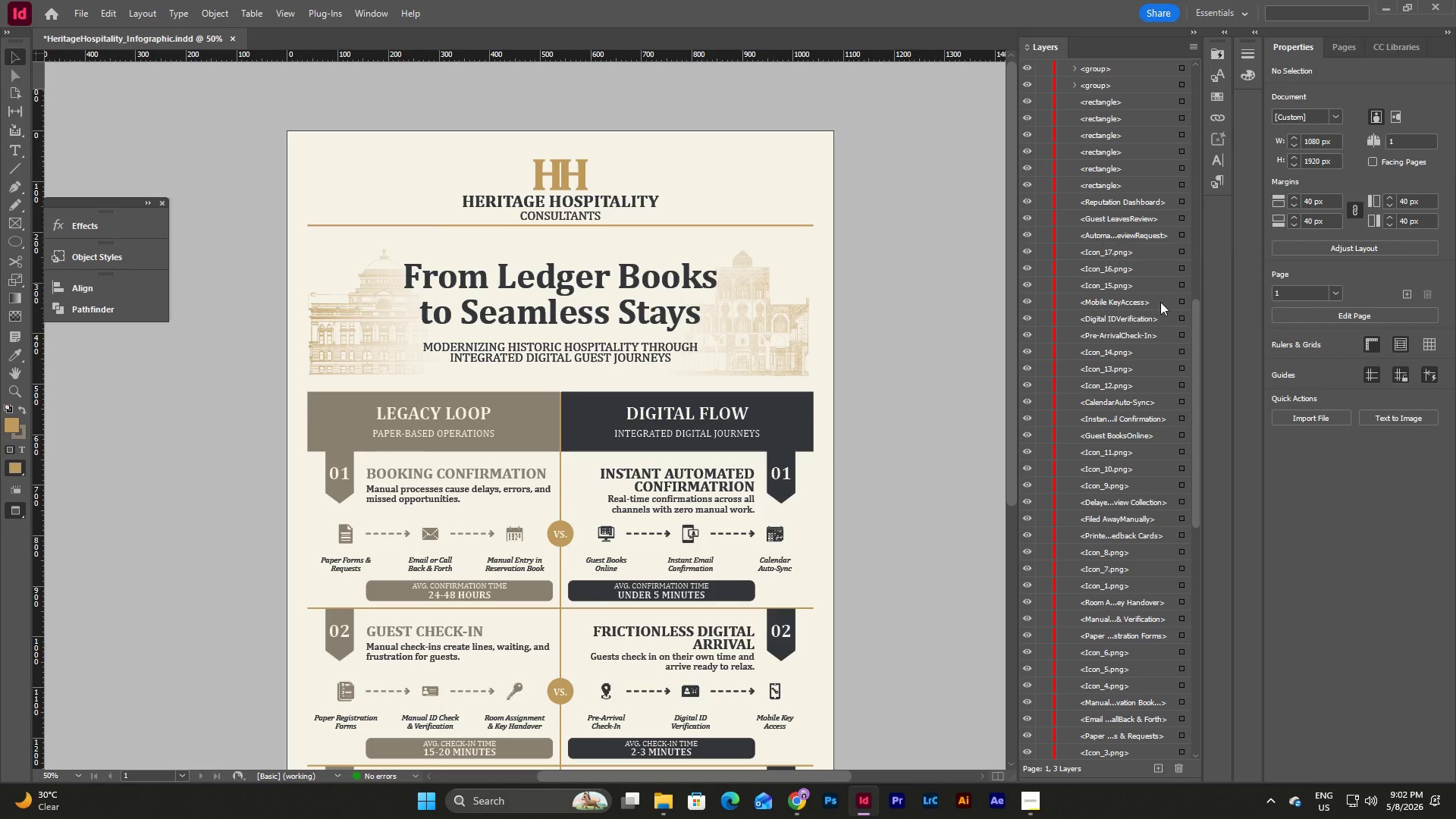 
left_click_drag(start_coordinate=[1195, 439], to_coordinate=[1200, 79])
 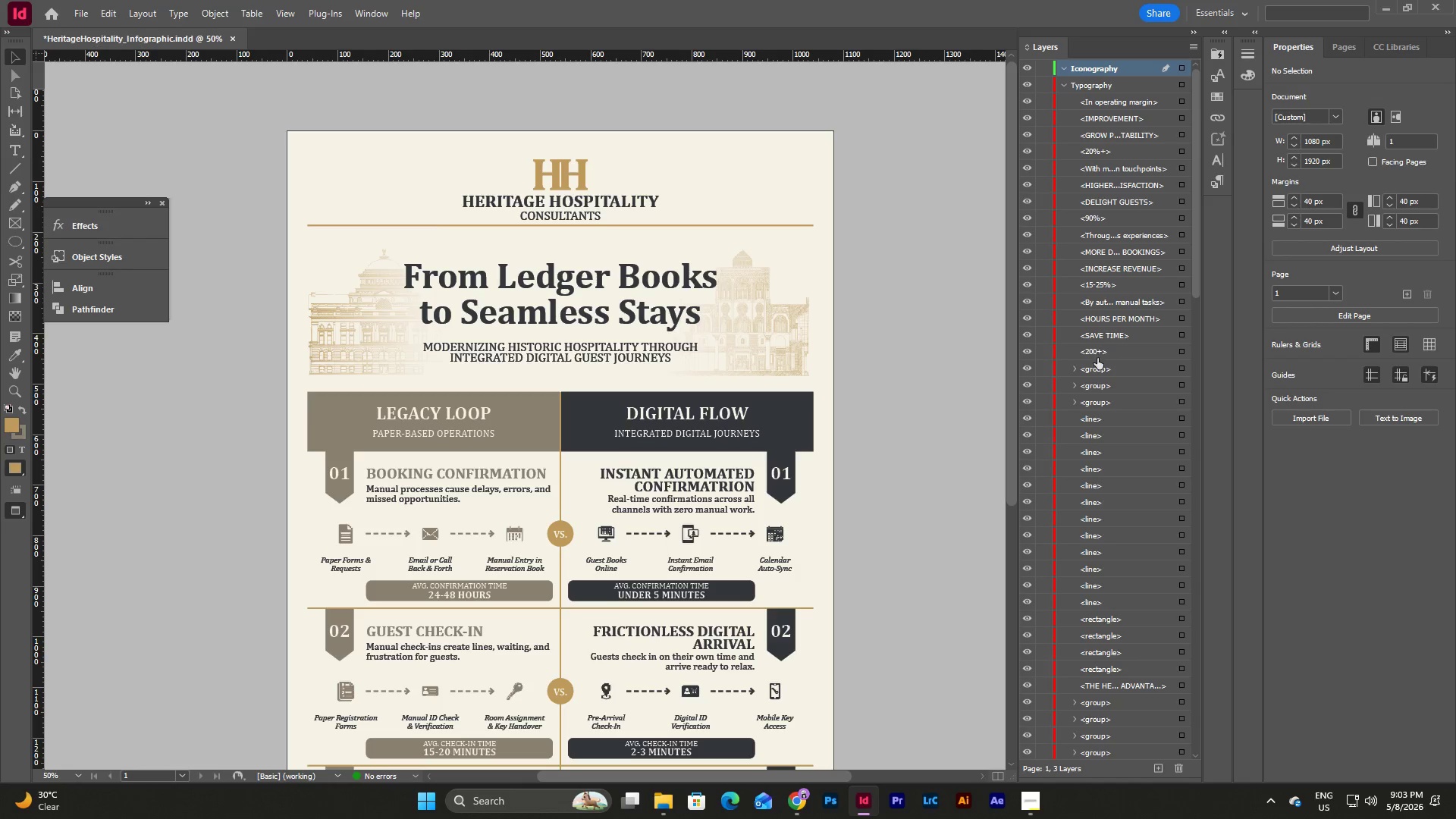 
left_click([1182, 369])
 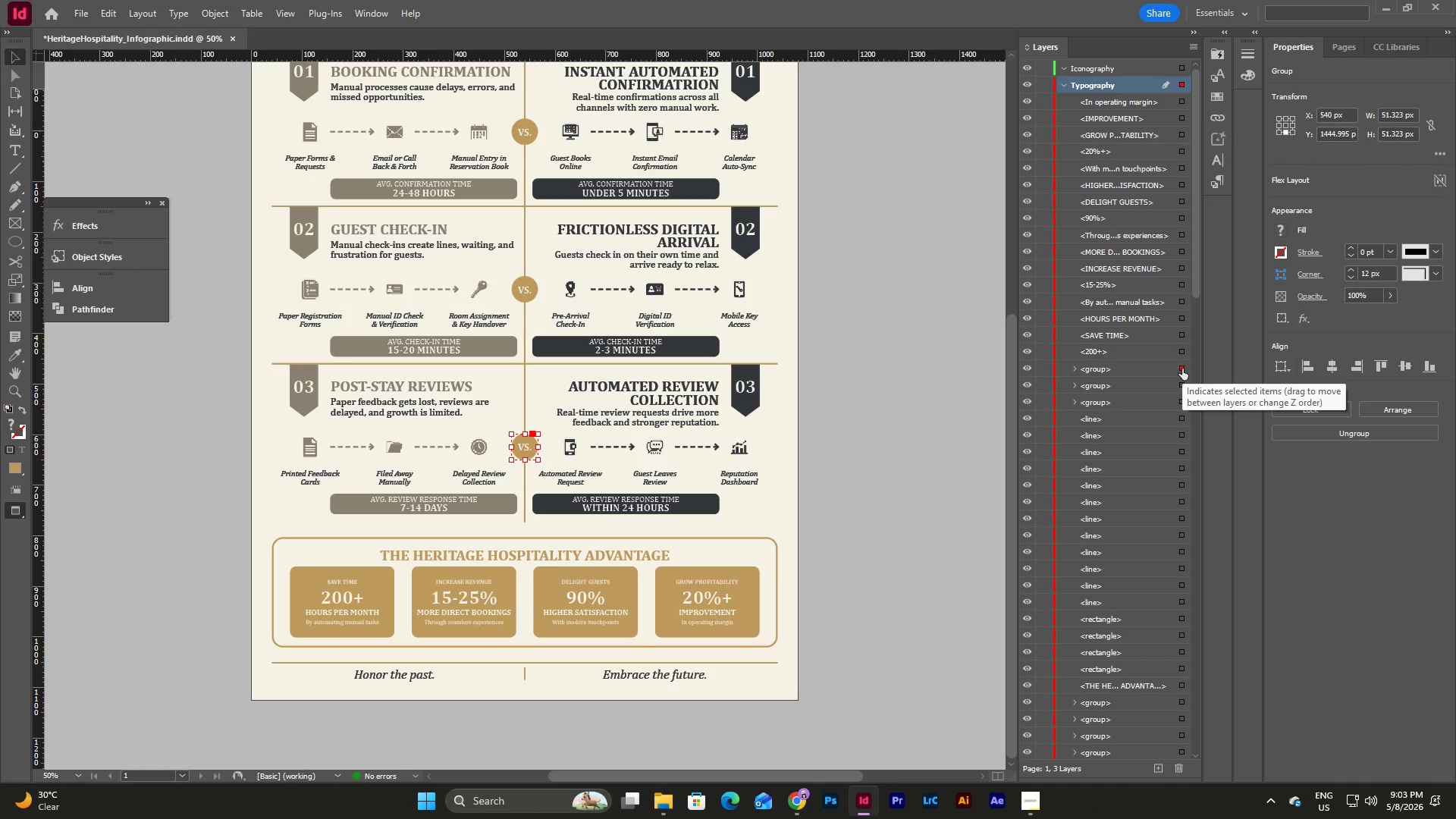 
scroll: coordinate [1191, 245], scroll_direction: up, amount: 8.0
 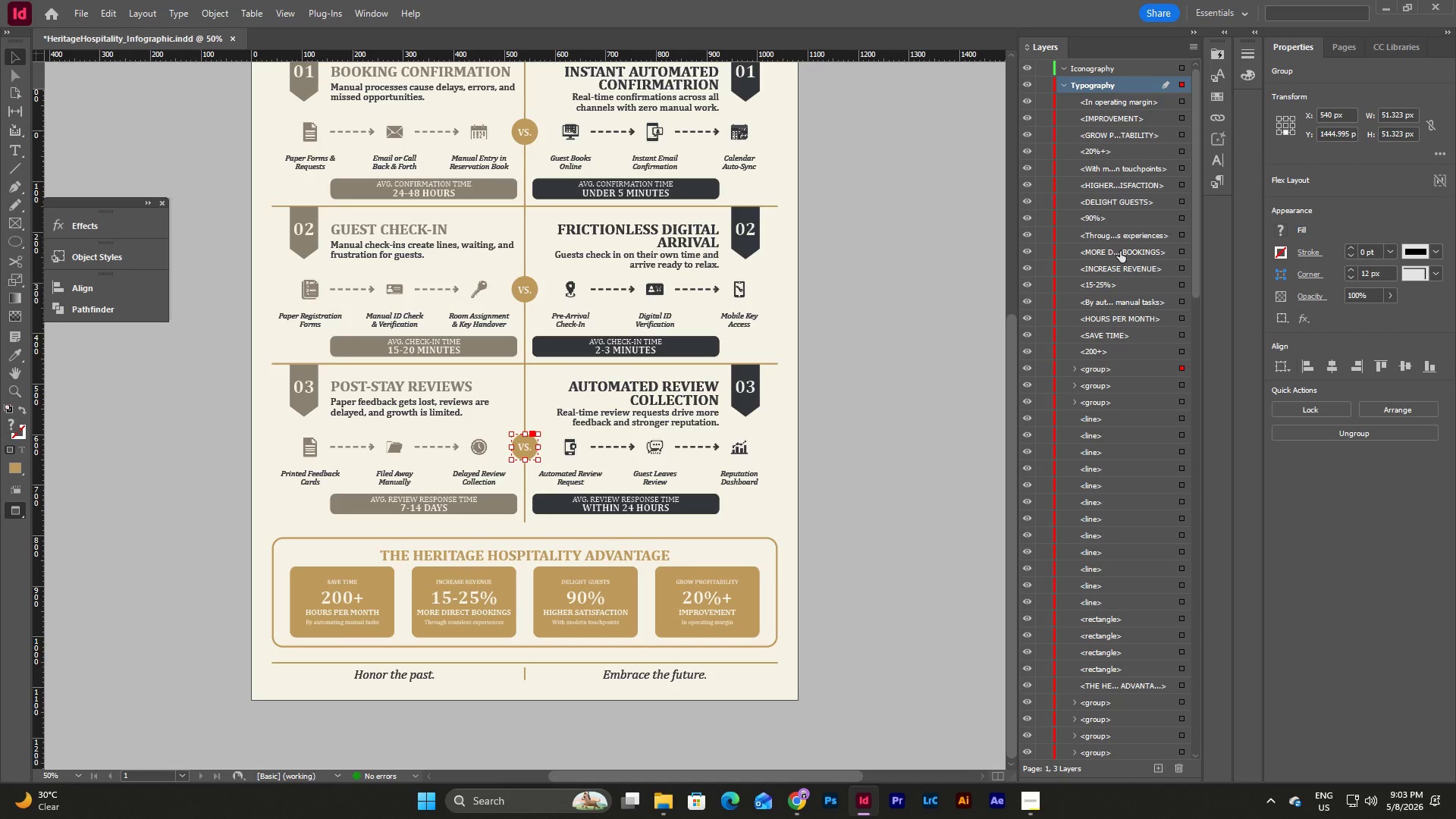 
left_click([1106, 59])
 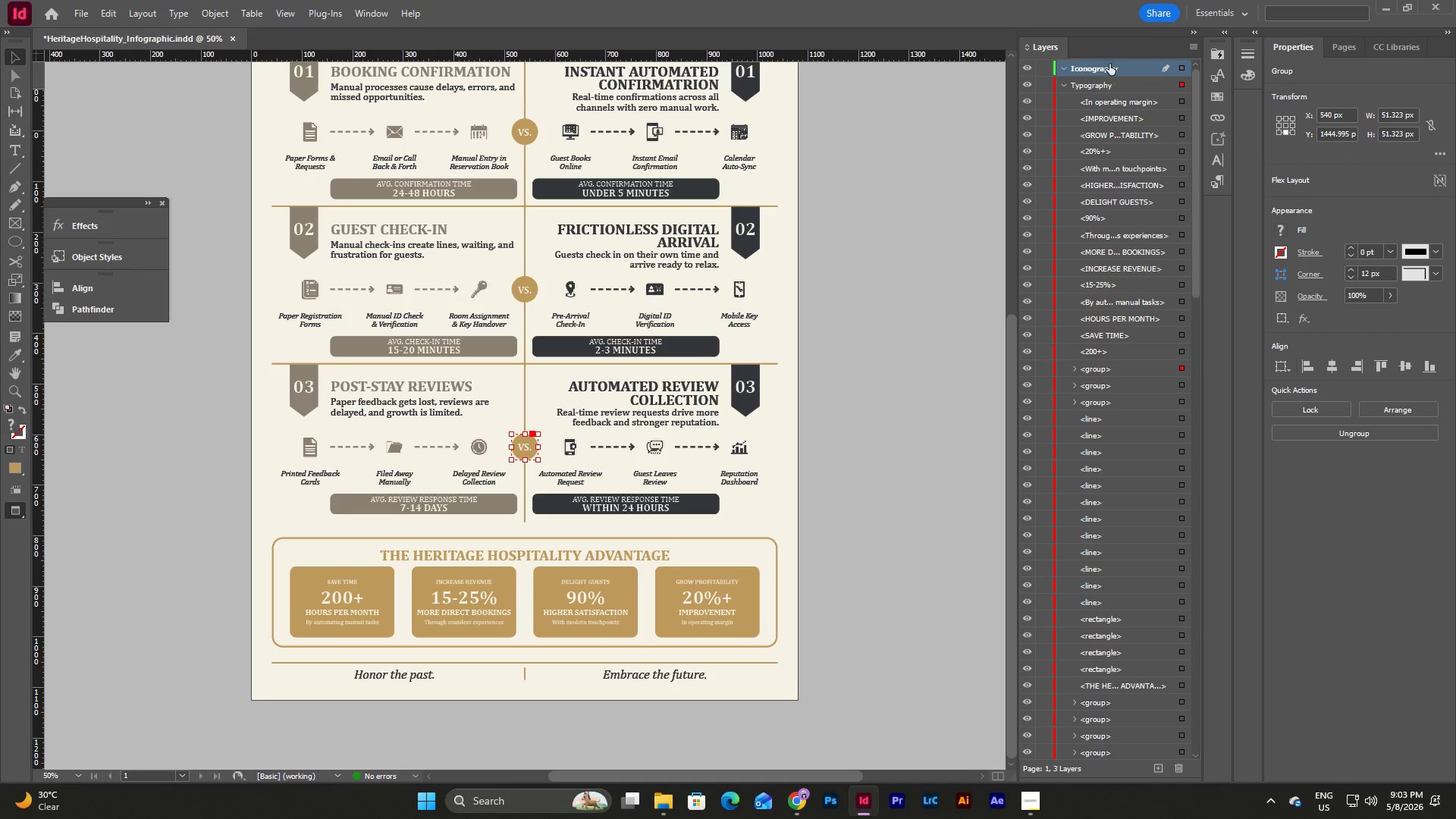 
double_click([1109, 64])
 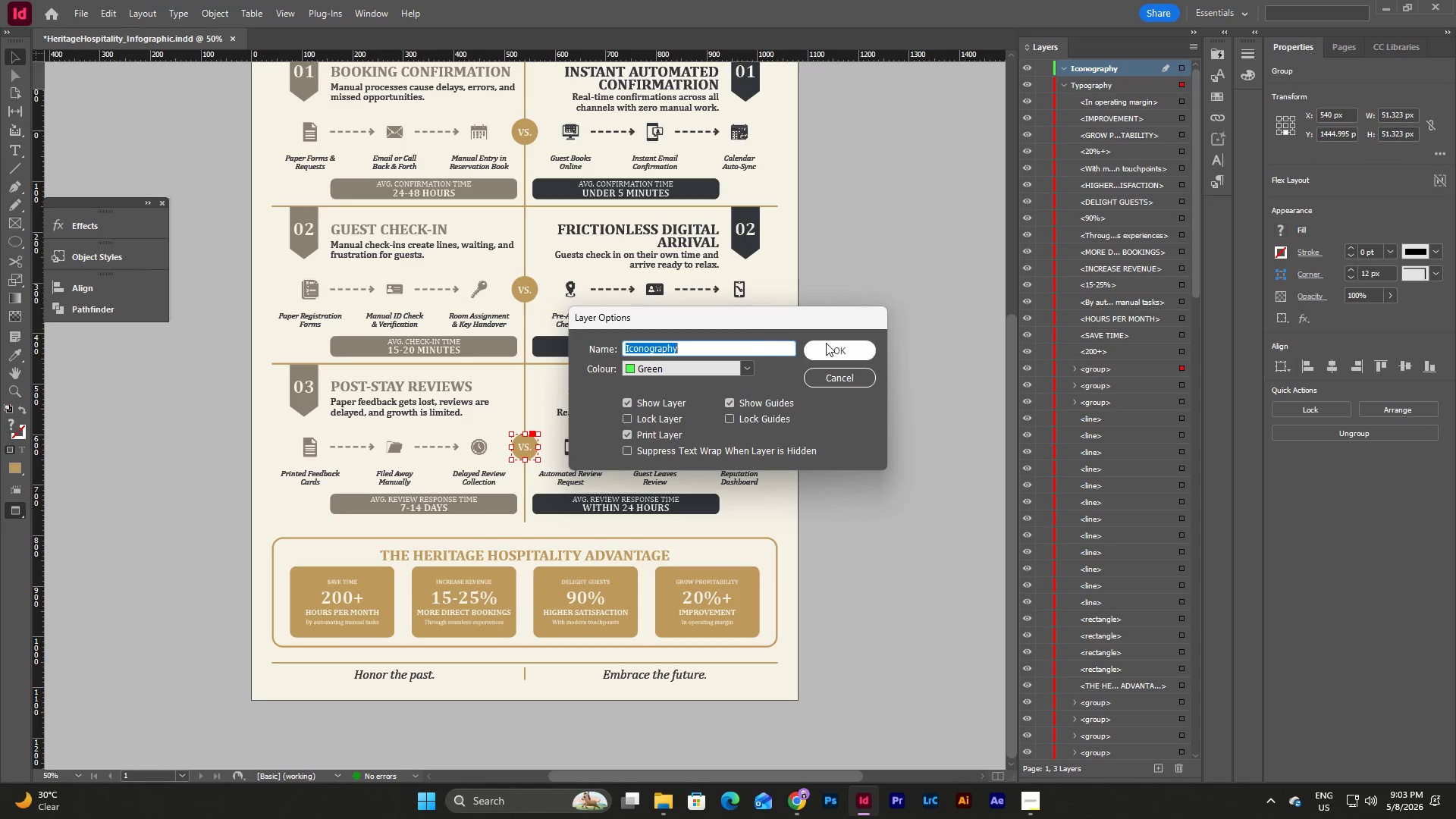 
left_click([862, 378])
 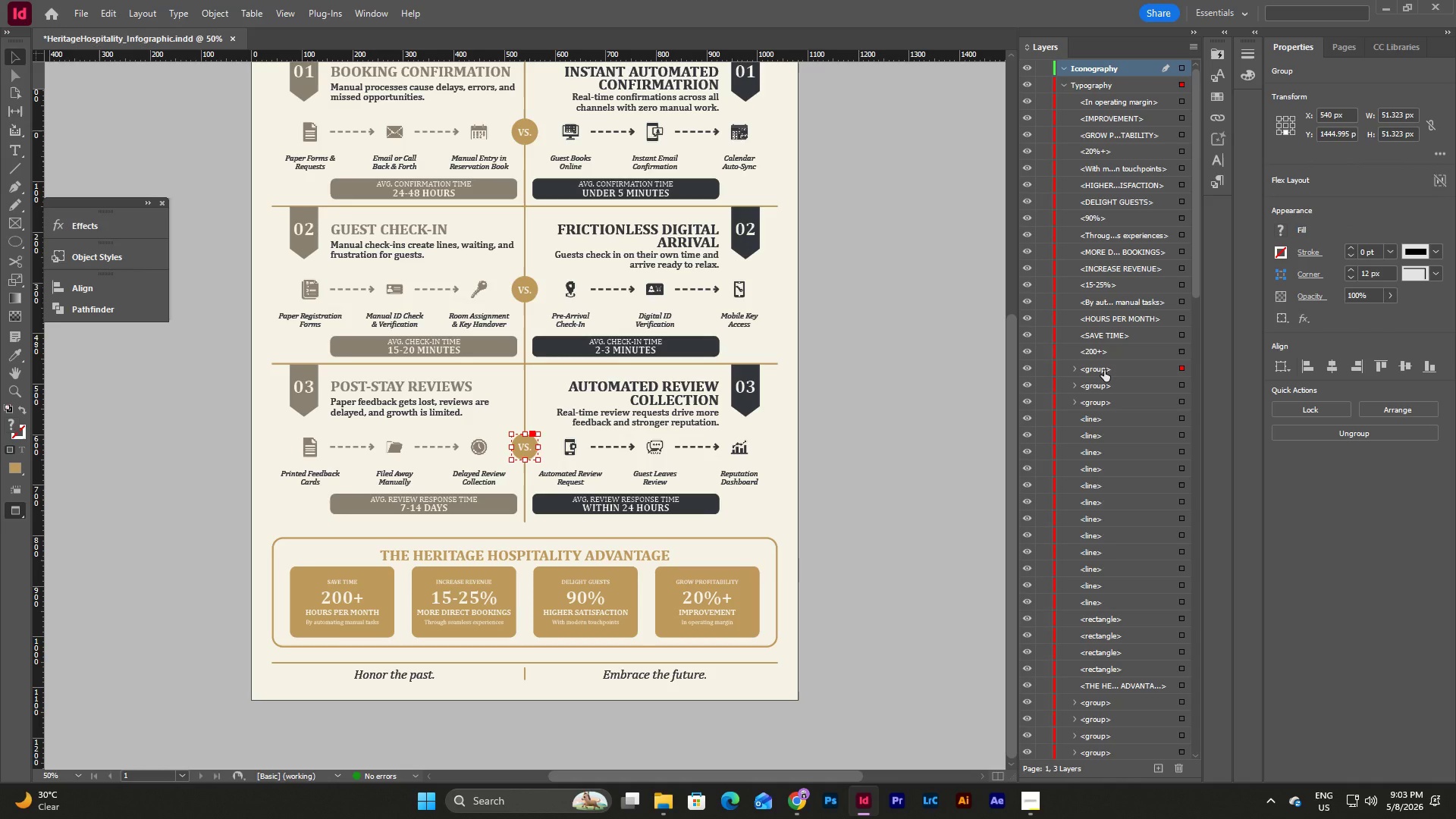 
left_click_drag(start_coordinate=[1104, 370], to_coordinate=[1119, 80])
 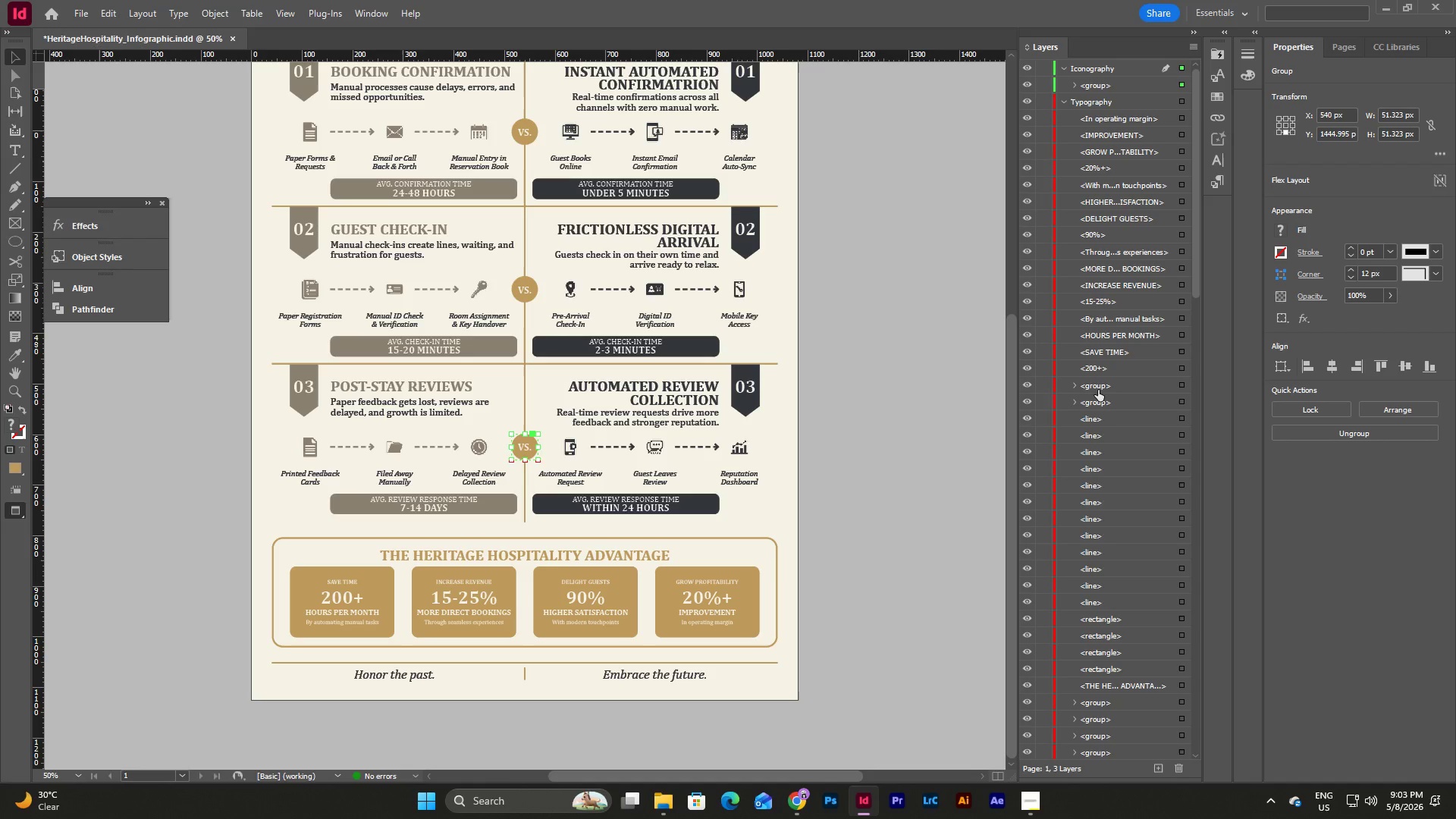 
left_click_drag(start_coordinate=[1098, 387], to_coordinate=[1102, 99])
 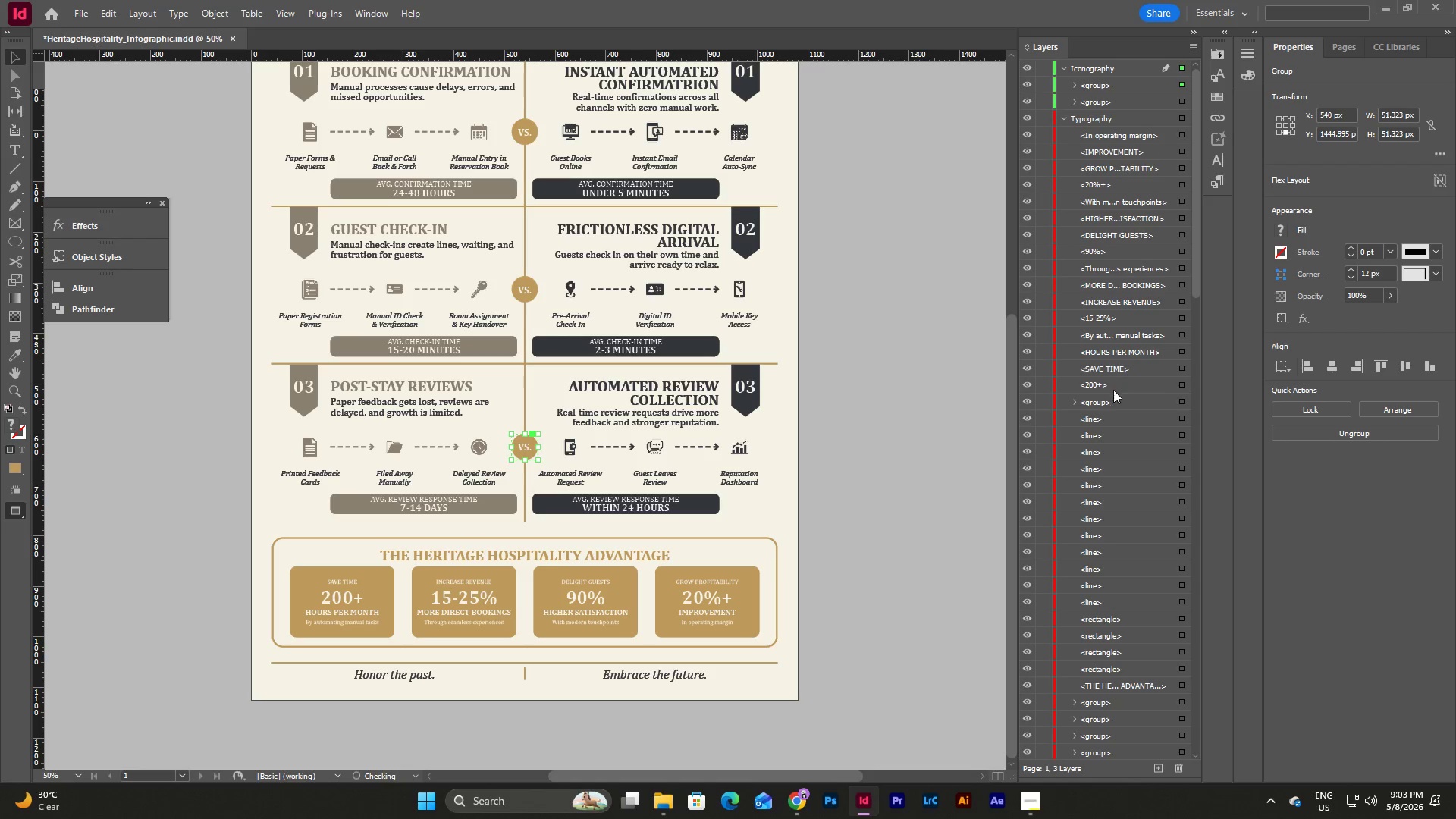 
left_click_drag(start_coordinate=[1109, 405], to_coordinate=[1112, 109])
 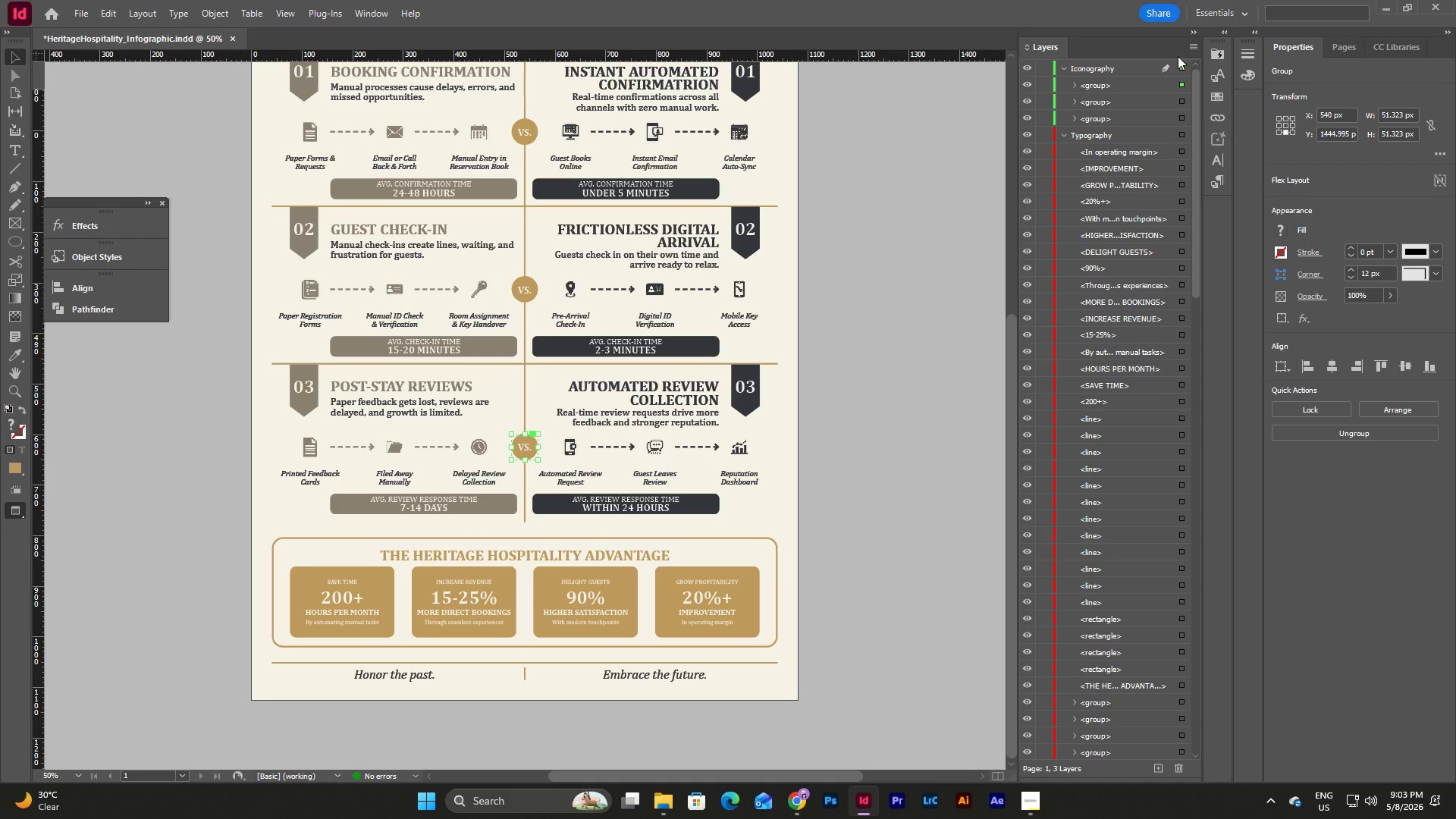 
left_click([1181, 69])
 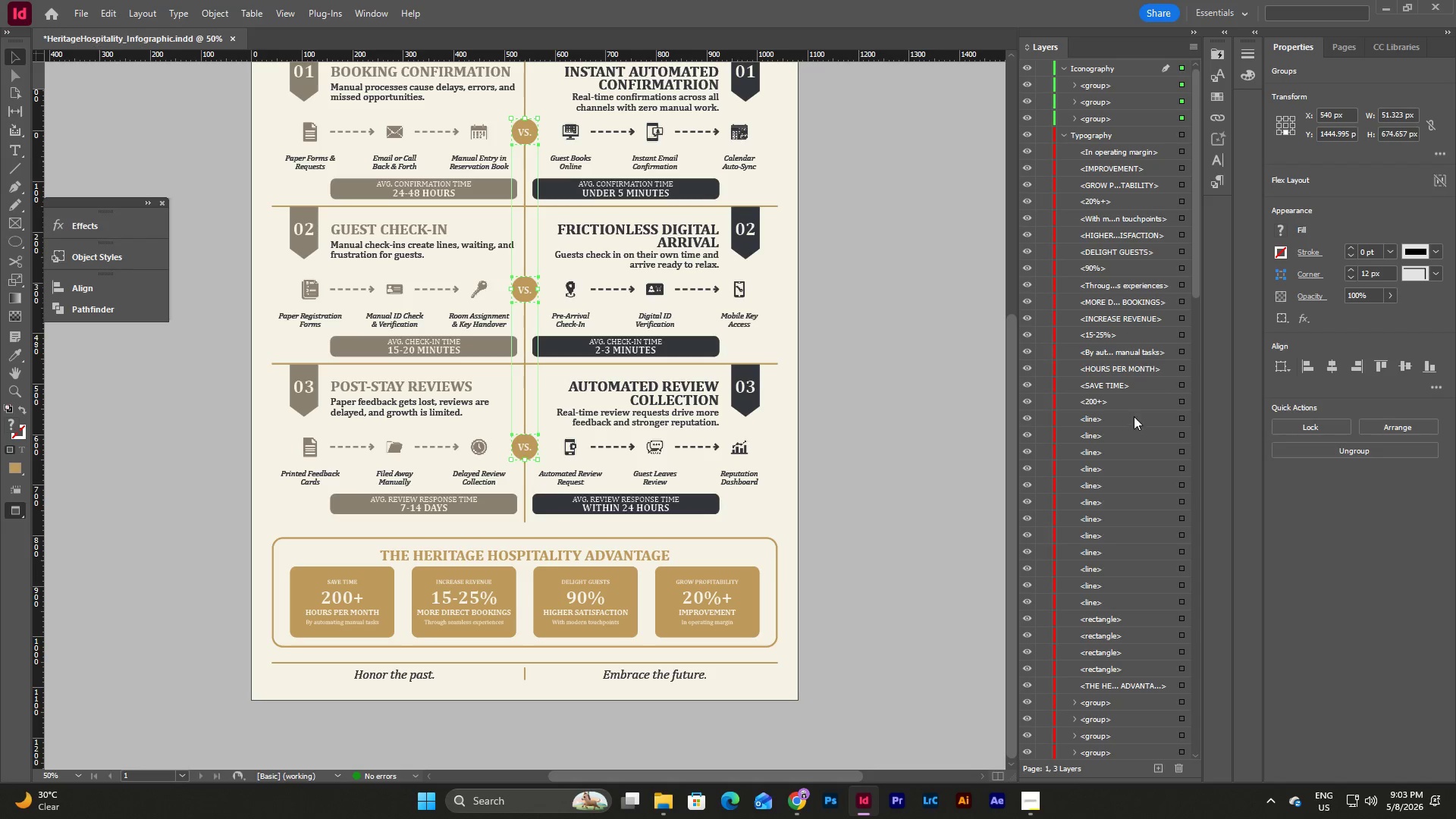 
left_click([1181, 417])
 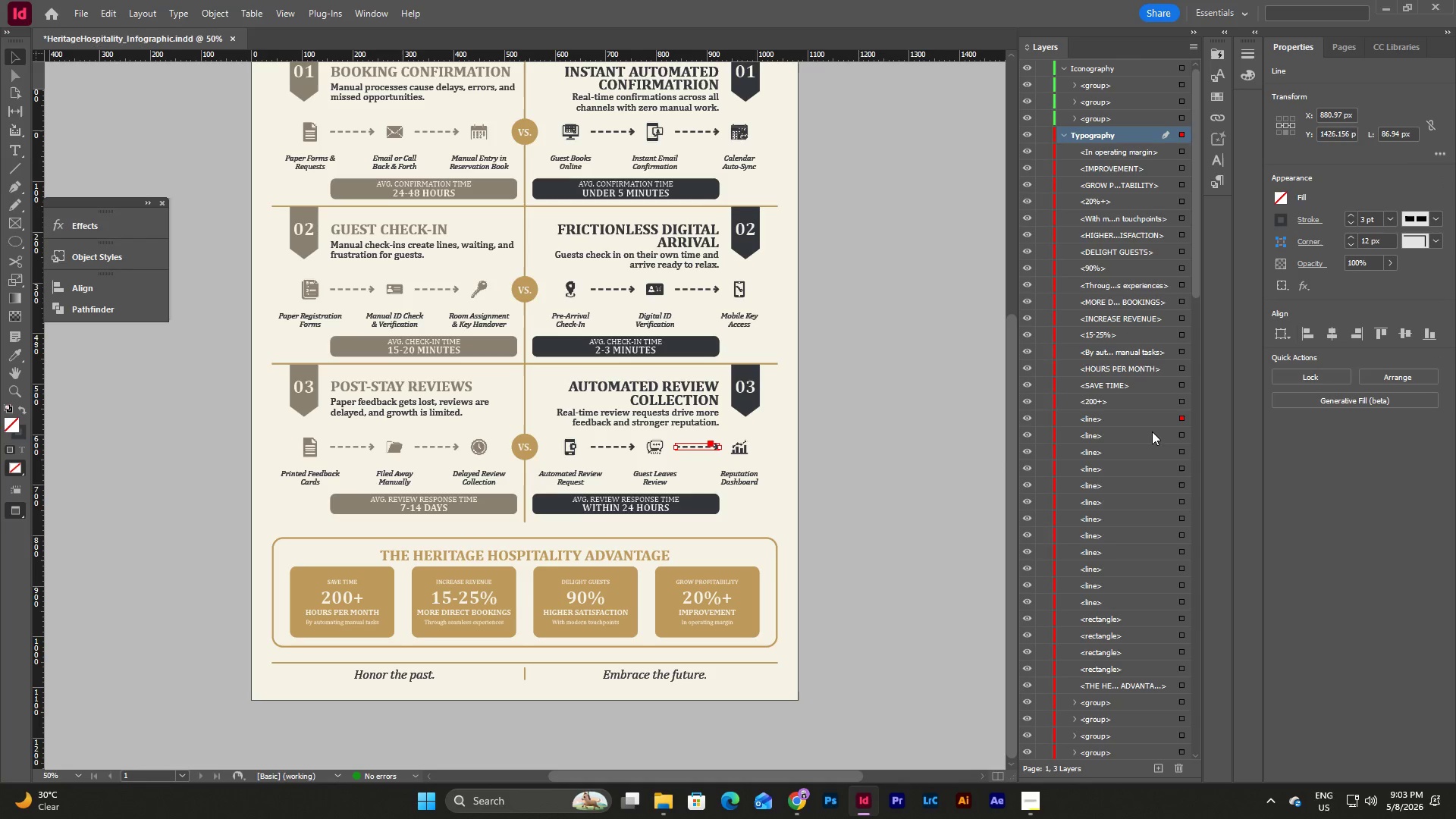 
left_click([876, 444])
 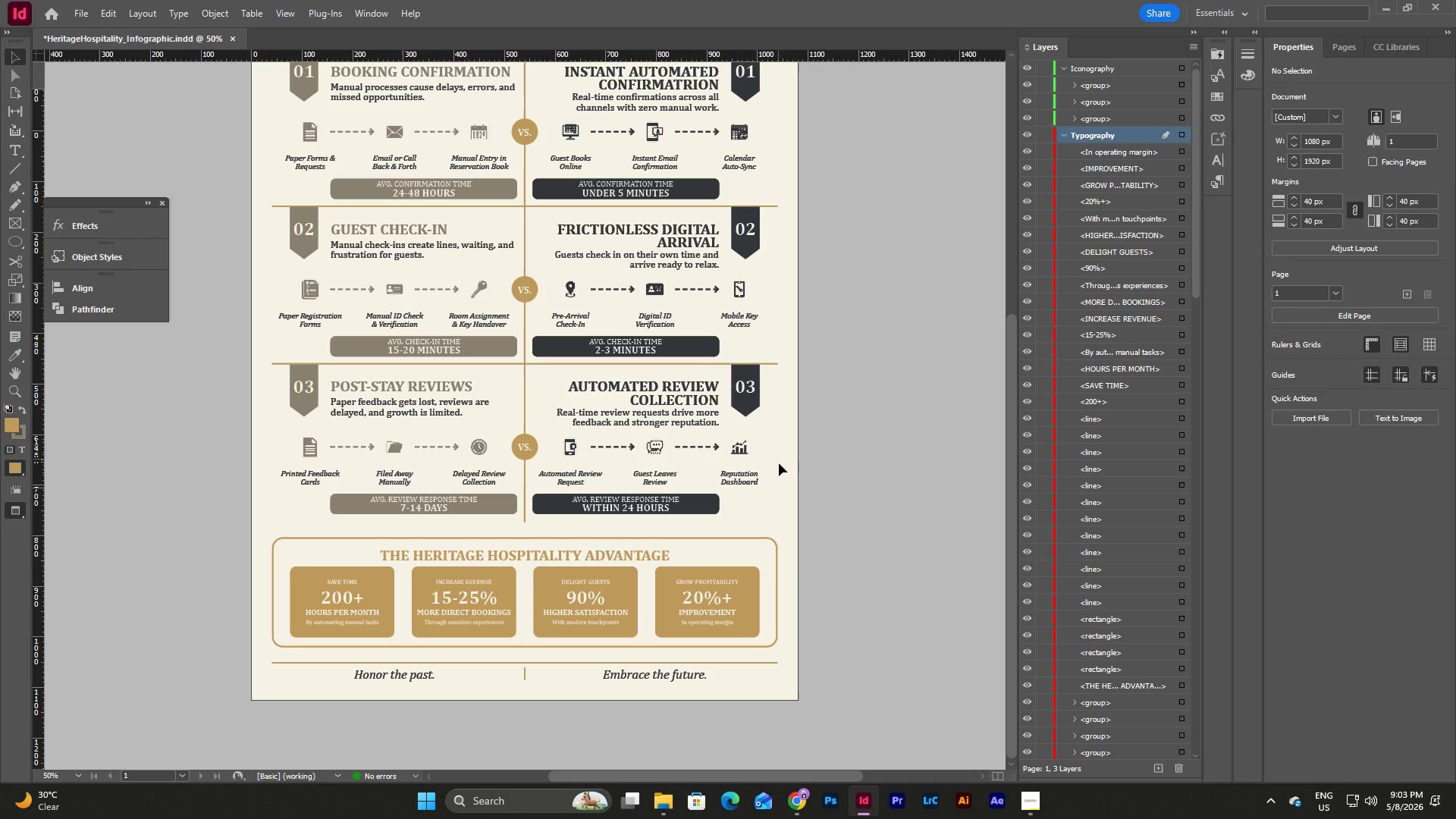 
left_click_drag(start_coordinate=[775, 456], to_coordinate=[557, 444])
 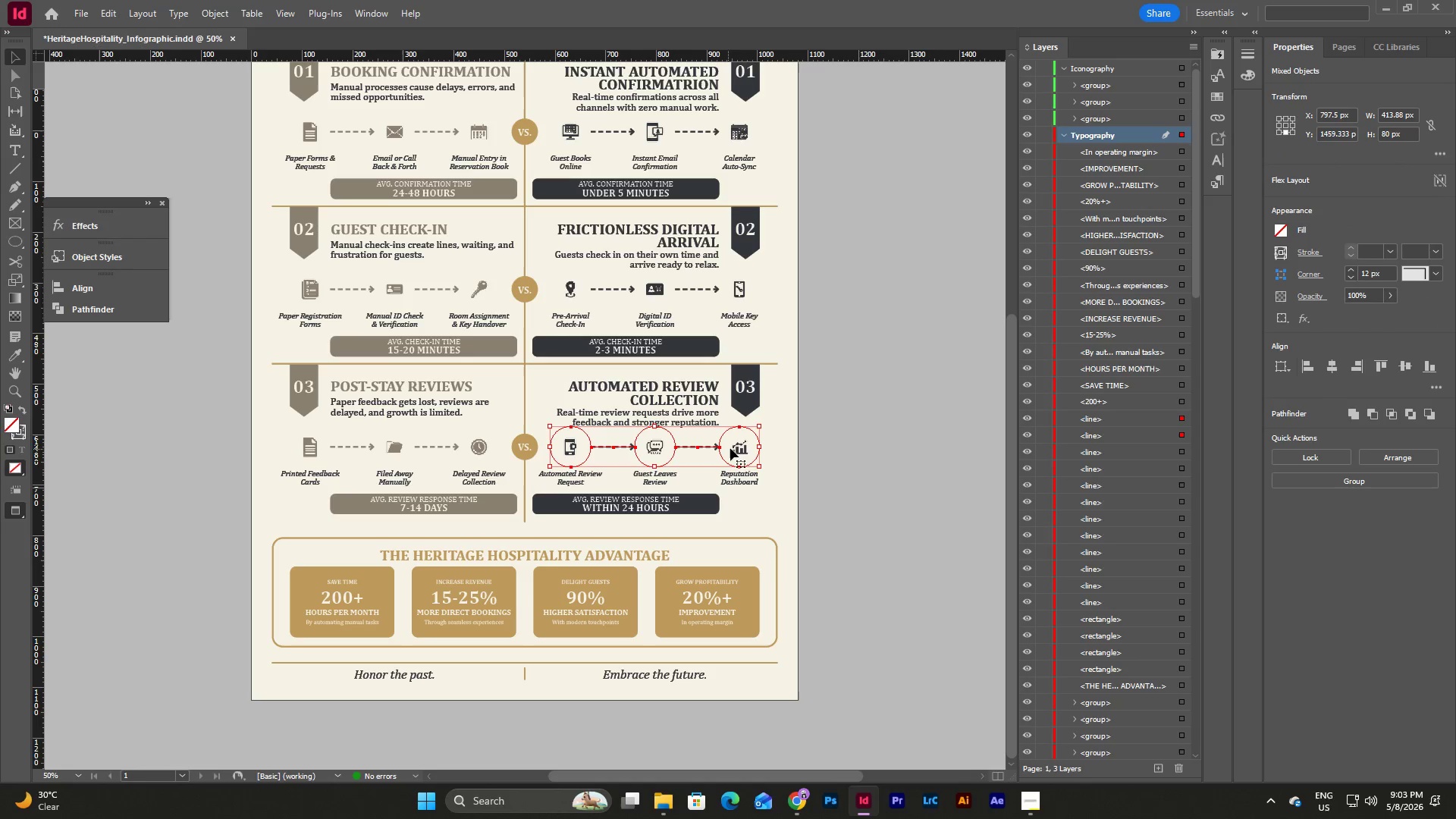 
right_click([733, 444])
 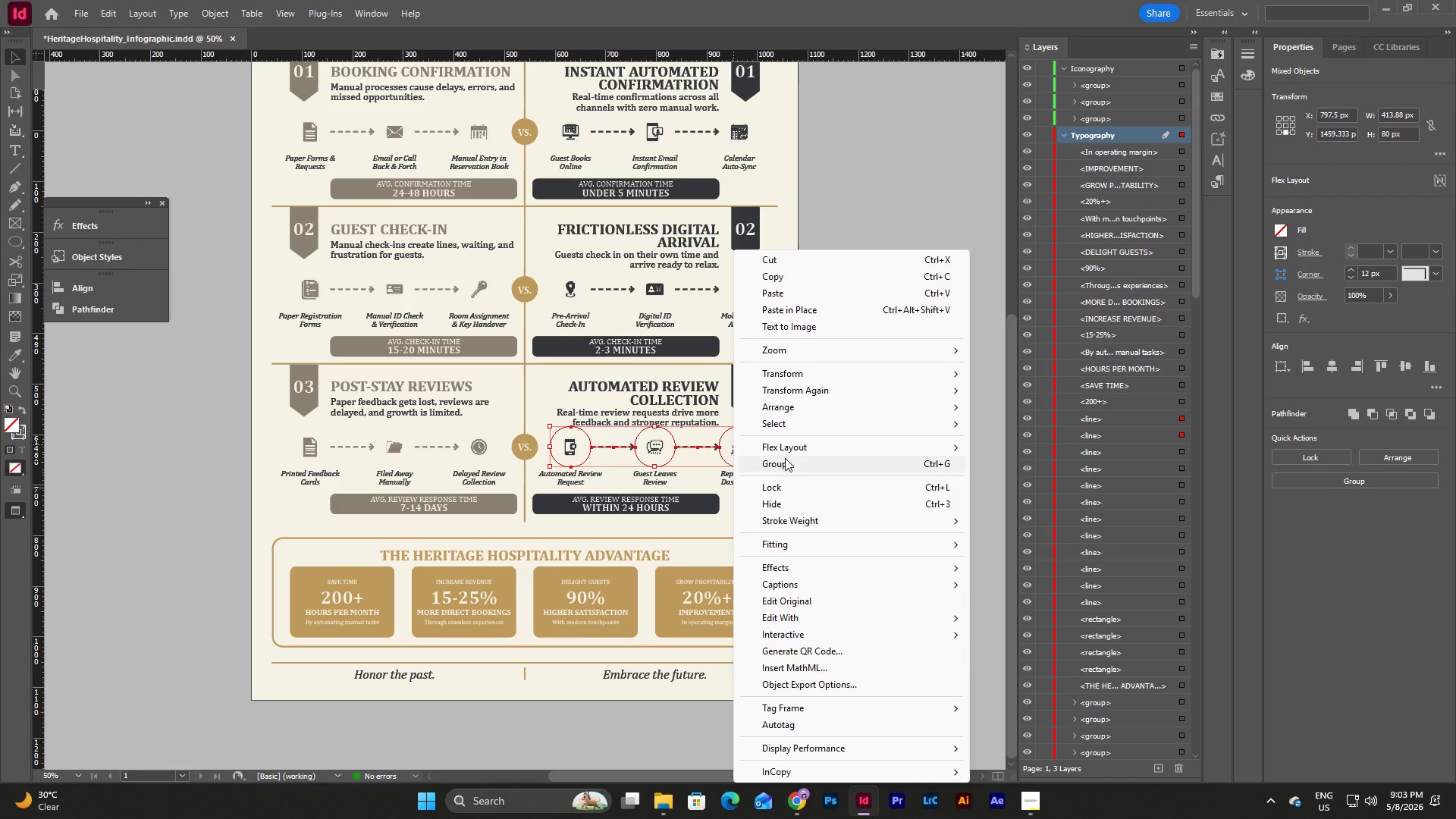 
left_click([785, 458])
 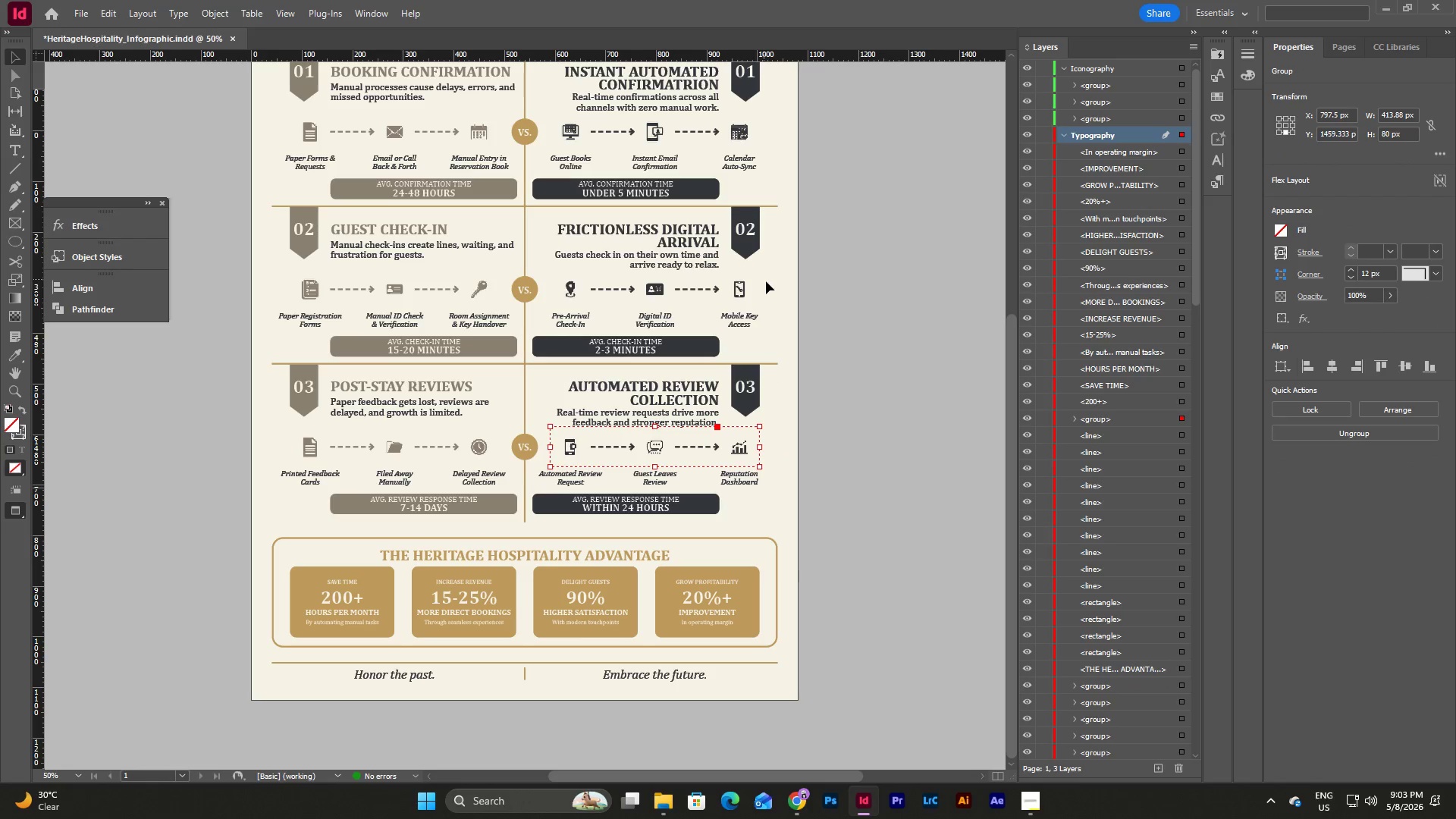 
left_click_drag(start_coordinate=[773, 296], to_coordinate=[560, 281])
 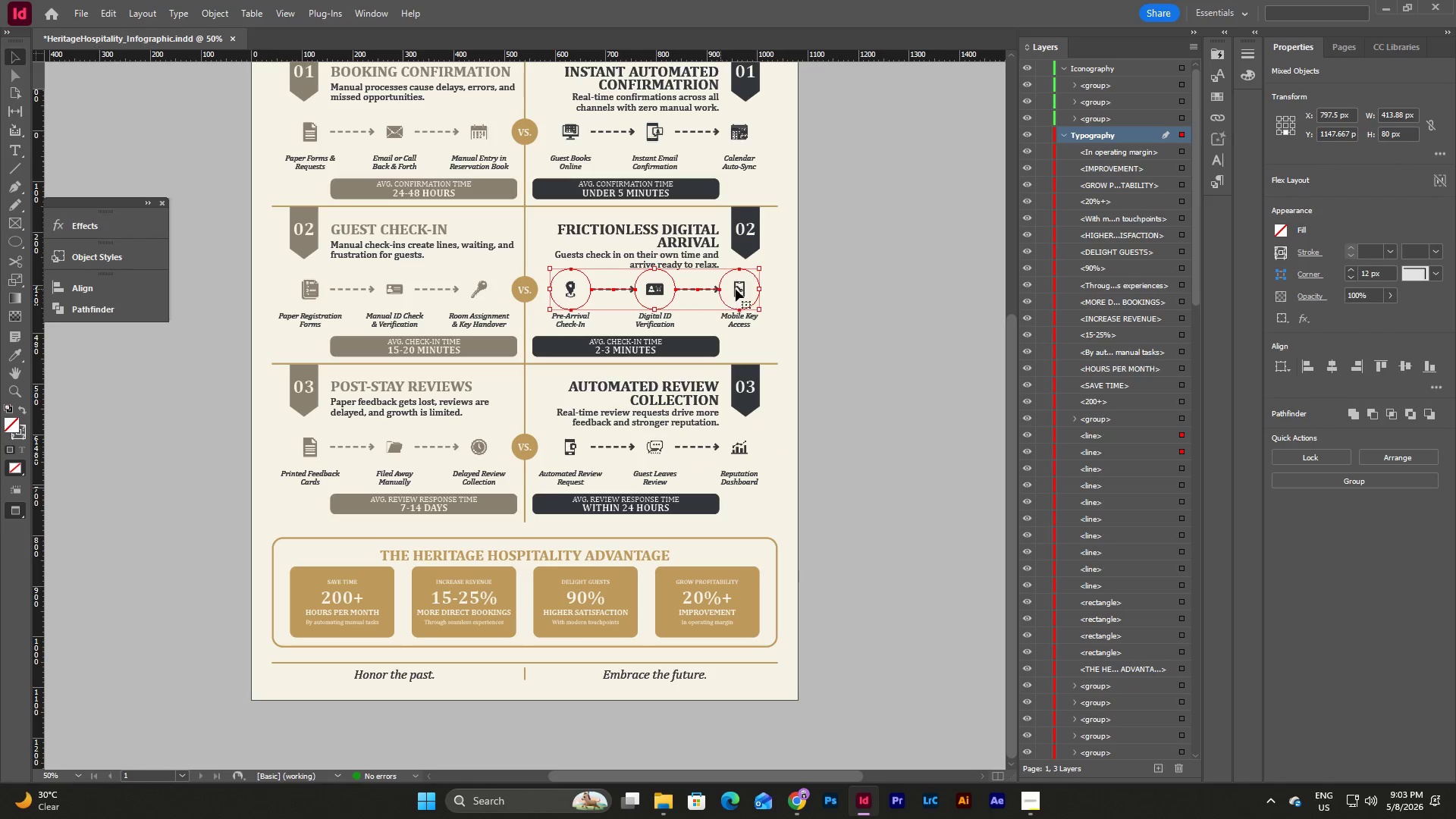 
right_click([745, 289])
 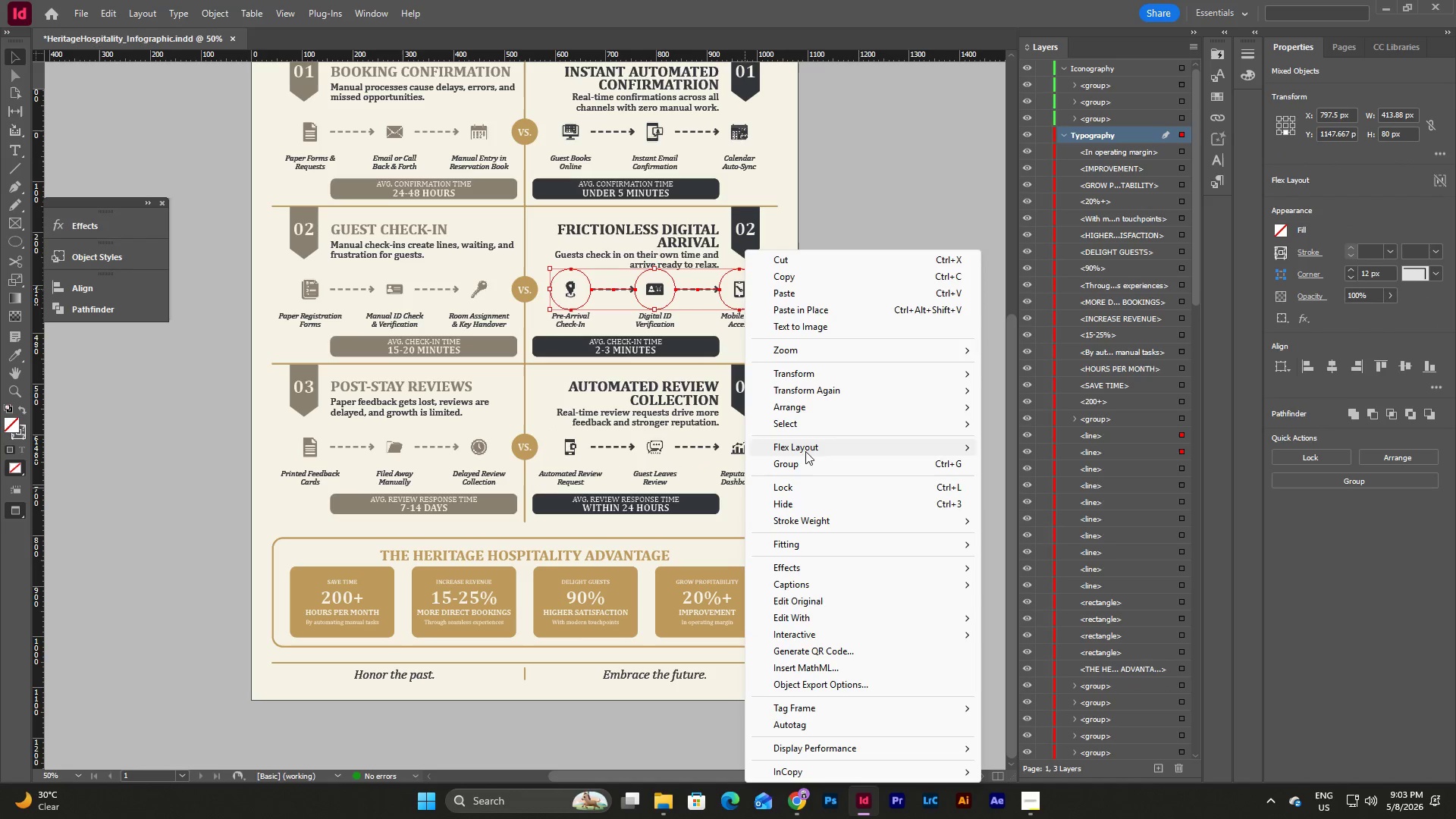 
left_click([802, 463])
 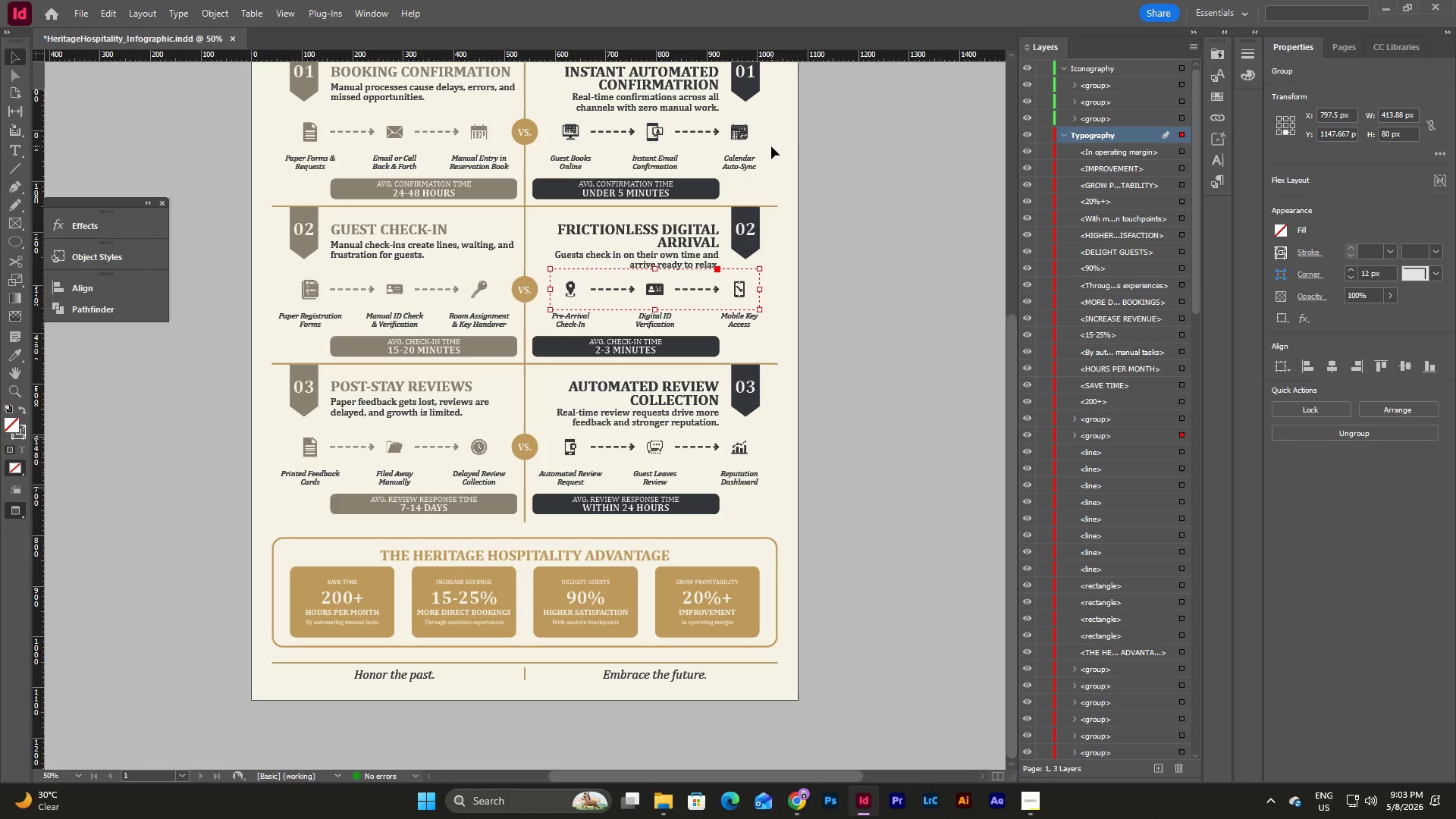 
left_click_drag(start_coordinate=[779, 135], to_coordinate=[557, 124])
 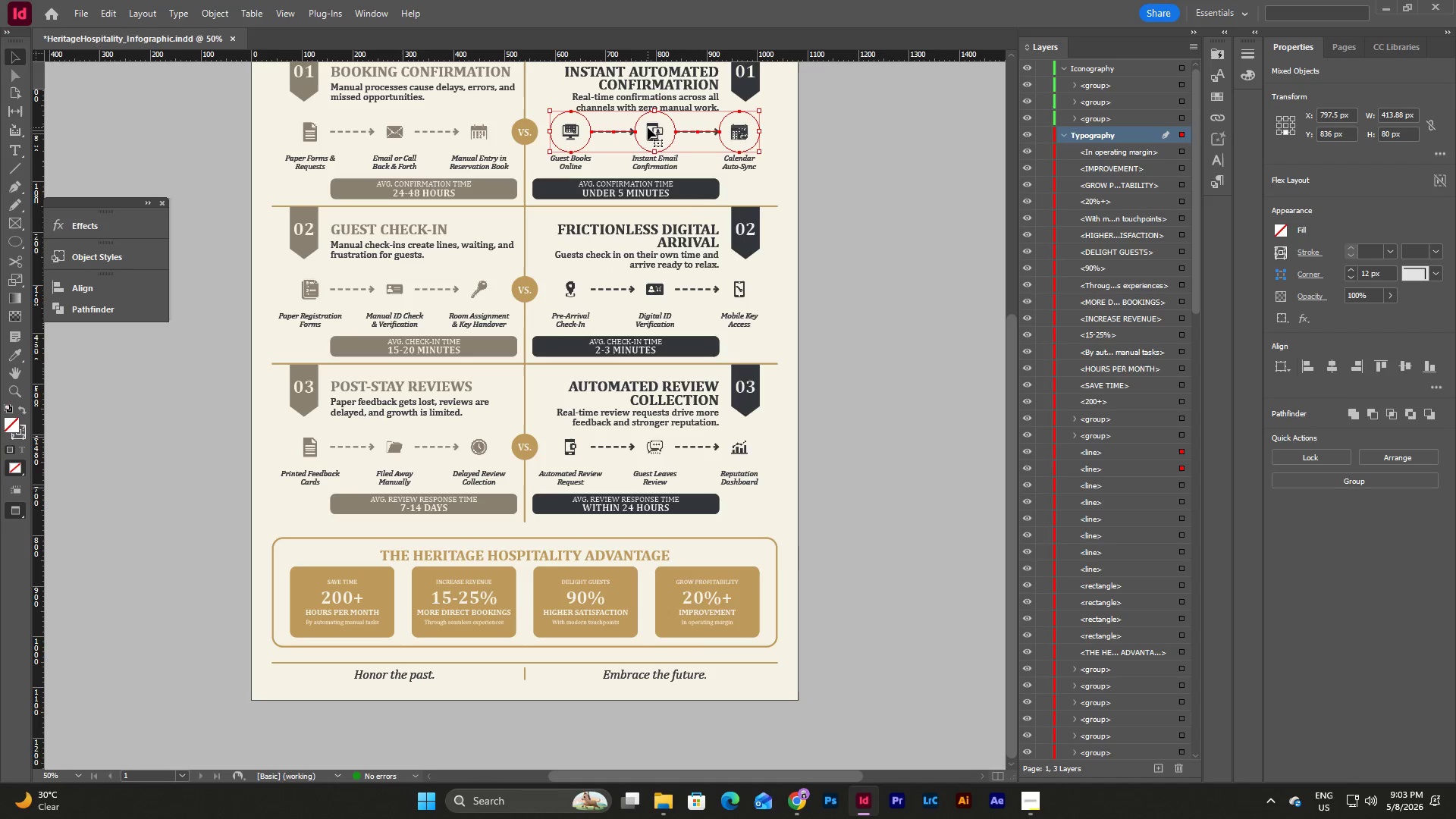 
right_click([648, 127])
 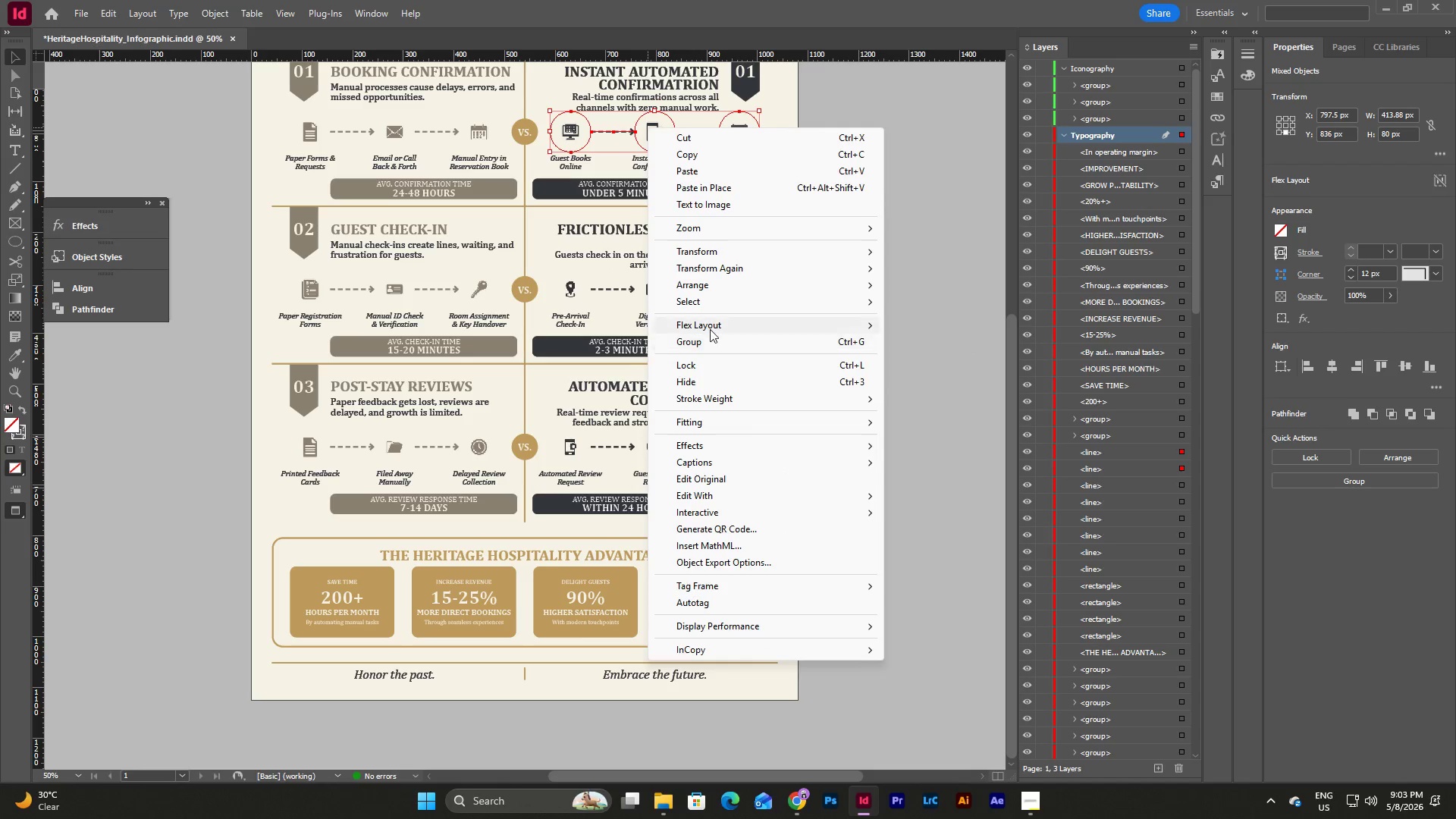 
left_click([704, 344])
 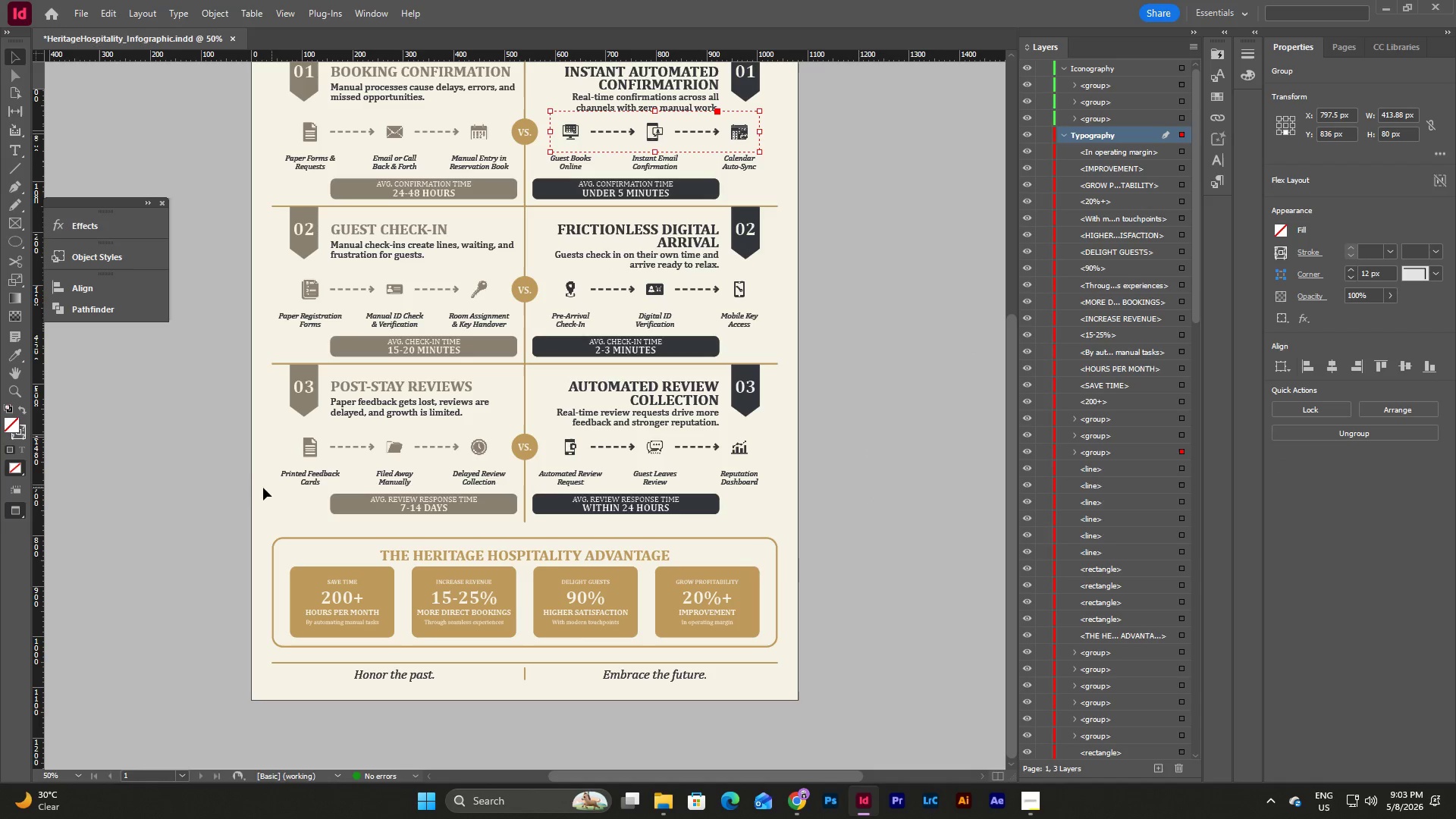 
left_click_drag(start_coordinate=[245, 423], to_coordinate=[488, 451])
 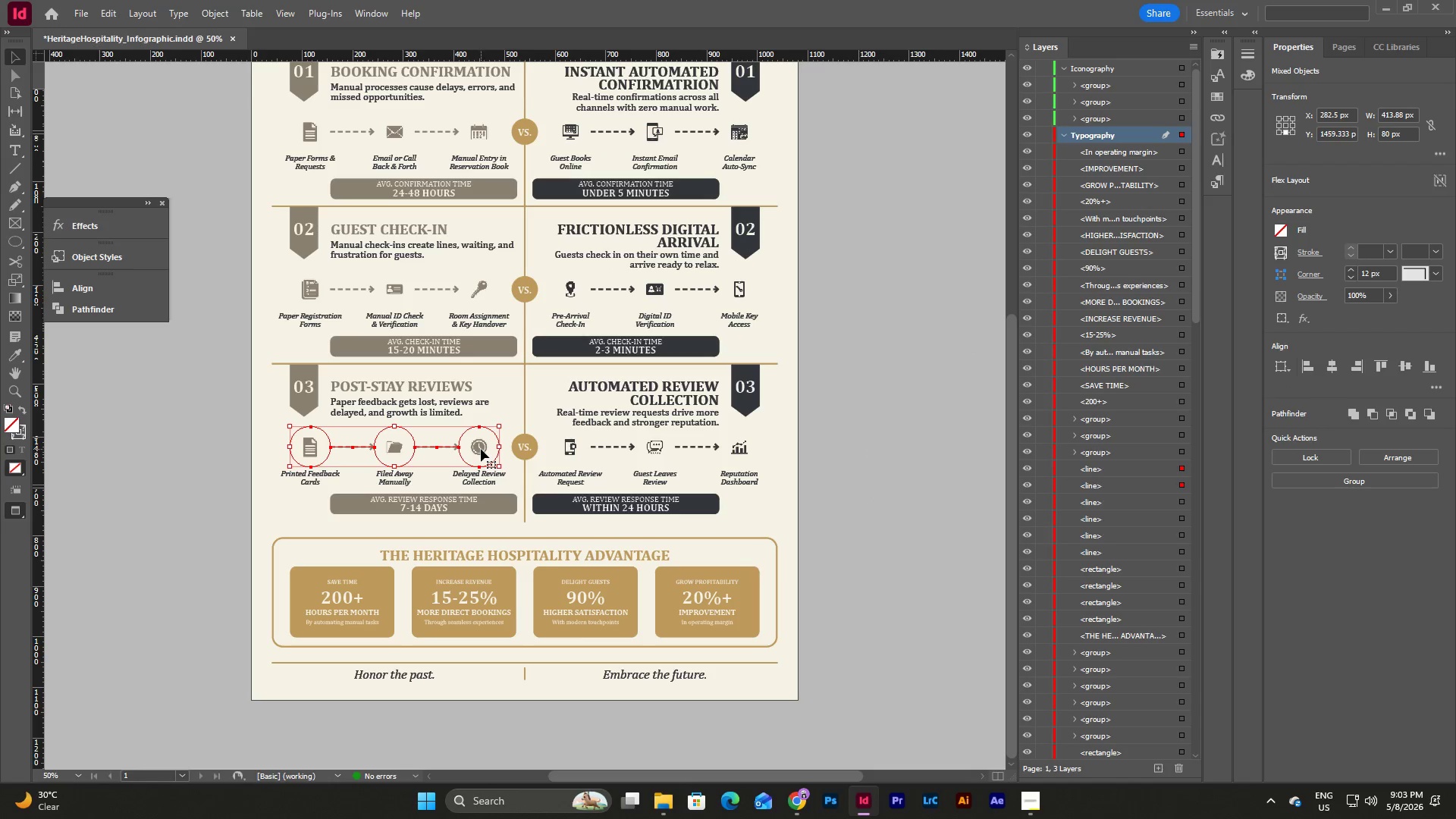 
right_click([481, 449])
 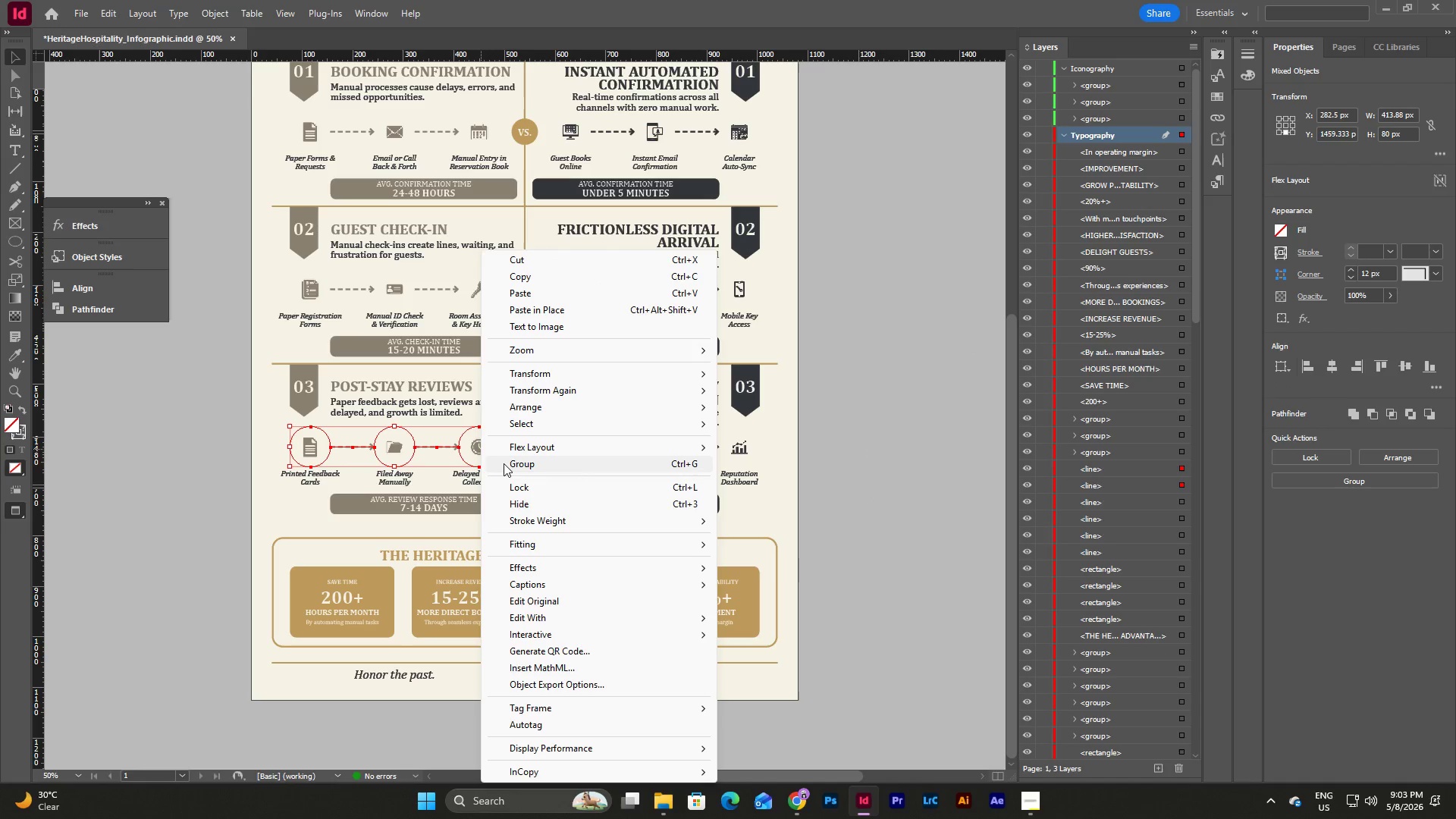 
left_click([509, 467])
 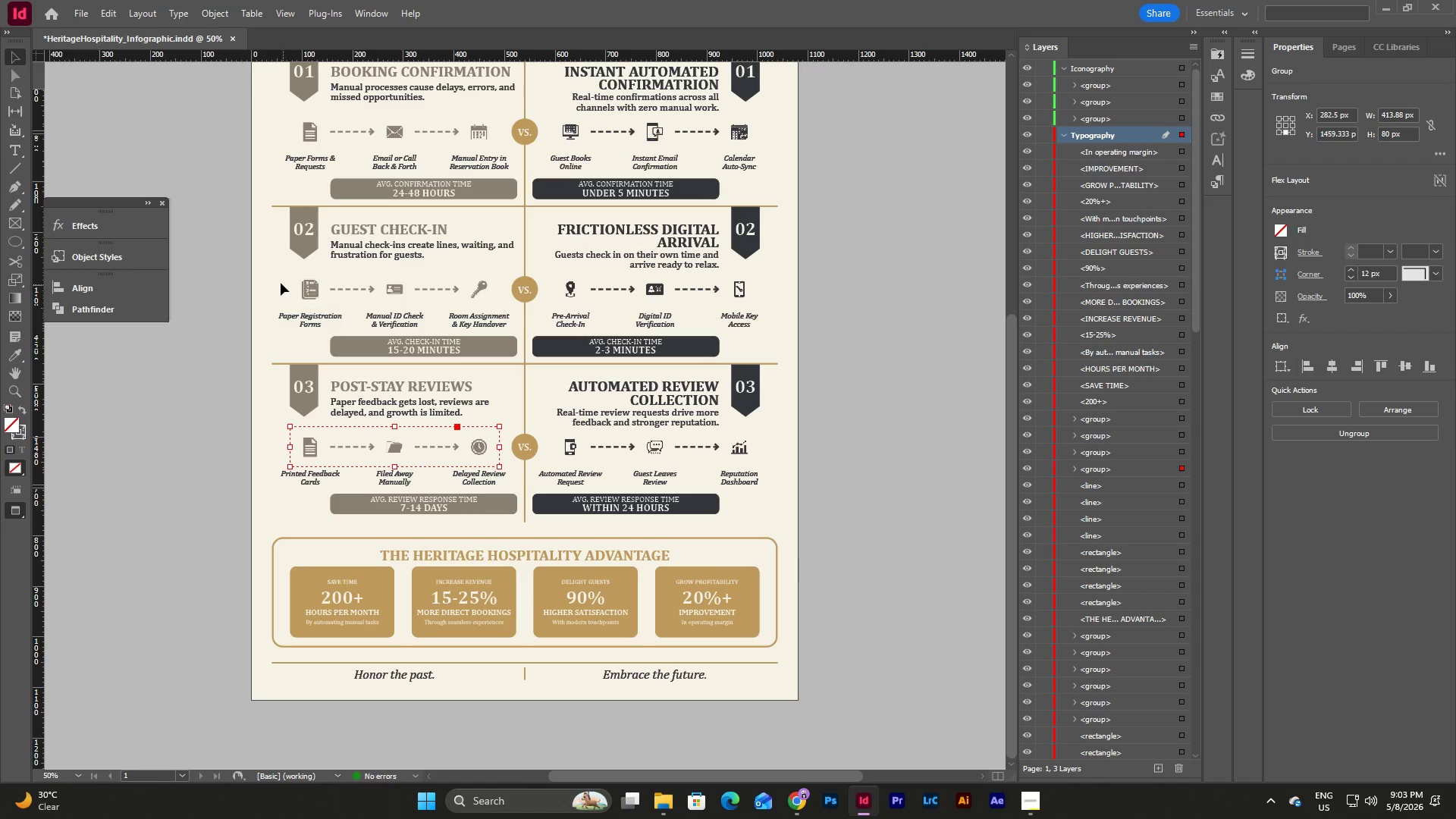 
left_click_drag(start_coordinate=[281, 283], to_coordinate=[486, 293])
 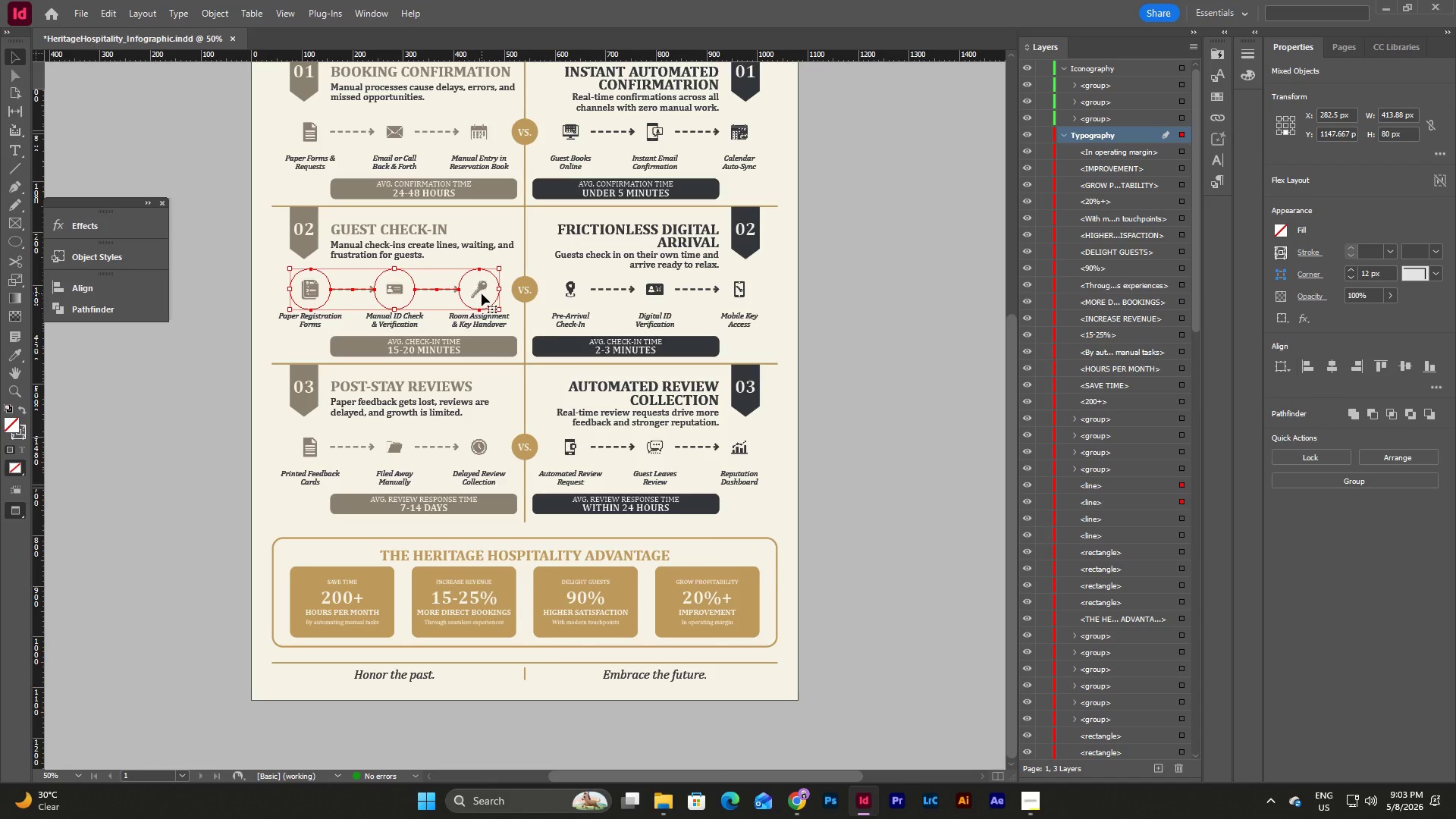 
right_click([482, 293])
 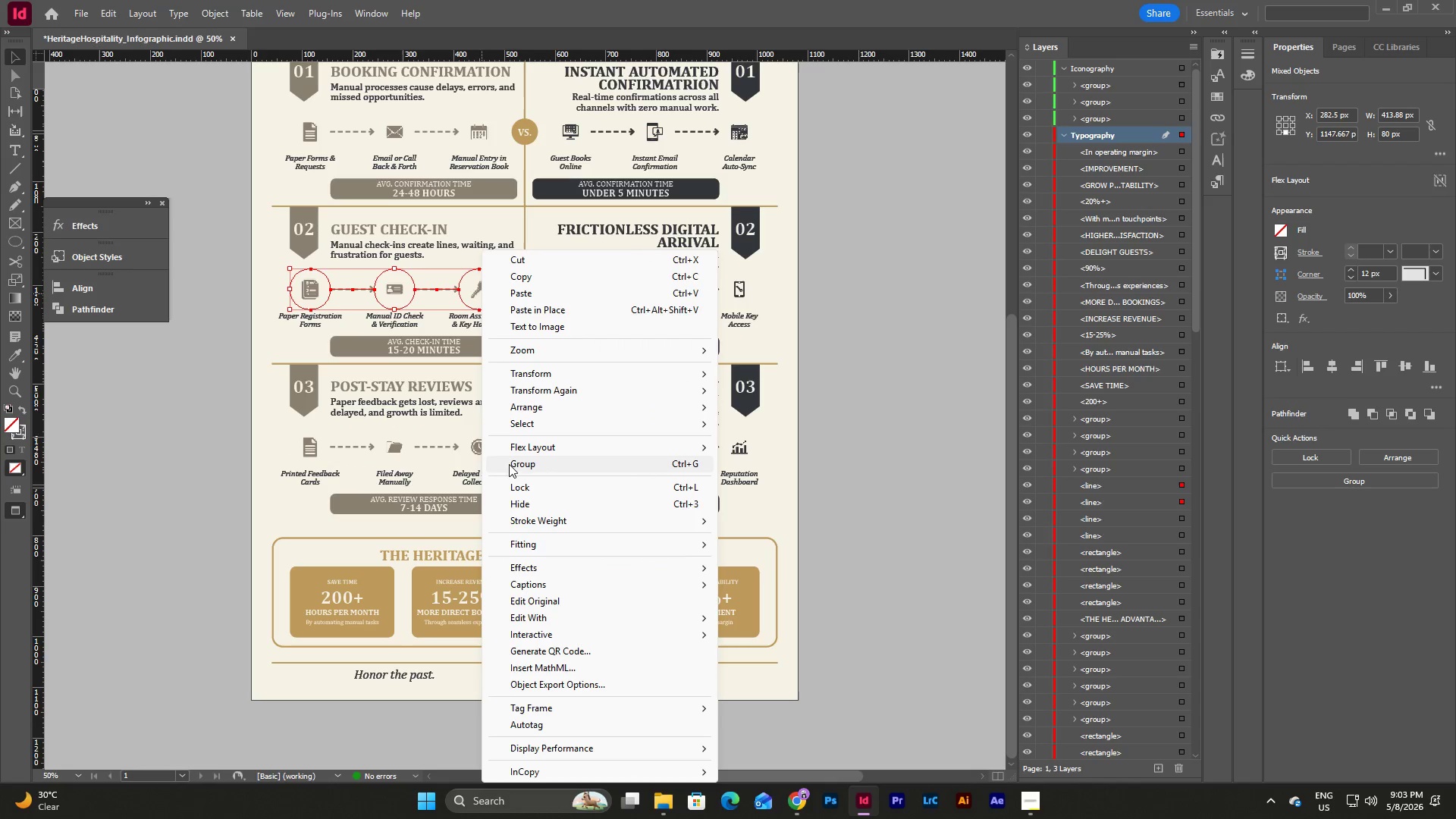 
left_click([513, 460])
 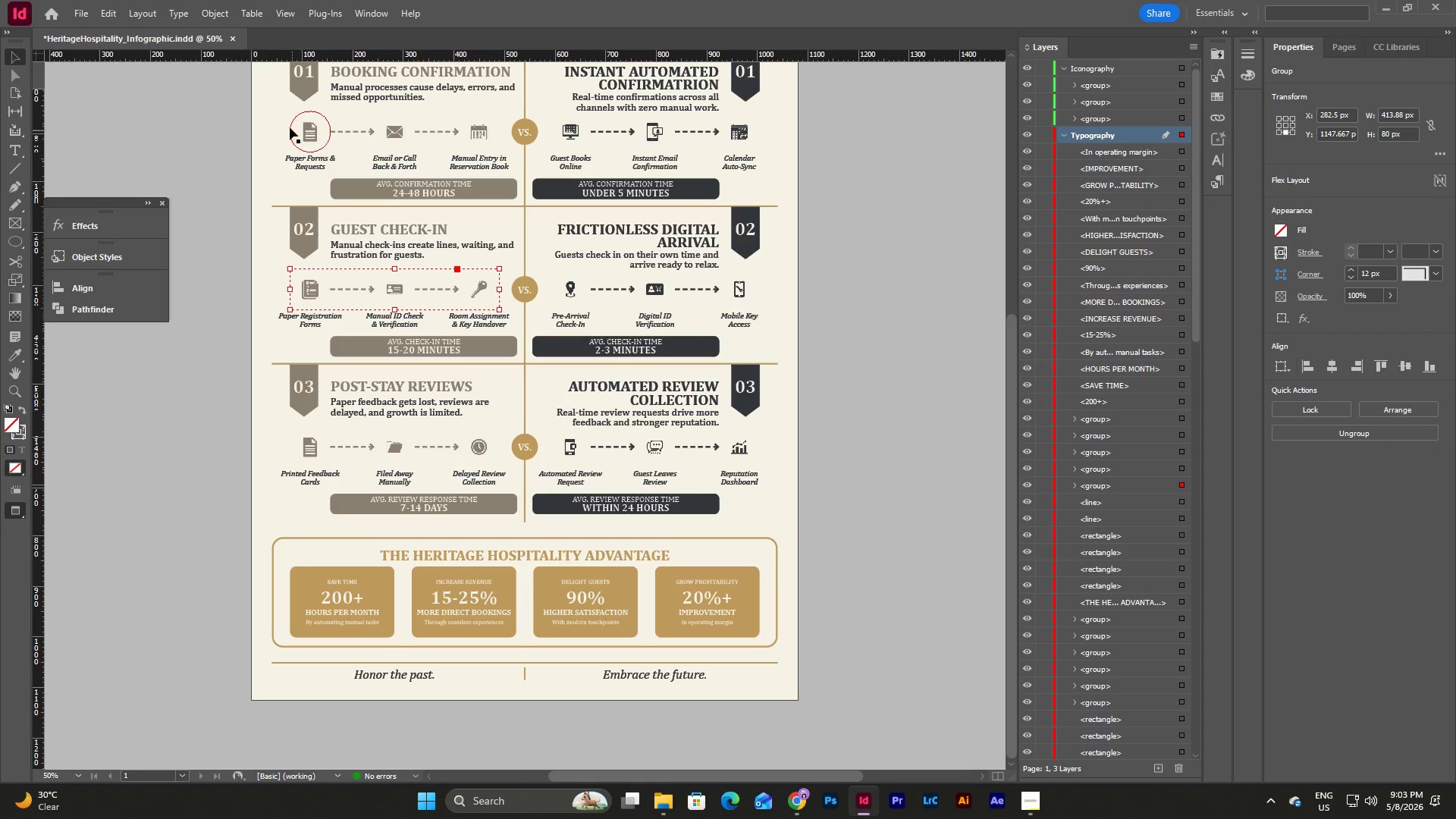 
left_click_drag(start_coordinate=[287, 124], to_coordinate=[484, 136])
 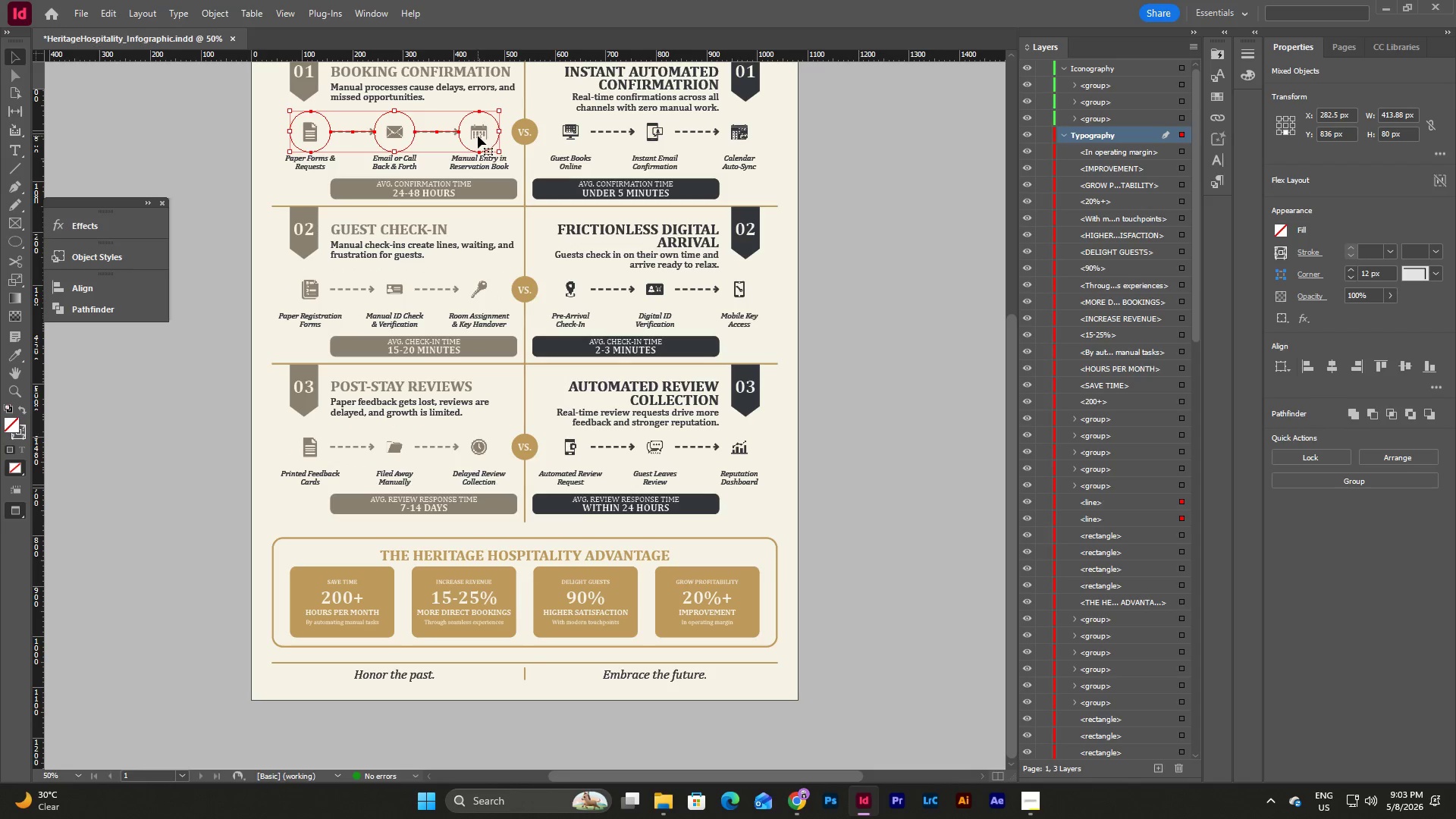 
right_click([478, 136])
 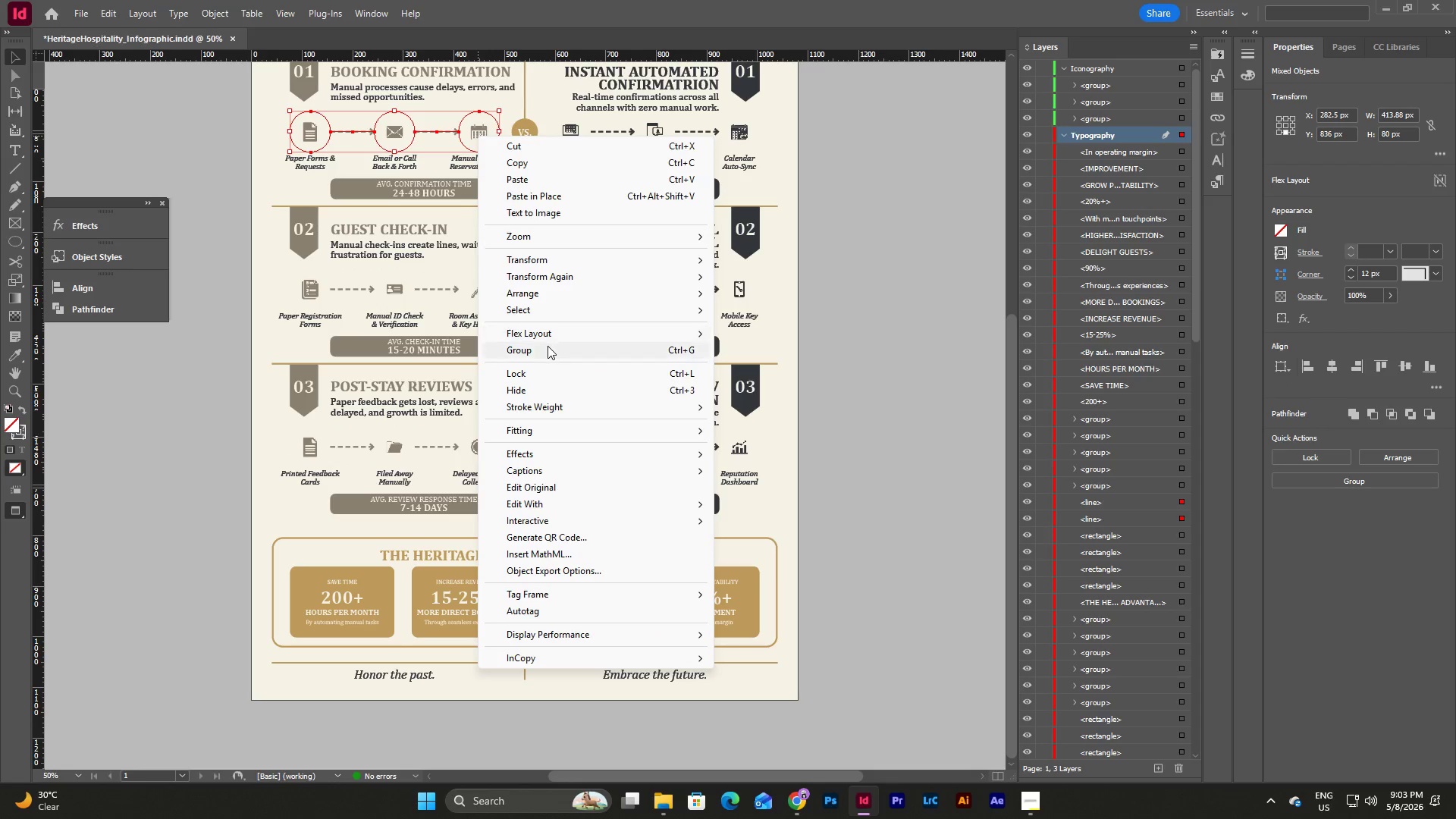 
left_click([548, 346])
 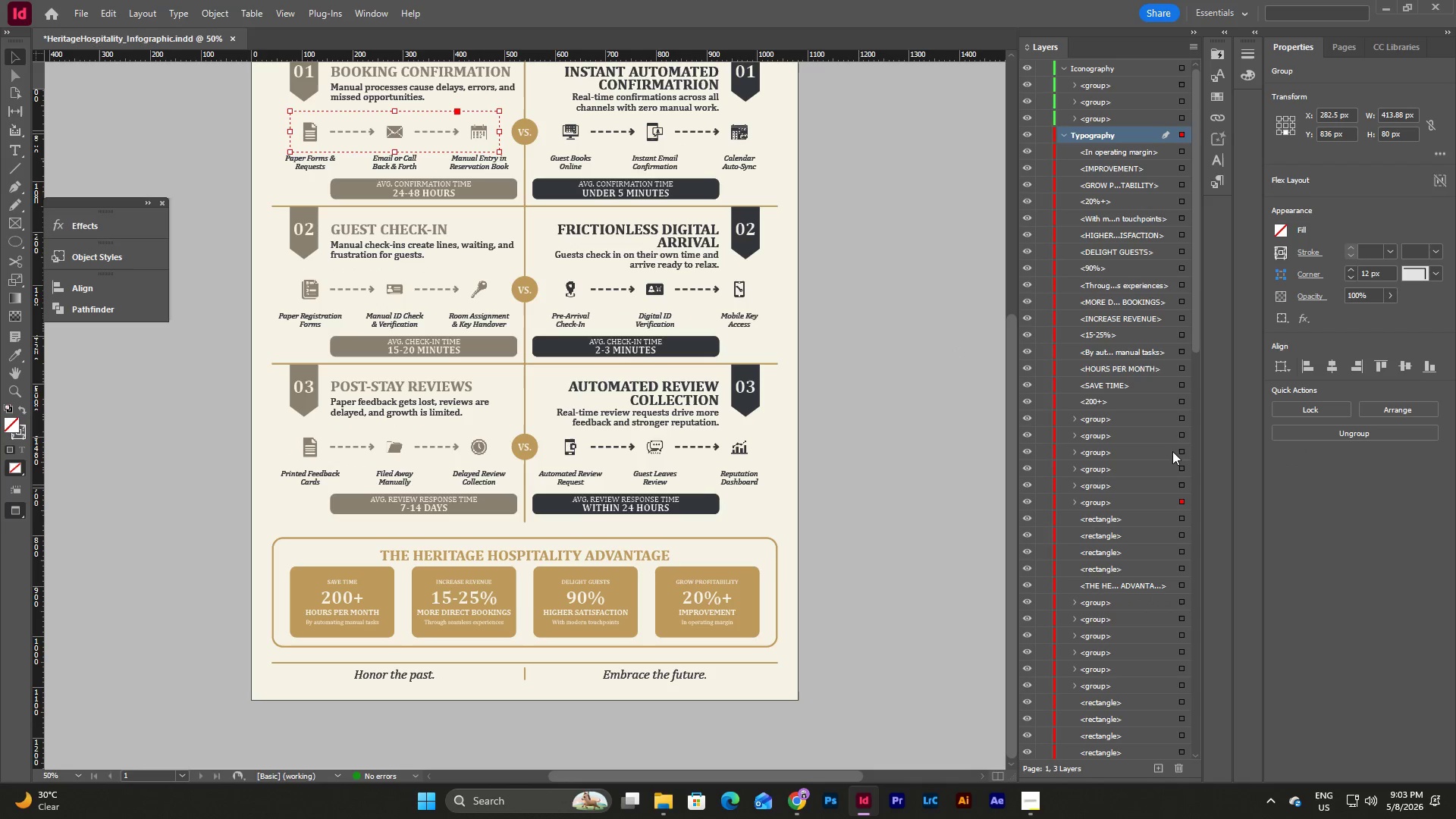 
left_click([1181, 422])
 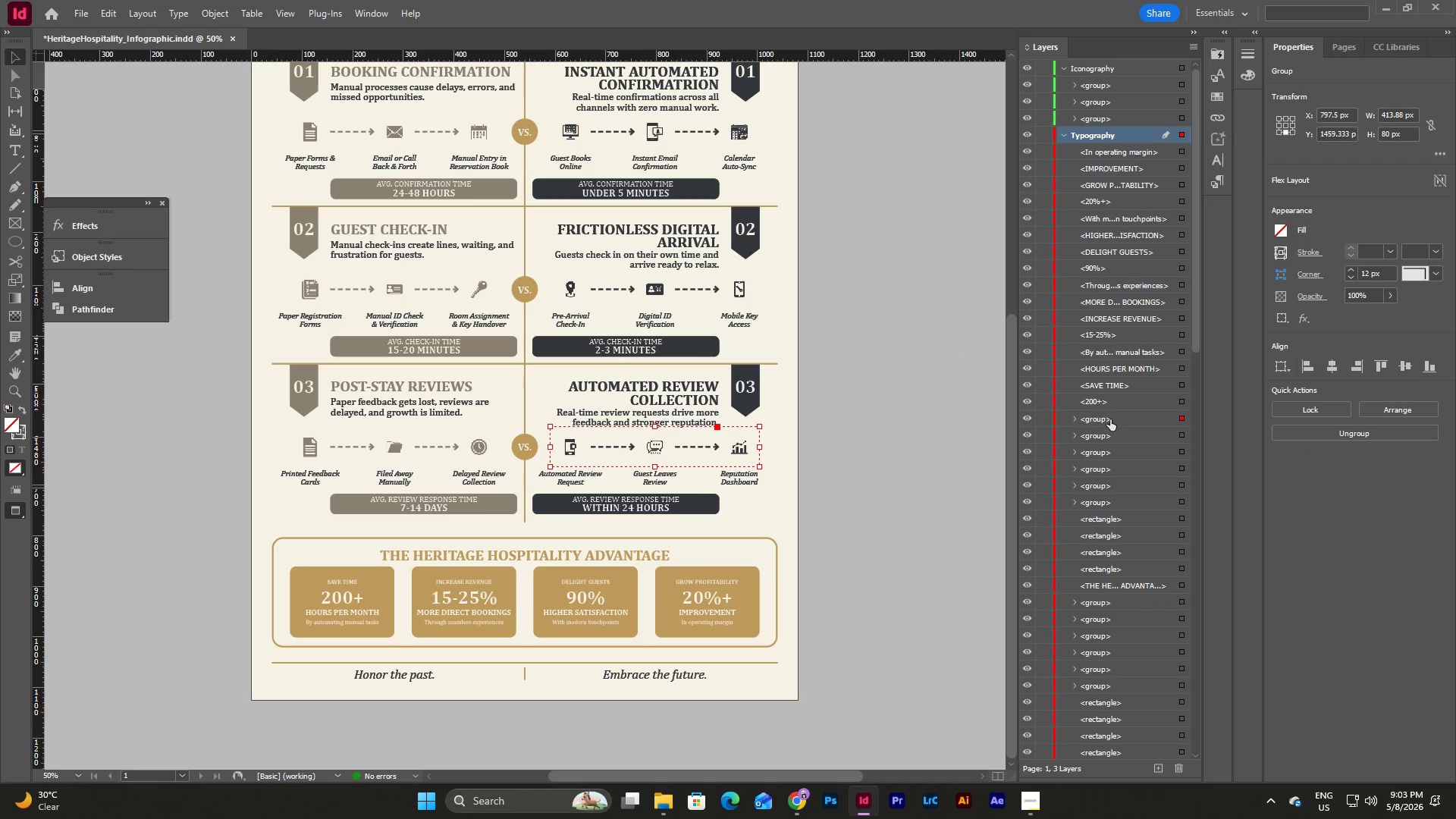 
left_click_drag(start_coordinate=[1107, 419], to_coordinate=[1111, 130])
 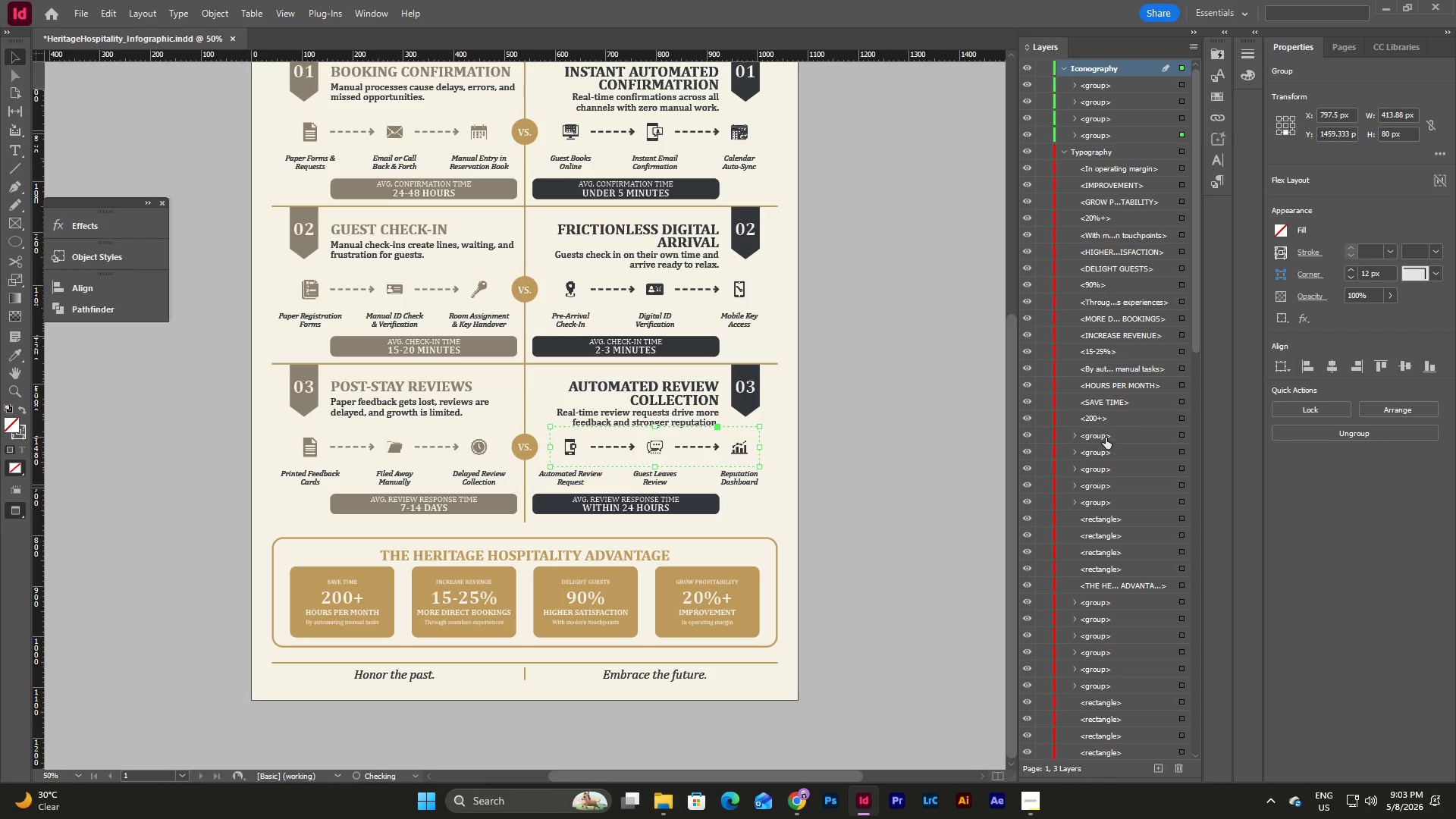 
left_click_drag(start_coordinate=[1106, 438], to_coordinate=[1102, 149])
 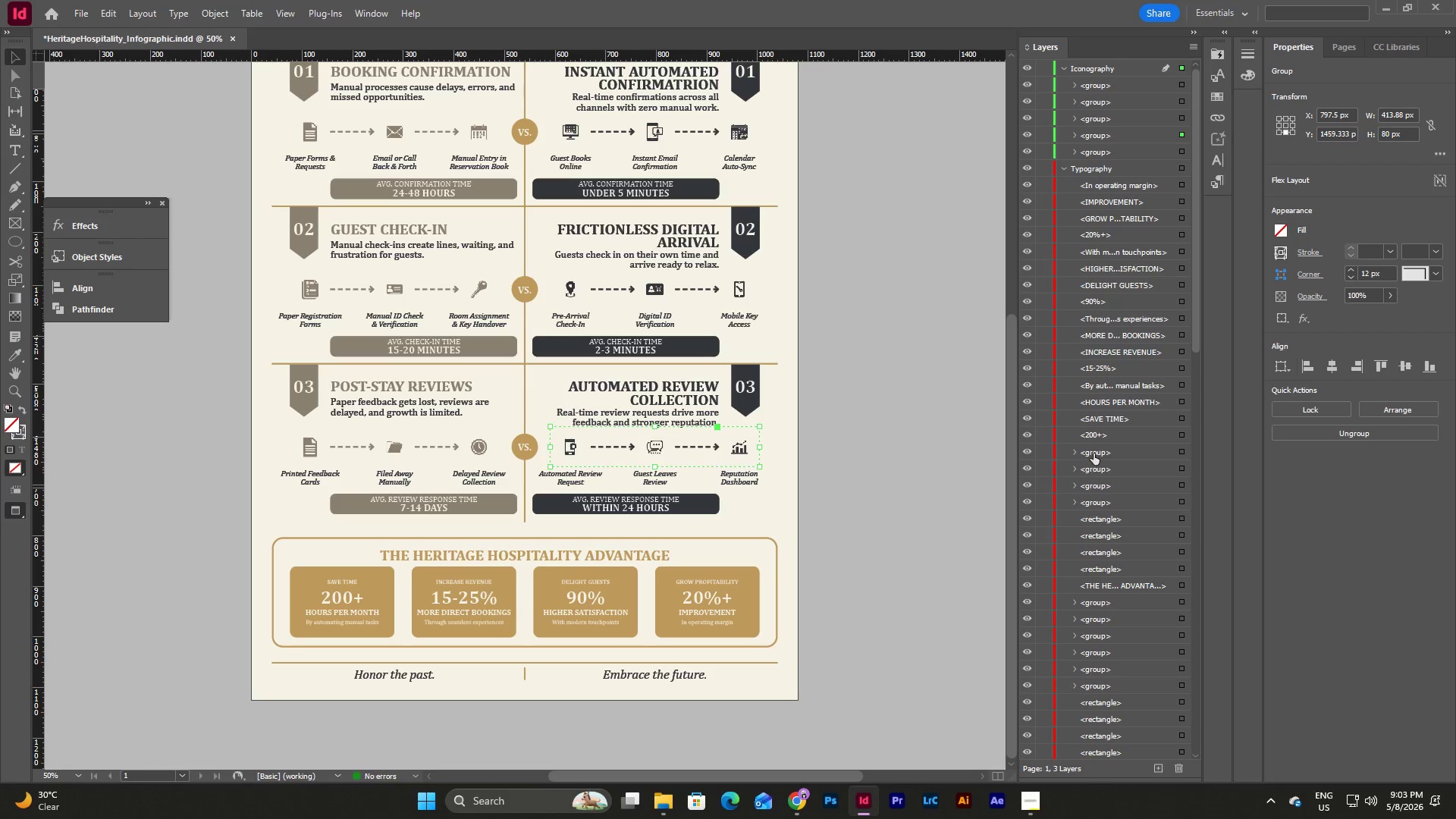 
left_click_drag(start_coordinate=[1094, 452], to_coordinate=[1097, 162])
 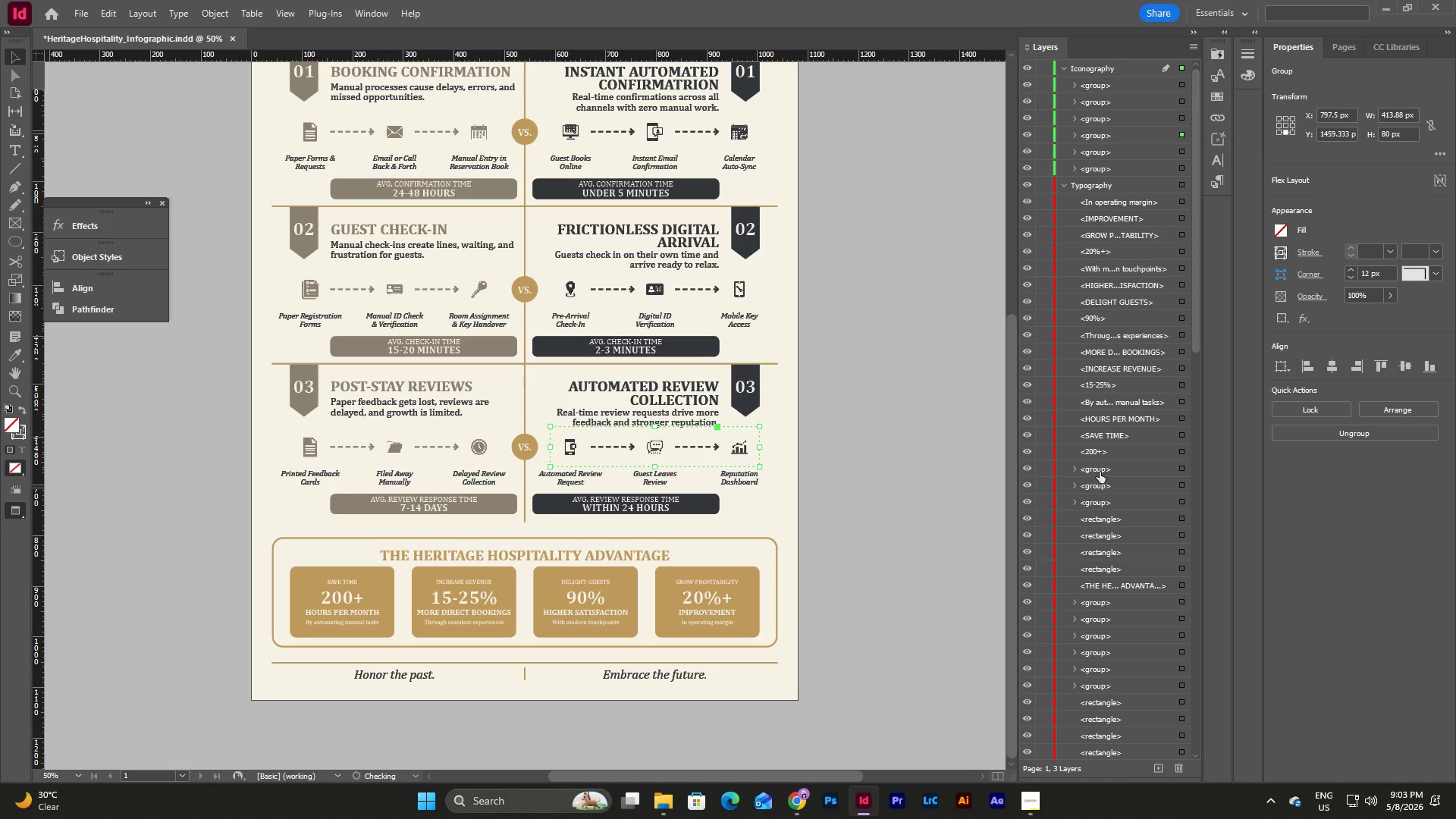 
left_click_drag(start_coordinate=[1100, 472], to_coordinate=[1112, 183])
 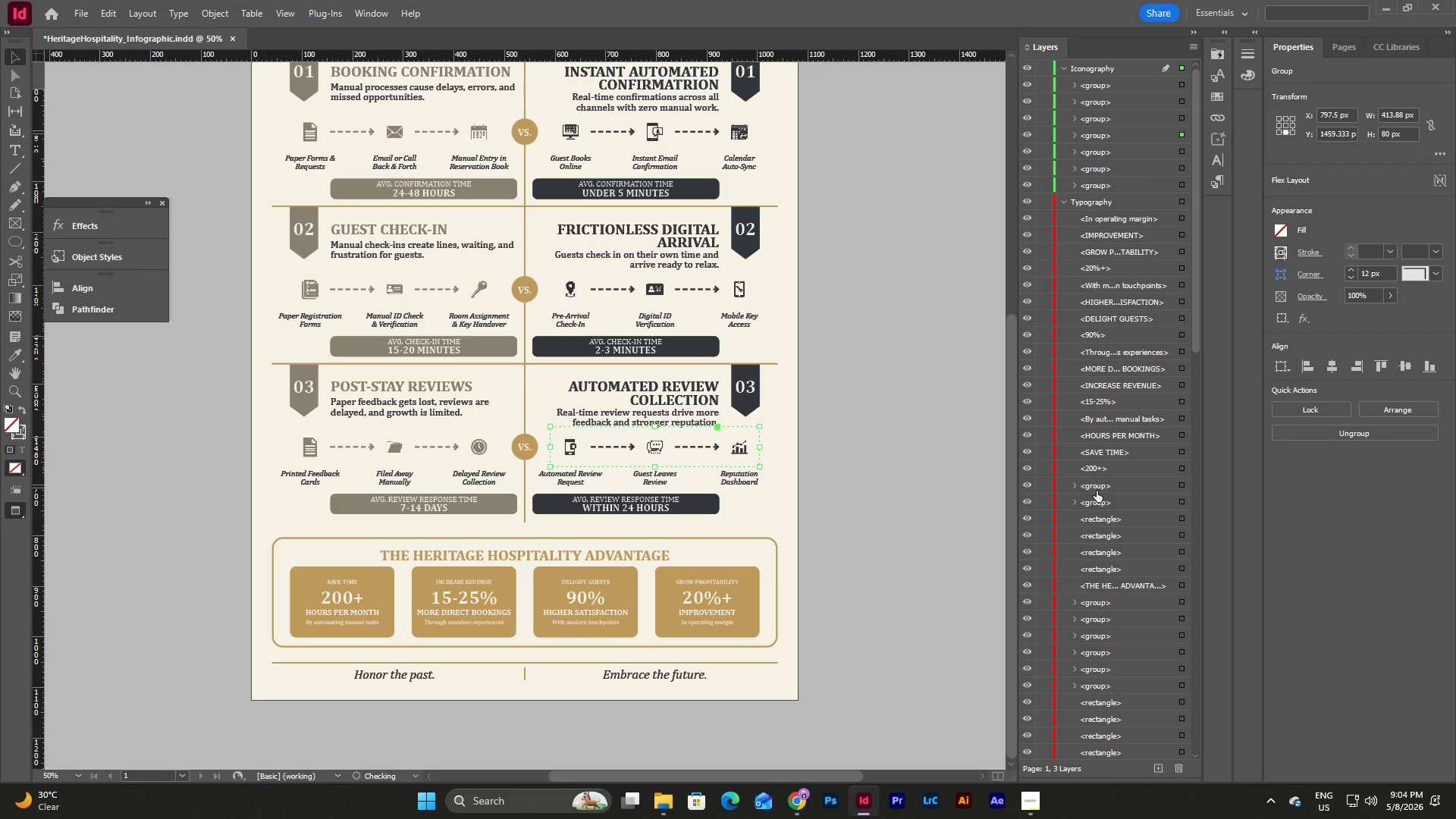 
left_click_drag(start_coordinate=[1097, 489], to_coordinate=[1109, 193])
 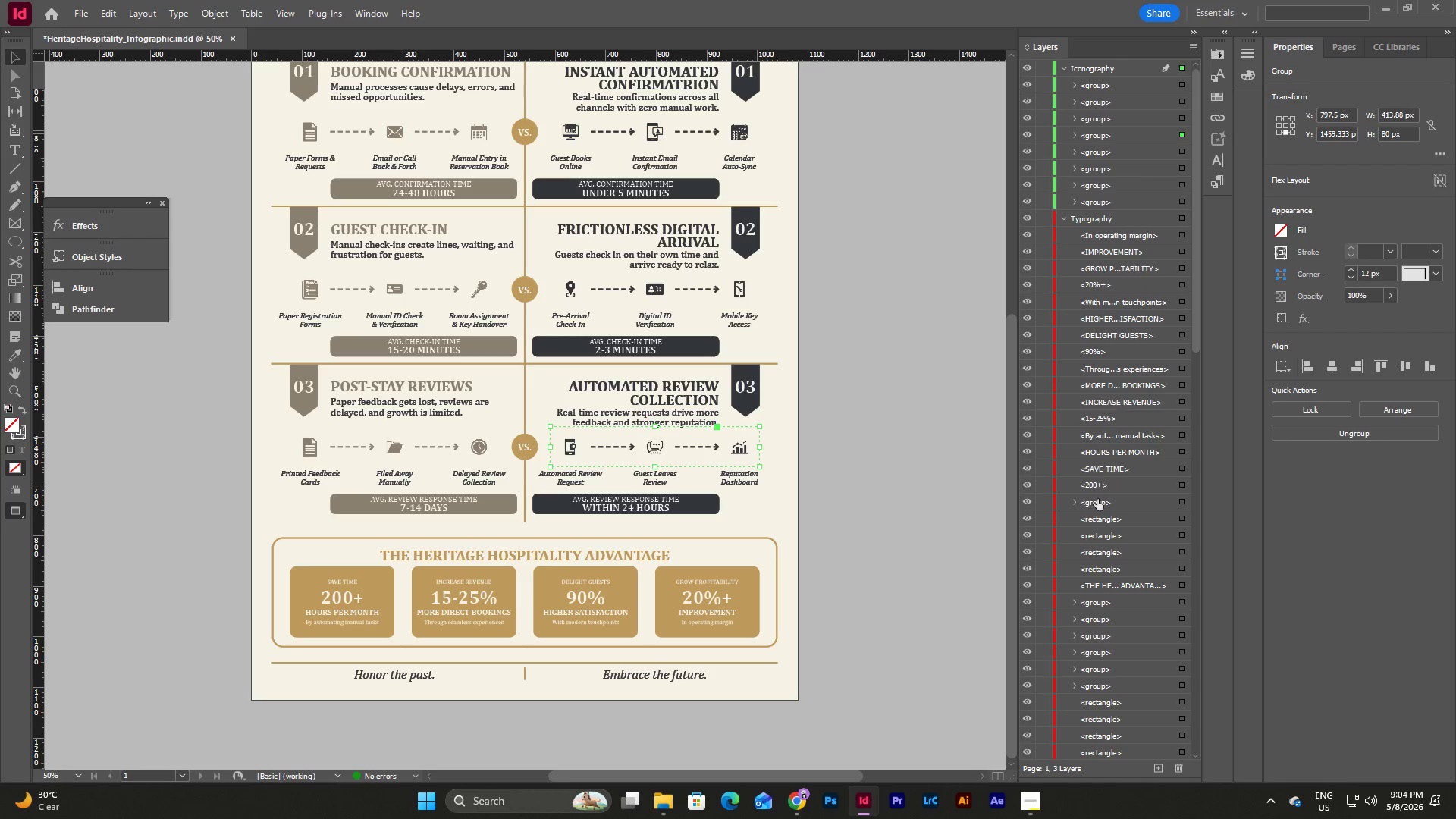 
left_click_drag(start_coordinate=[1097, 499], to_coordinate=[1117, 209])
 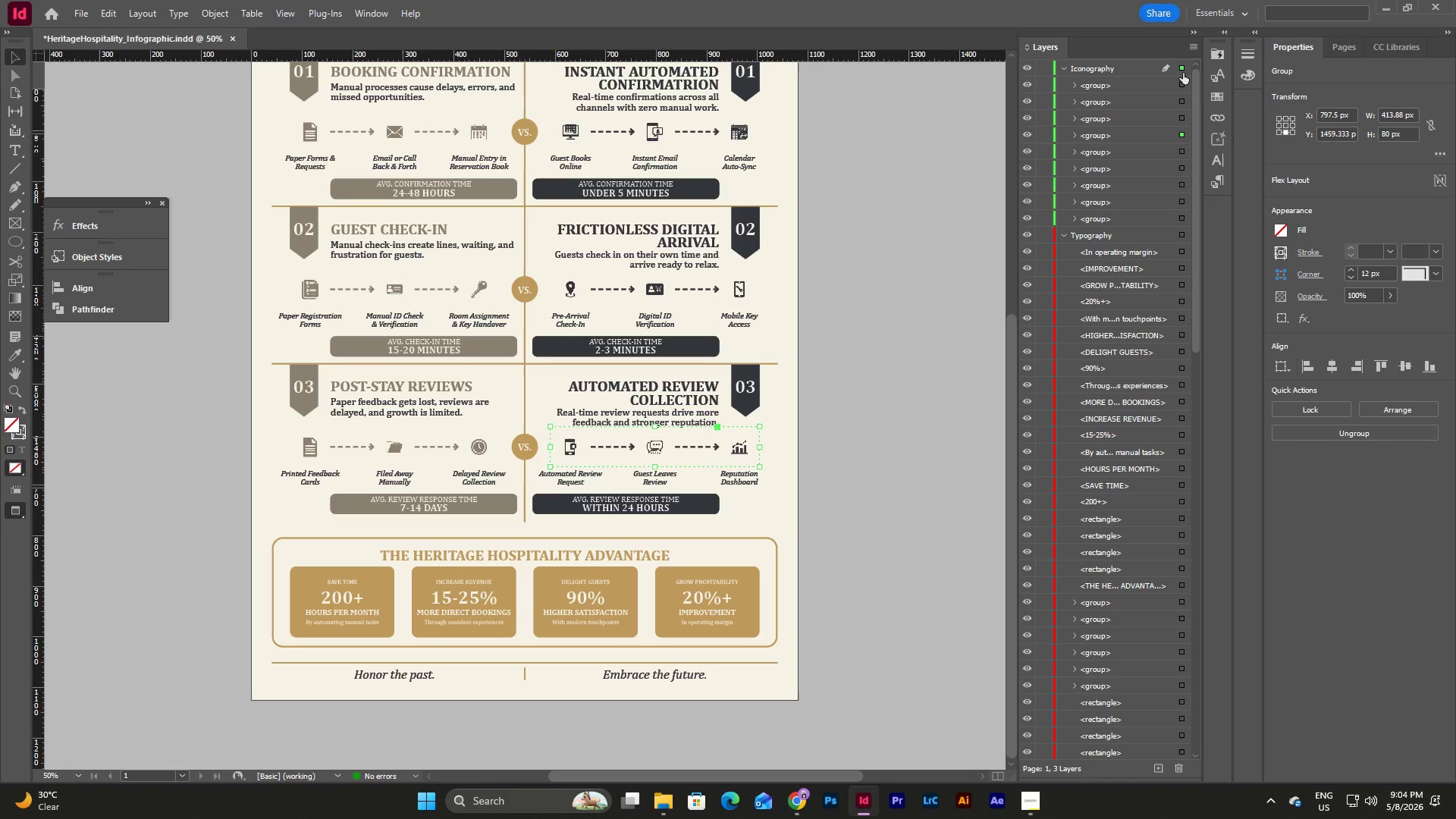 
left_click([1183, 71])
 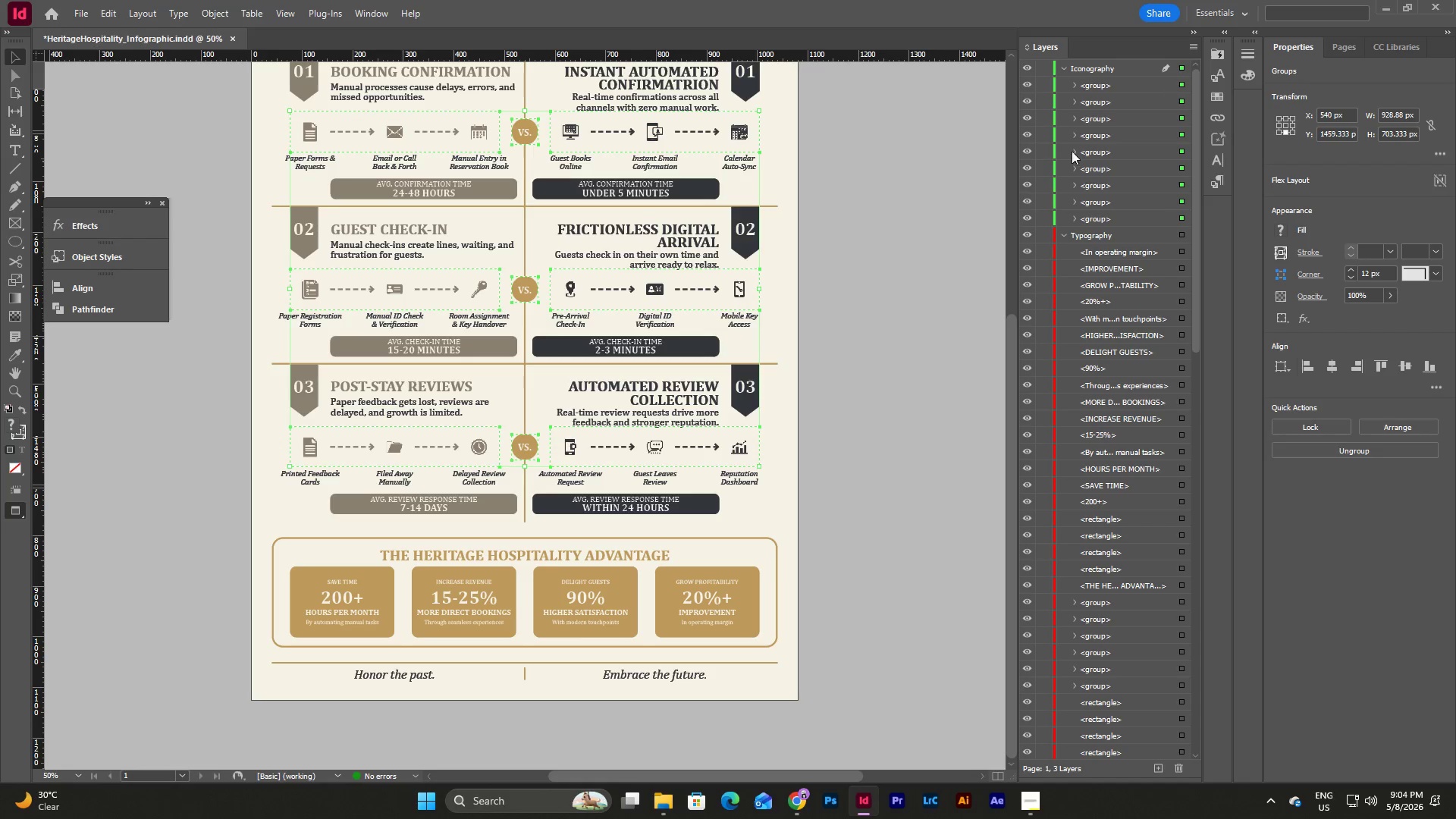 
left_click([921, 282])
 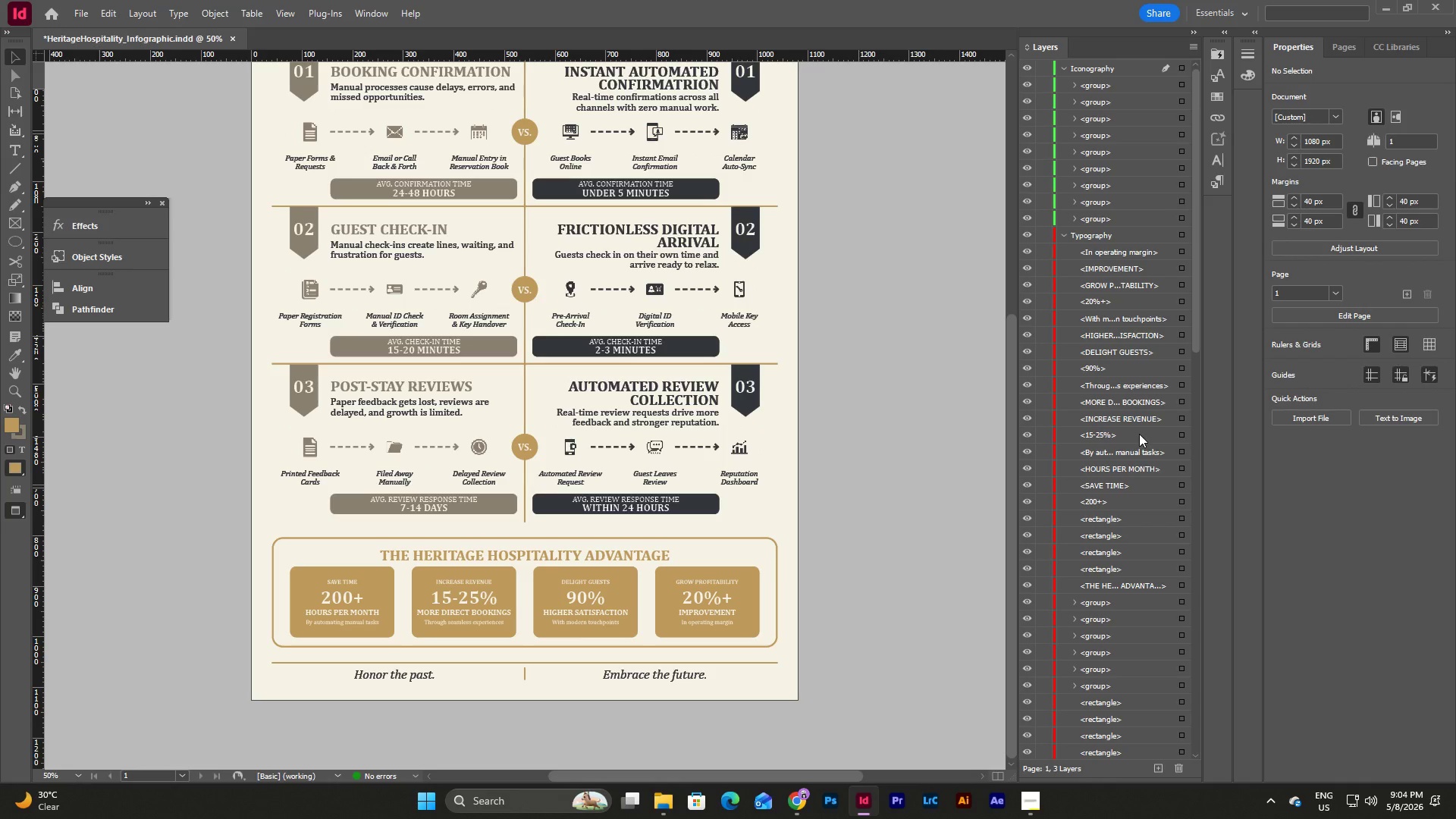 
left_click([1183, 504])
 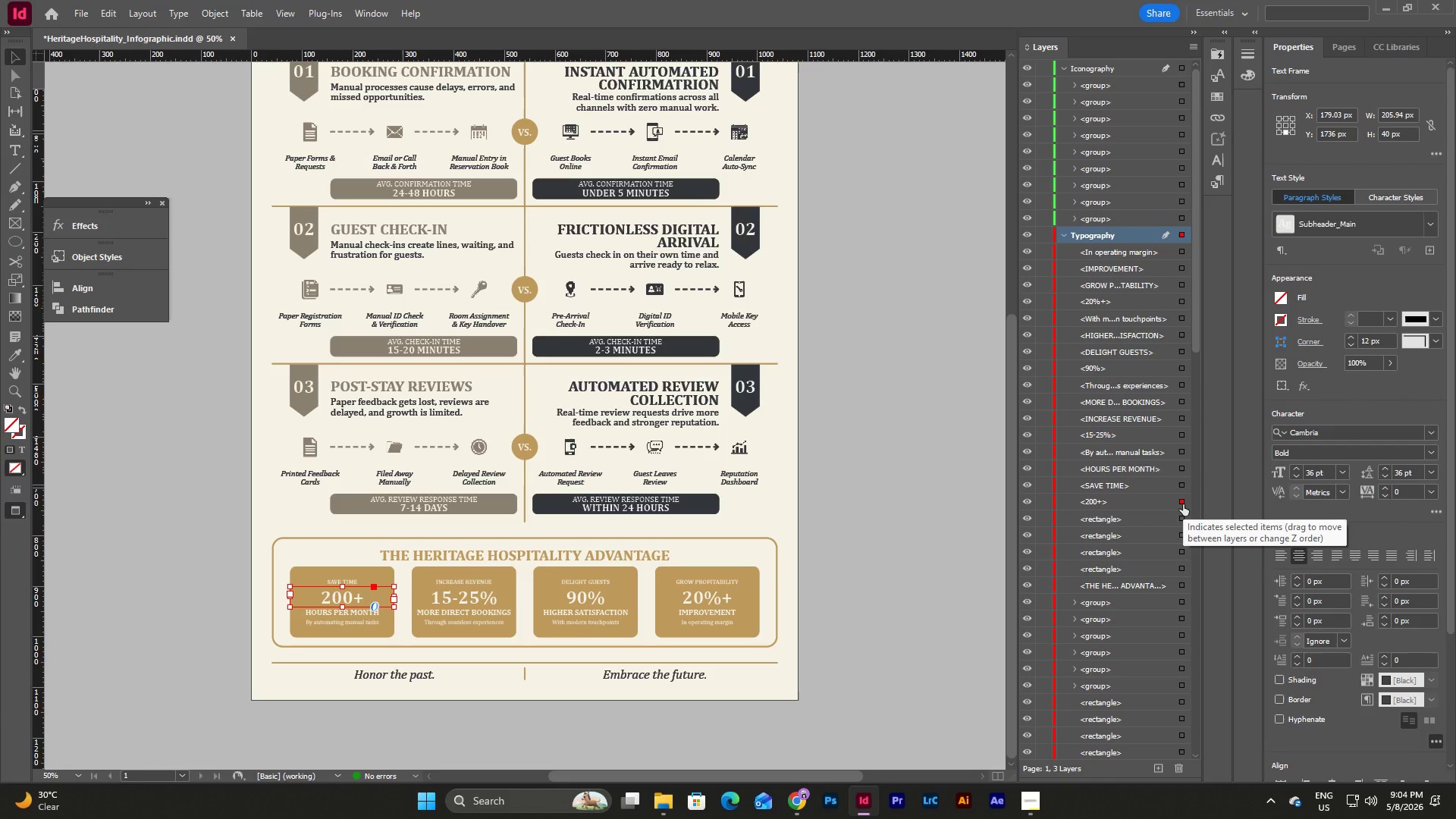 
left_click([1183, 504])
 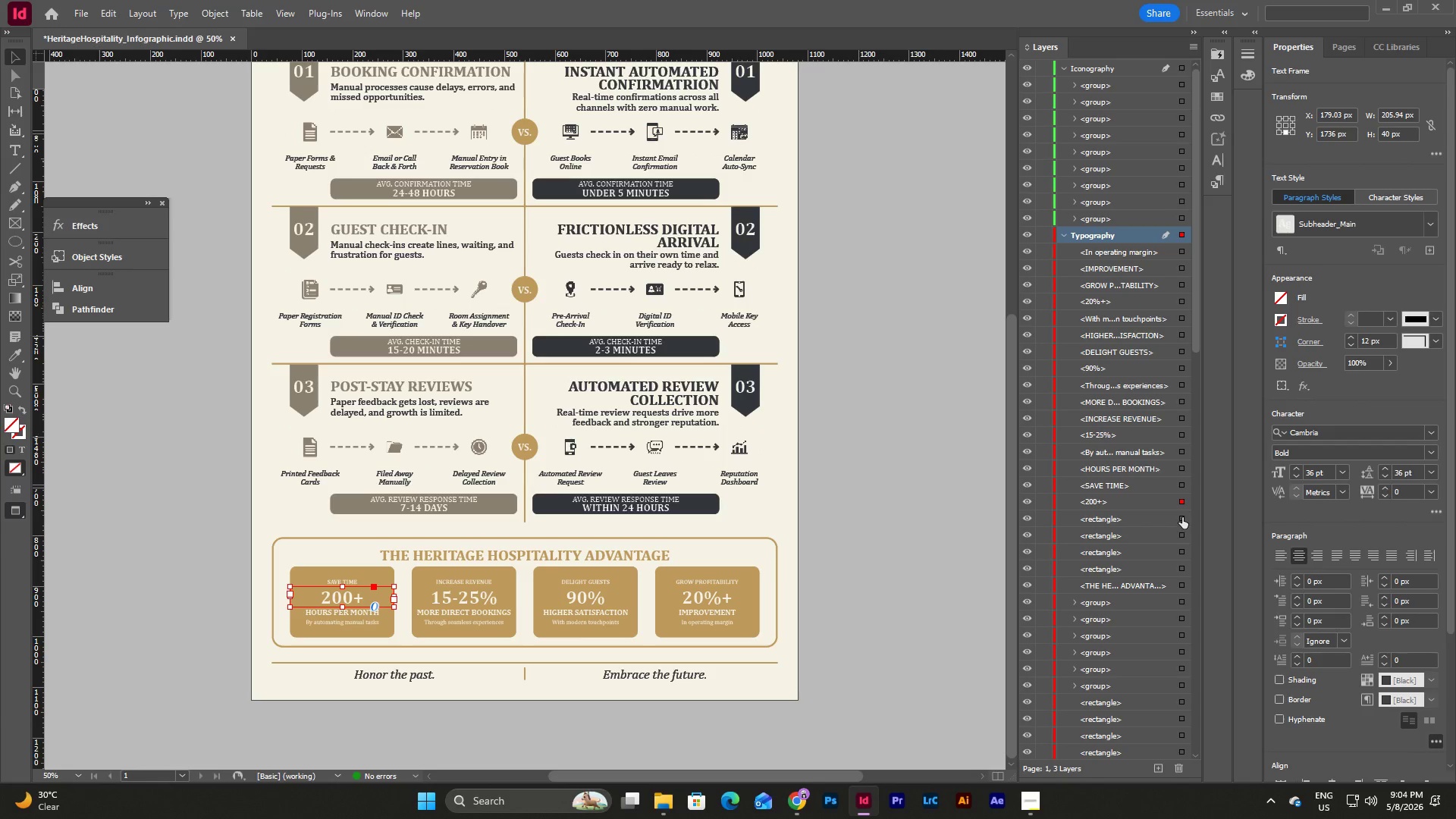 
left_click([1182, 517])
 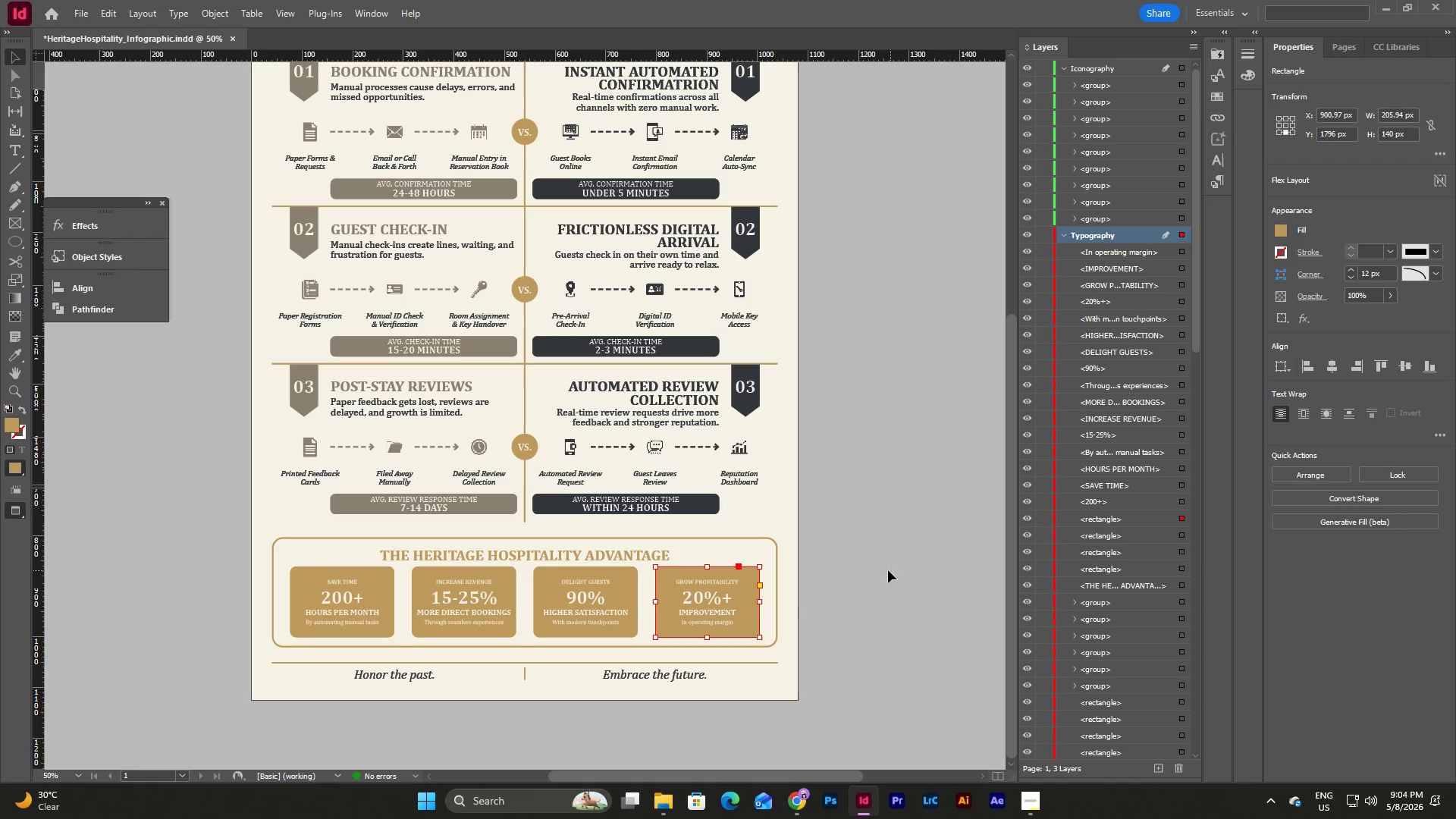 
wait(5.42)
 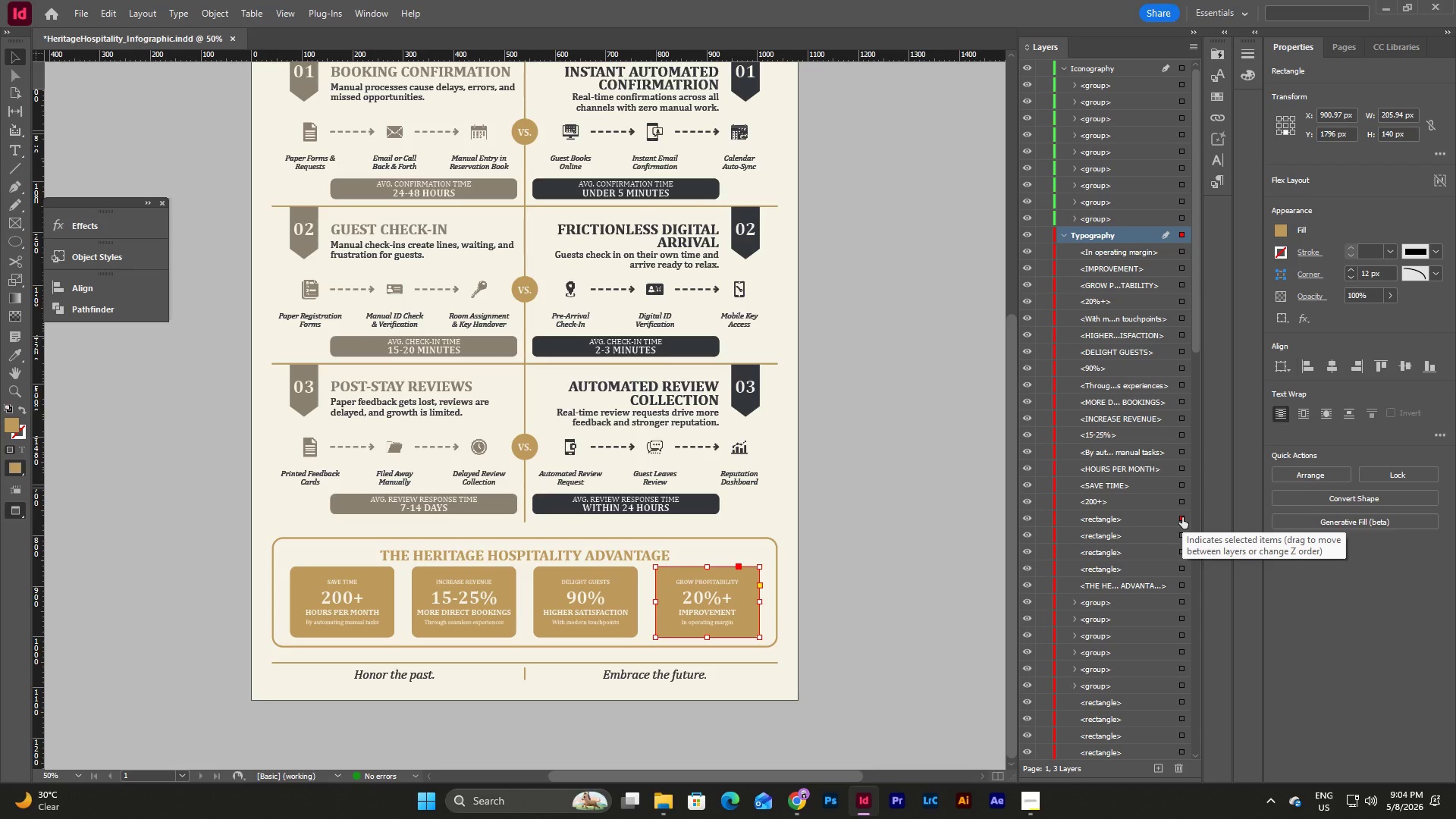 
left_click_drag(start_coordinate=[284, 602], to_coordinate=[385, 635])
 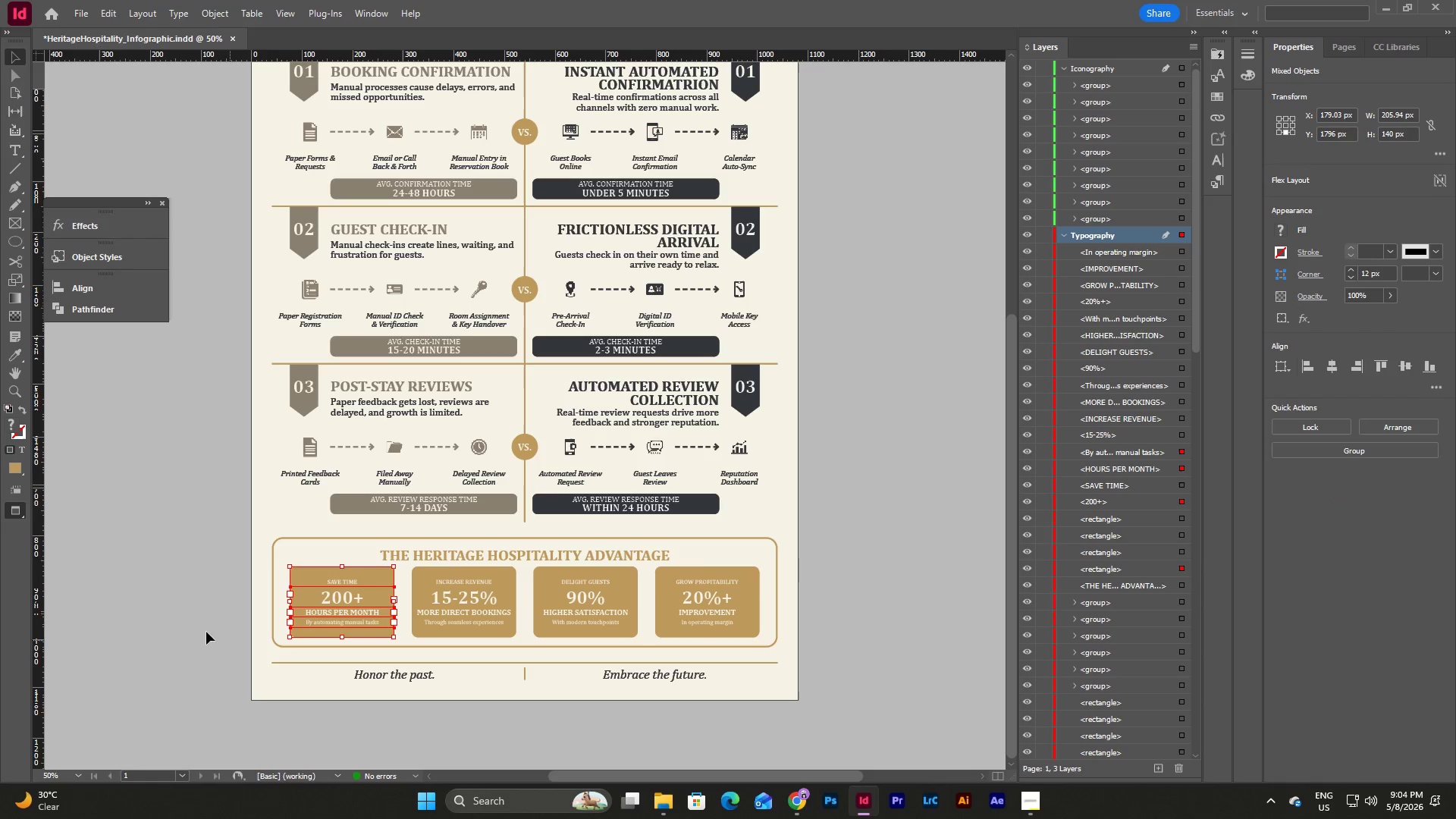 
left_click([181, 619])
 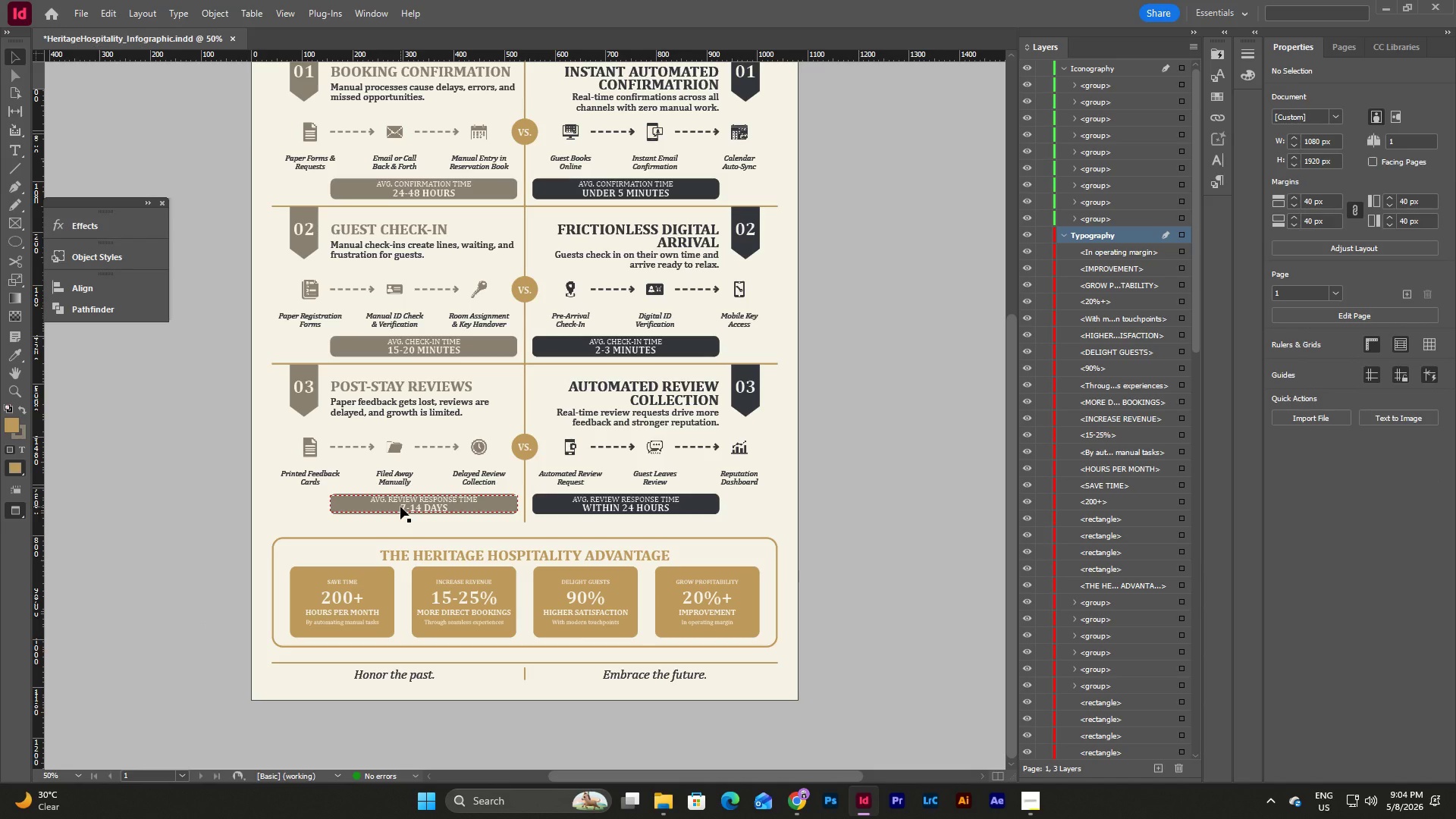 
wait(7.39)
 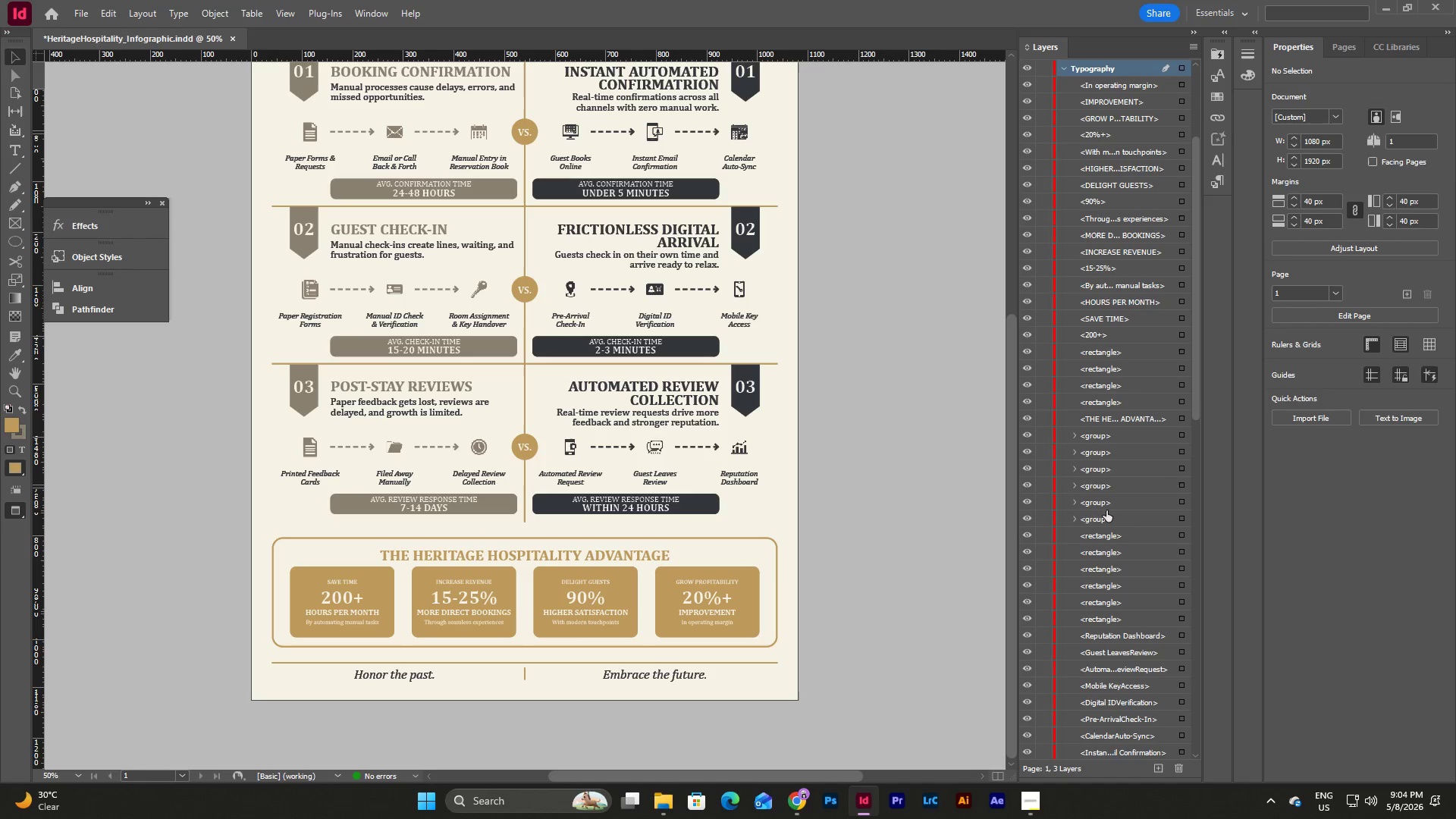 
left_click([1185, 434])
 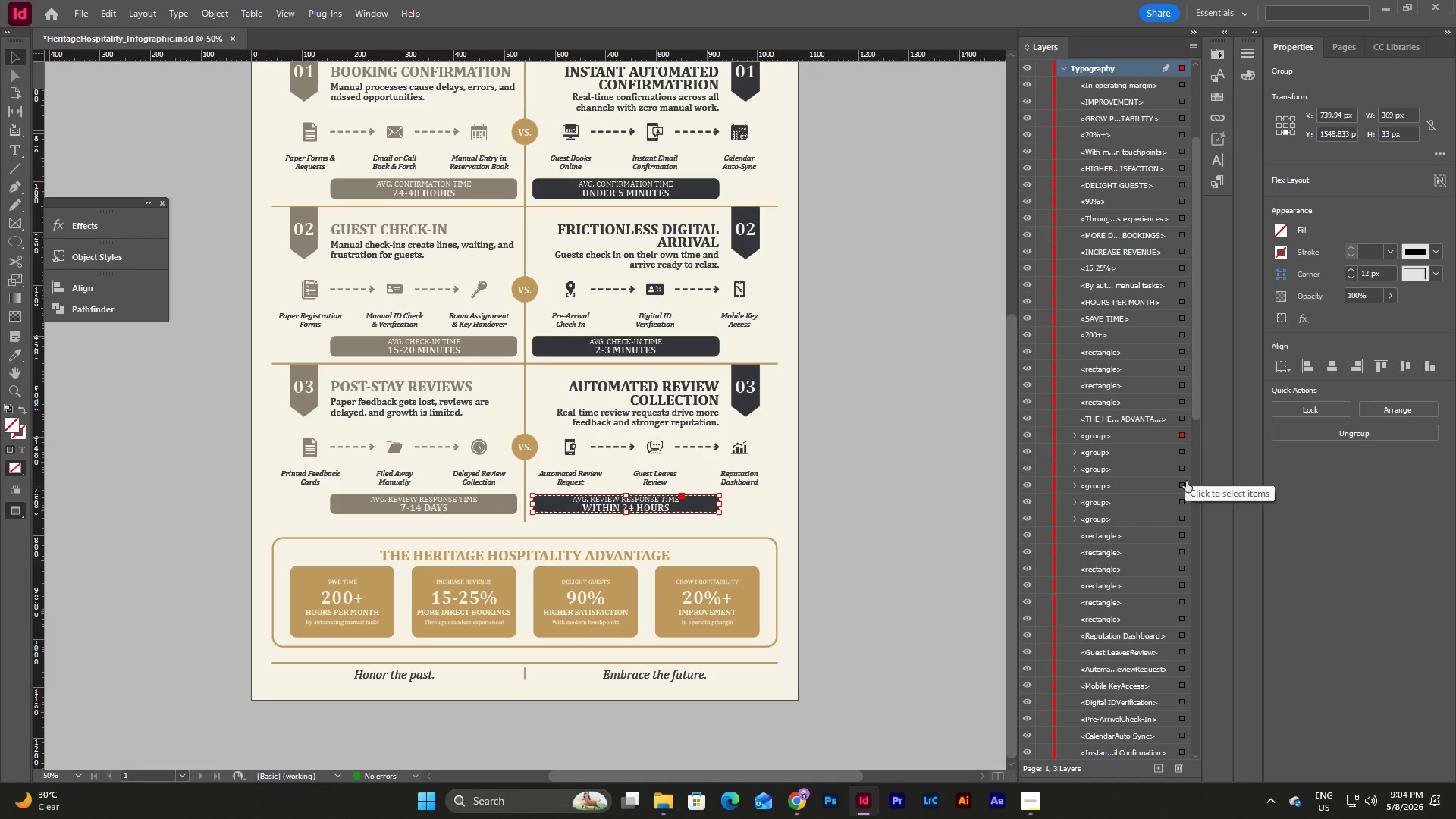 
scroll: coordinate [1106, 510], scroll_direction: down, amount: 10.0
 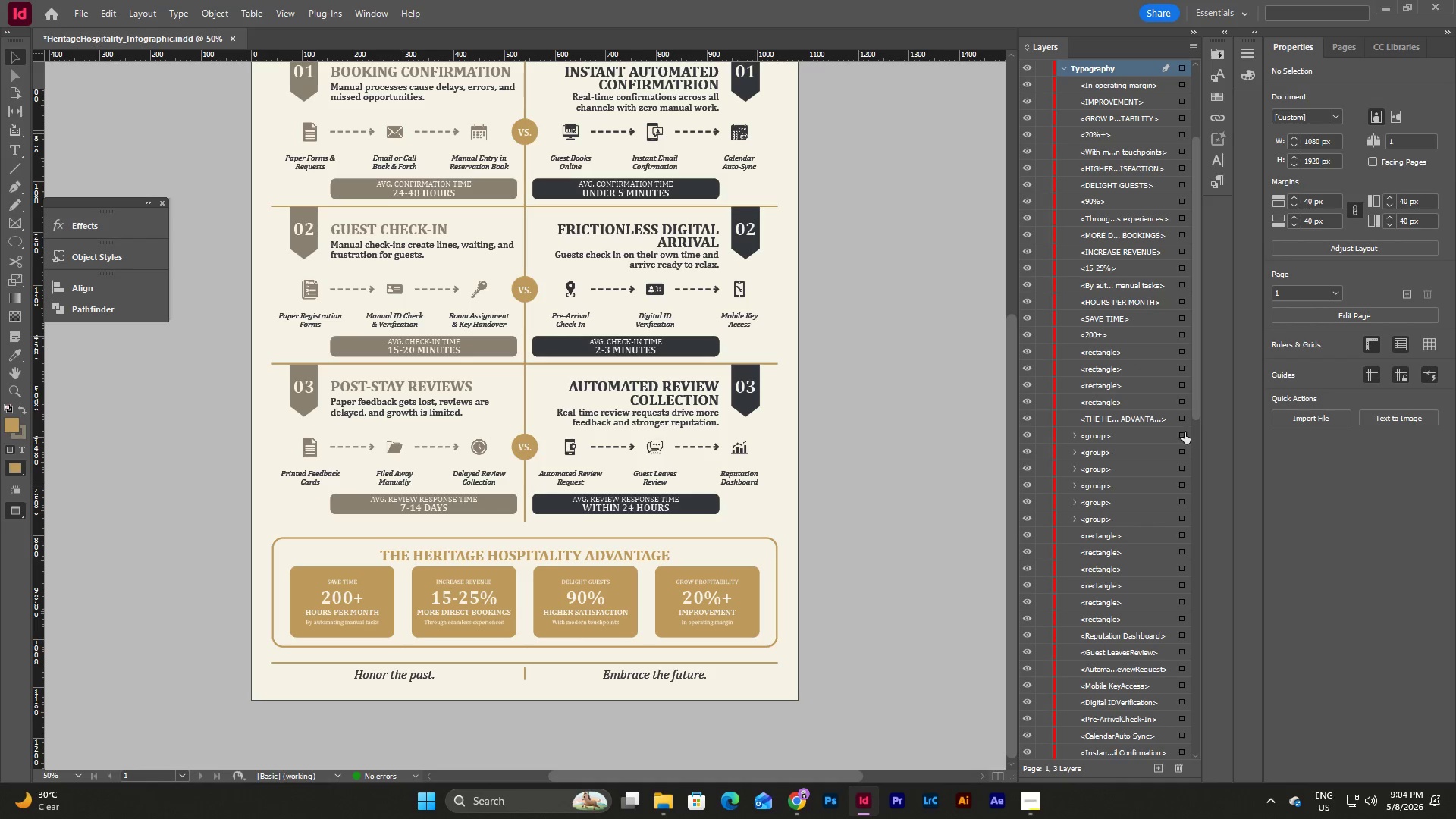 
scroll: coordinate [1191, 507], scroll_direction: up, amount: 2.0
 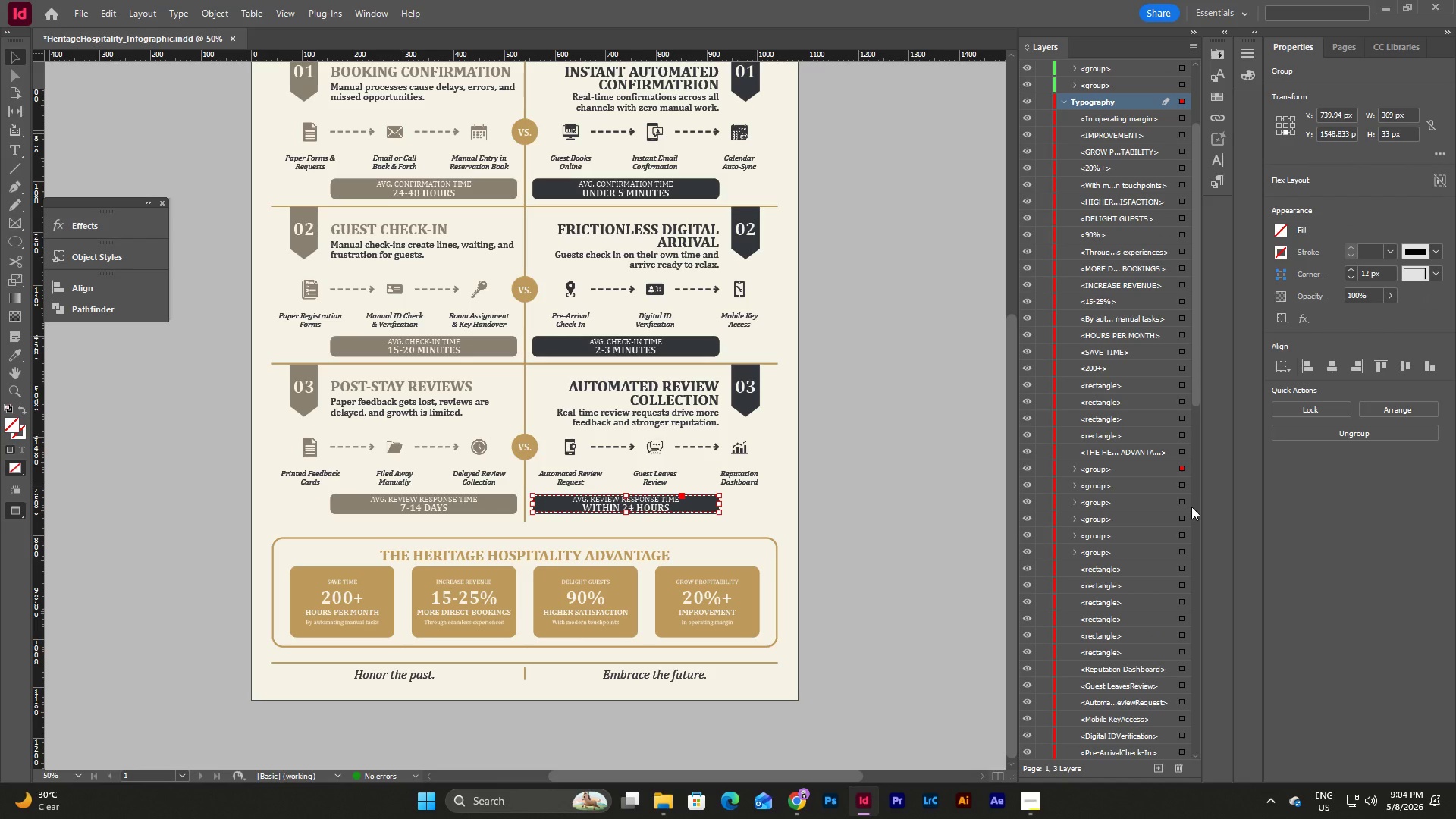 
scroll: coordinate [1168, 510], scroll_direction: down, amount: 8.0
 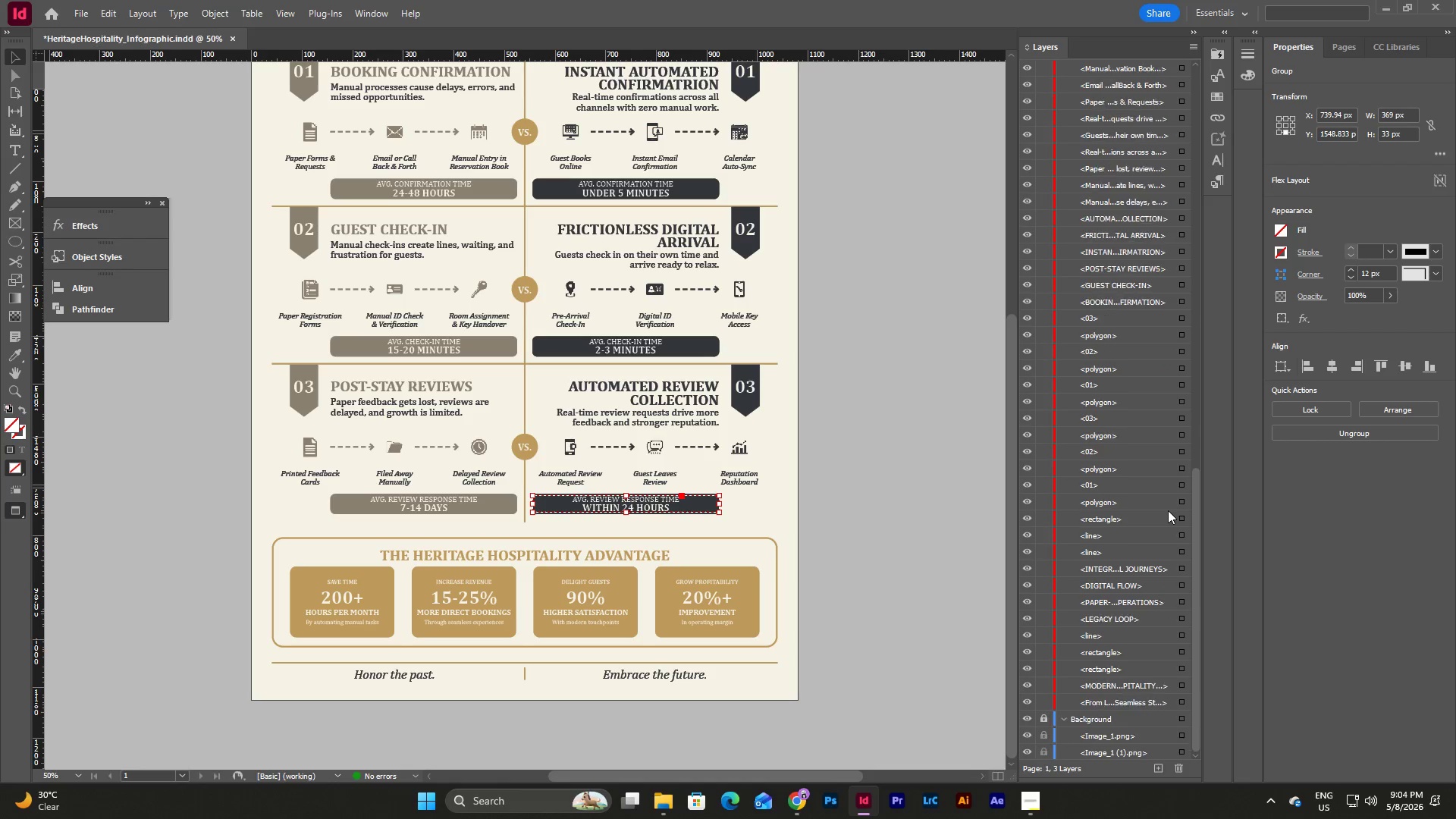 
left_click([1183, 670])
 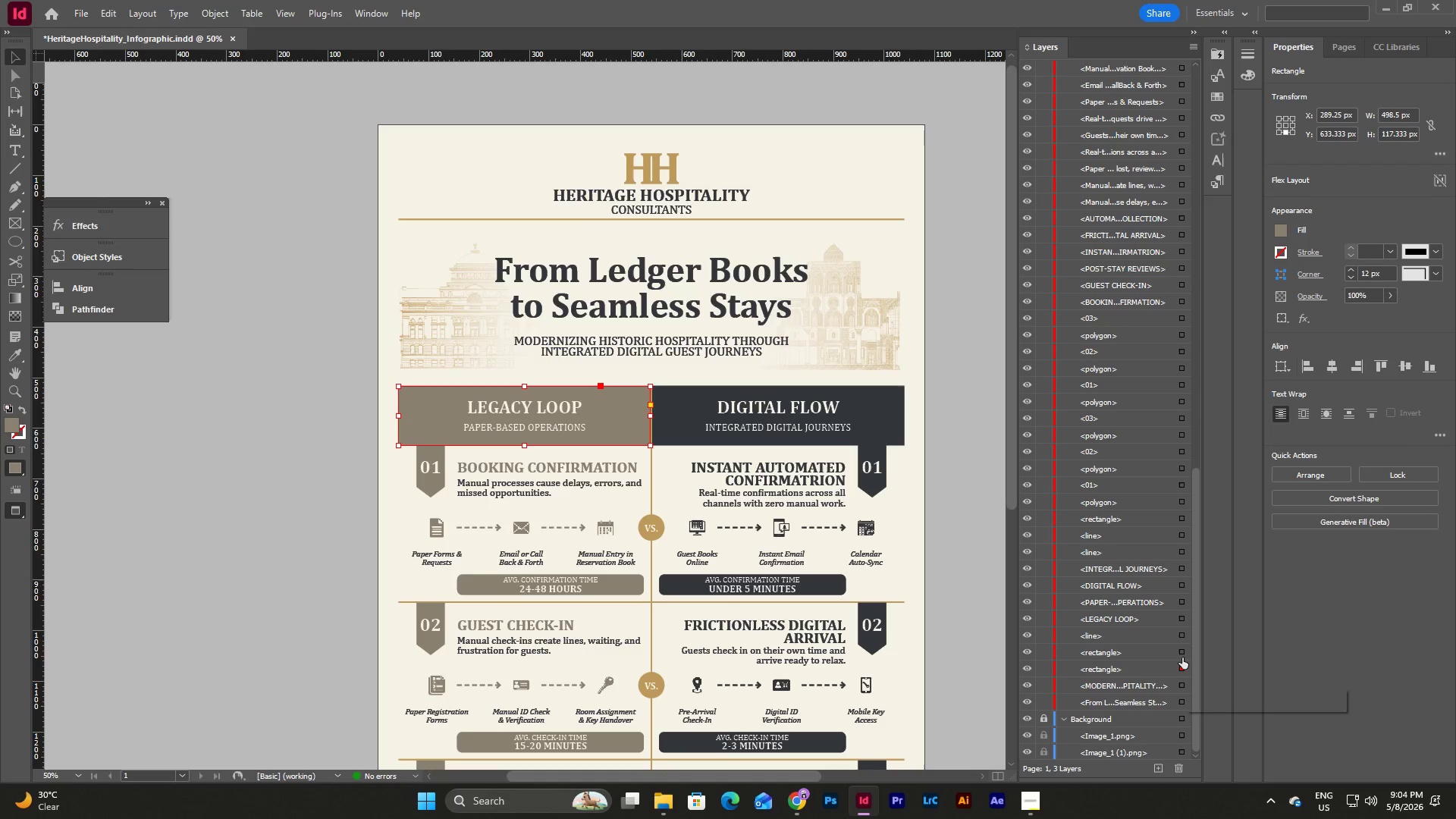 
left_click([1181, 650])
 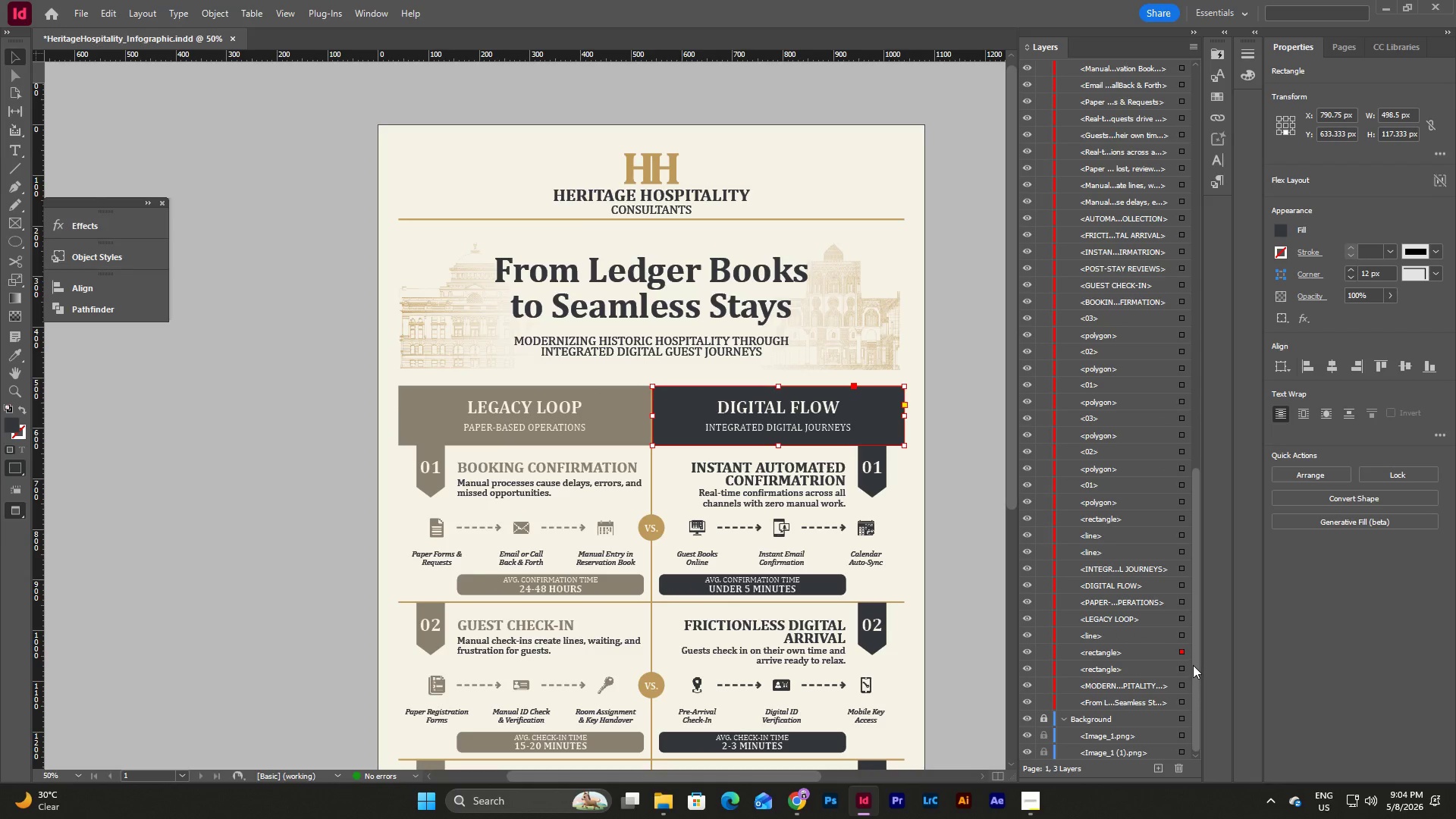 
left_click_drag(start_coordinate=[1194, 665], to_coordinate=[1203, 243])
 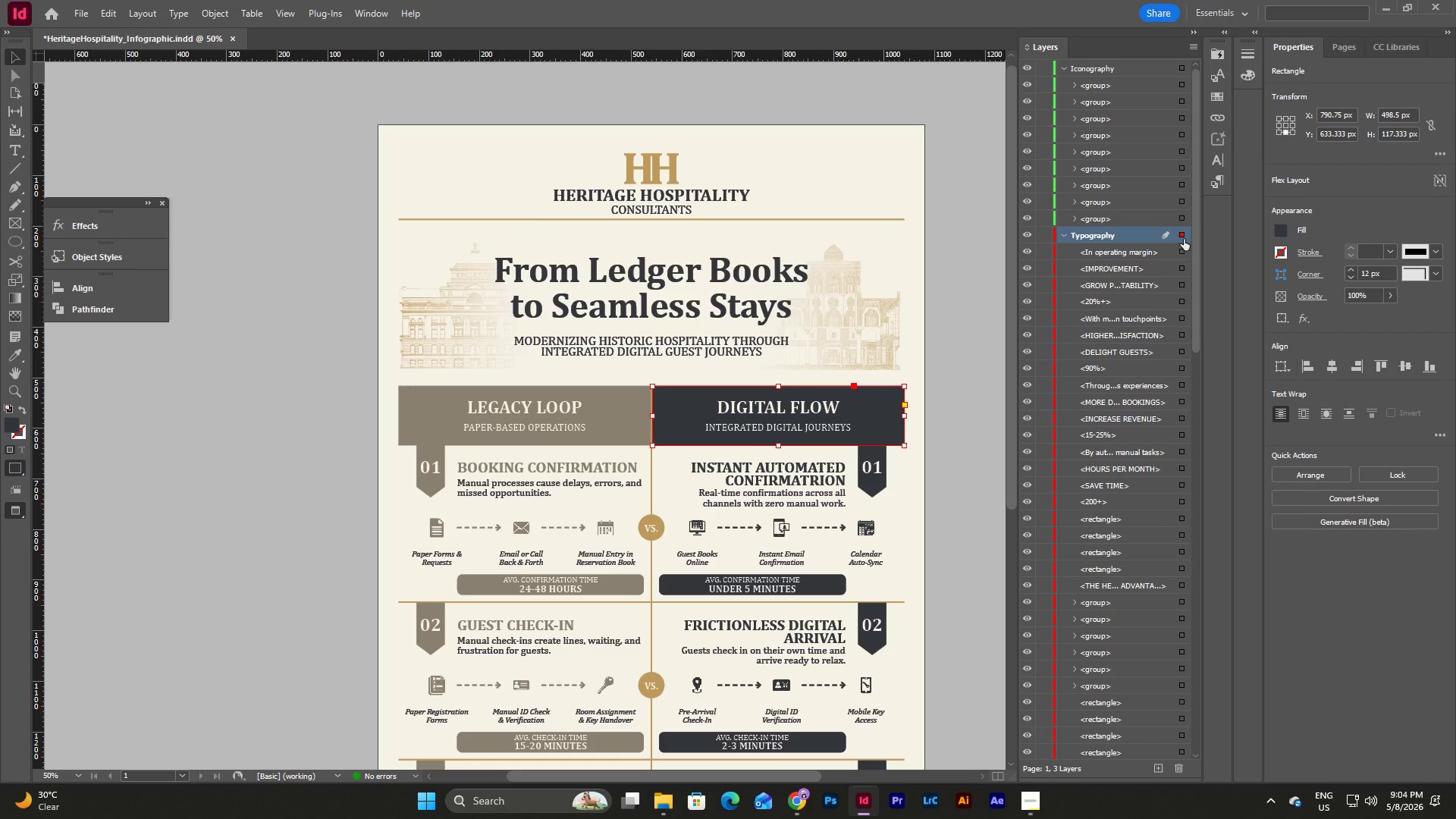 
left_click([1182, 233])
 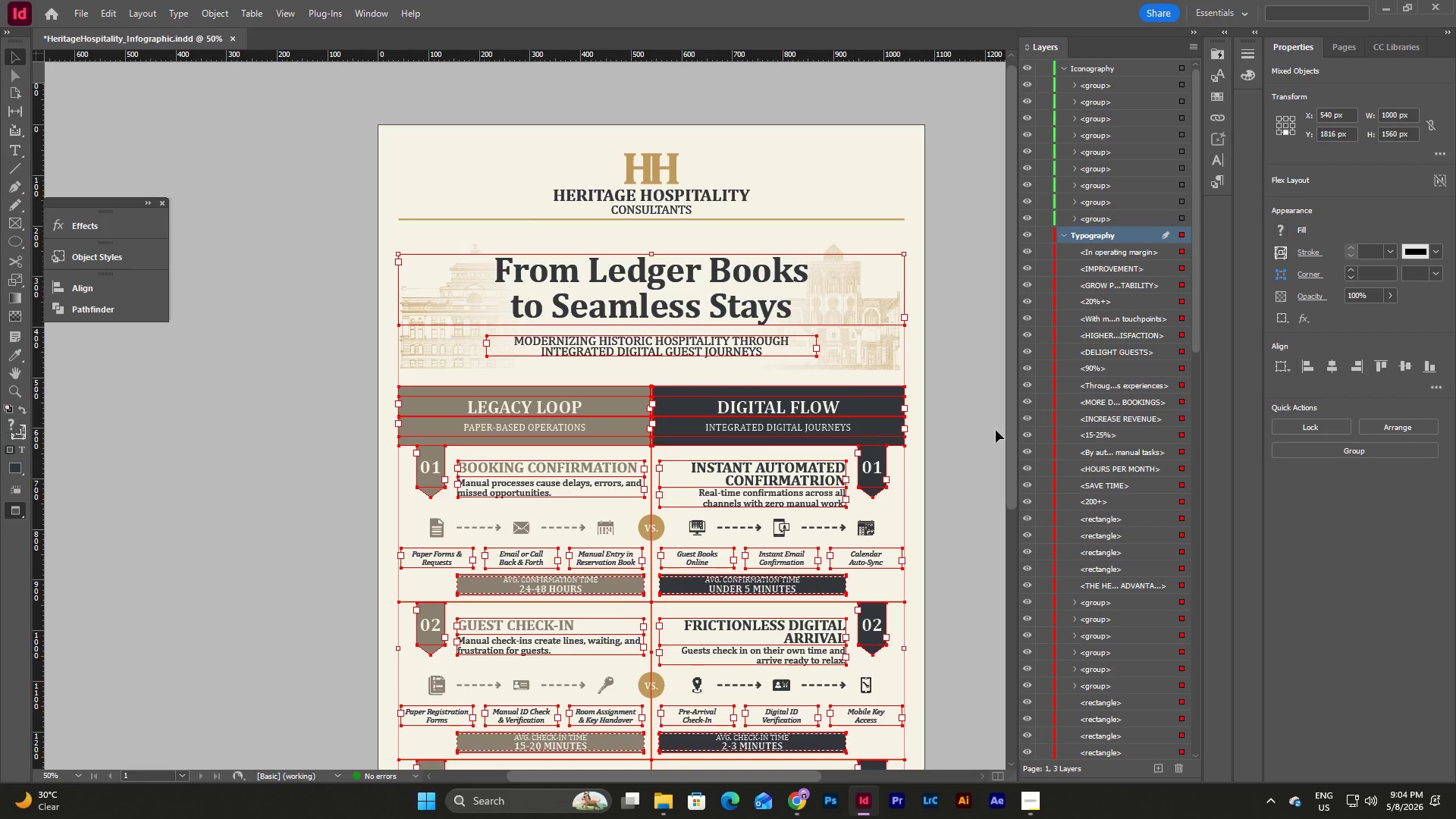 
scroll: coordinate [982, 427], scroll_direction: down, amount: 5.0
 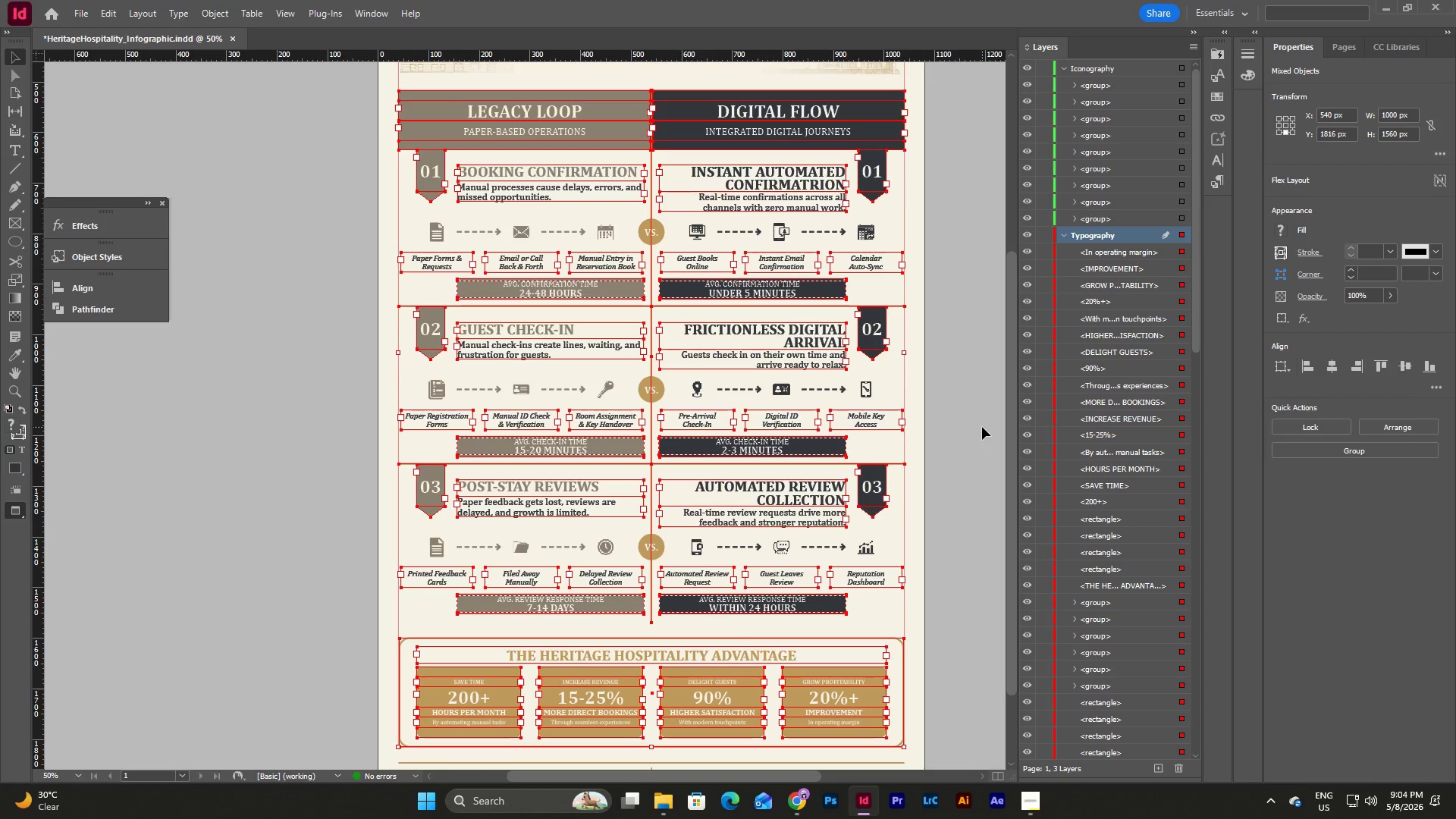 
left_click([982, 427])
 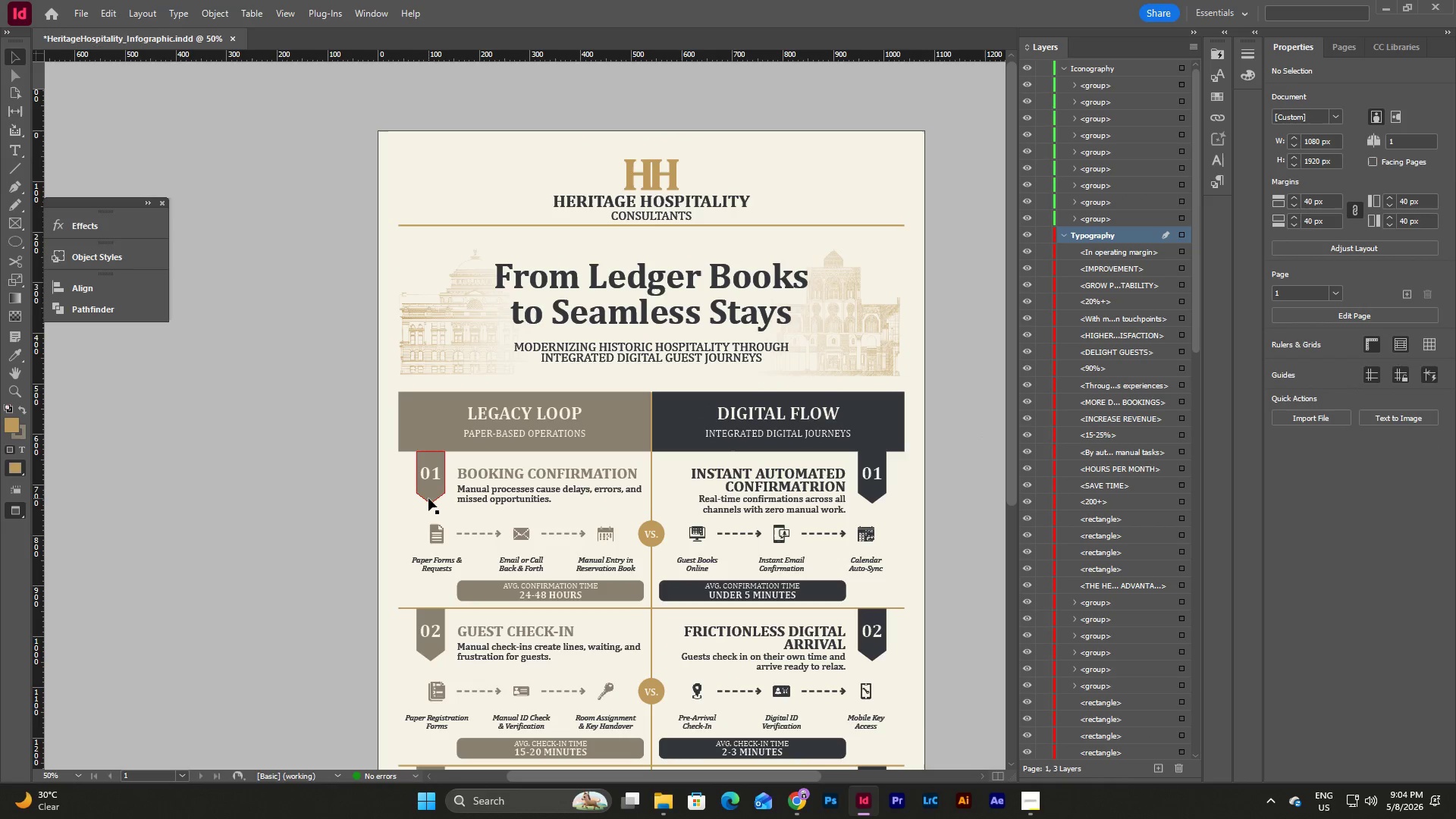 
scroll: coordinate [982, 427], scroll_direction: up, amount: 9.0
 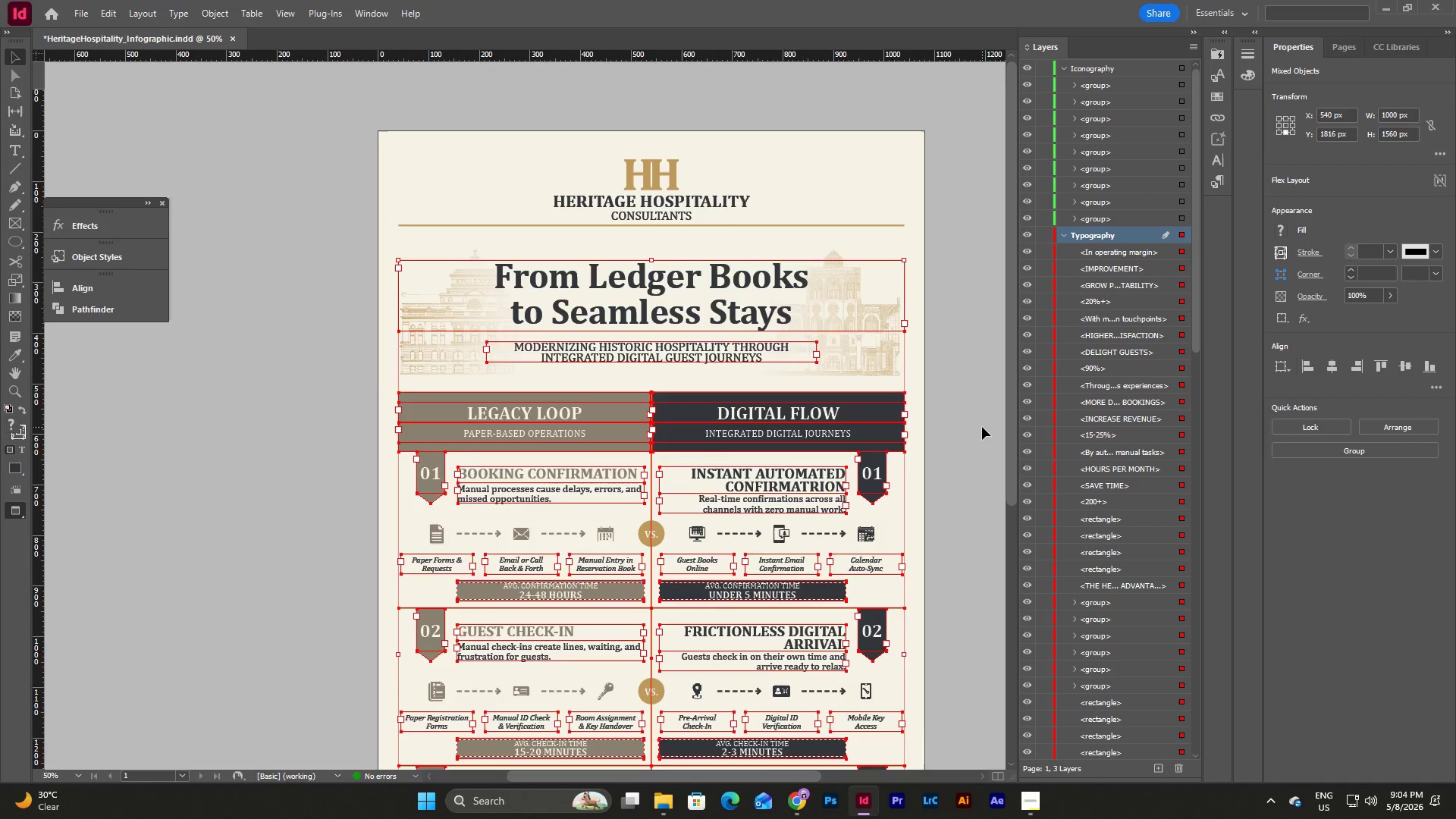 
left_click_drag(start_coordinate=[400, 472], to_coordinate=[437, 491])
 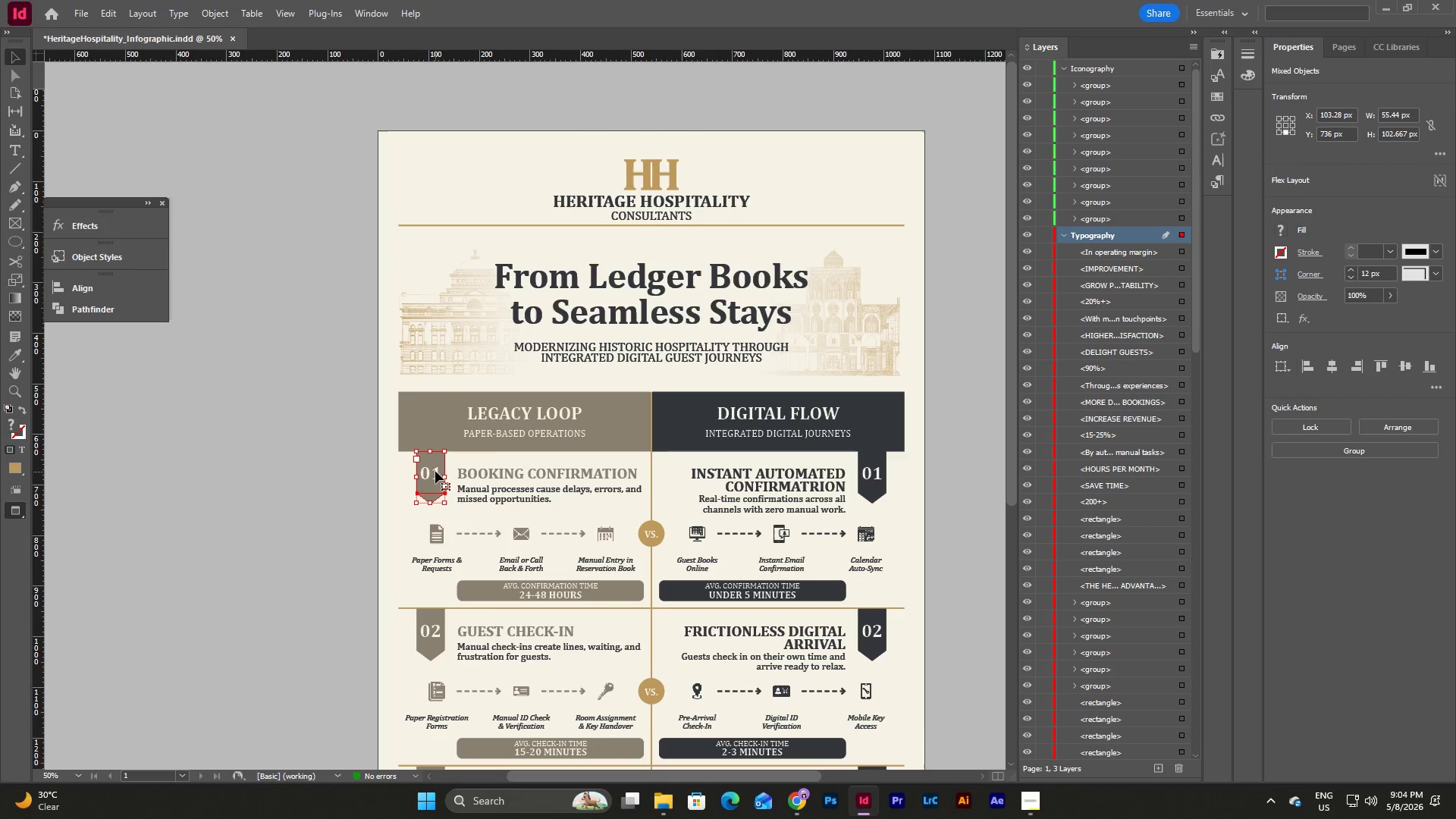 
right_click([435, 471])
 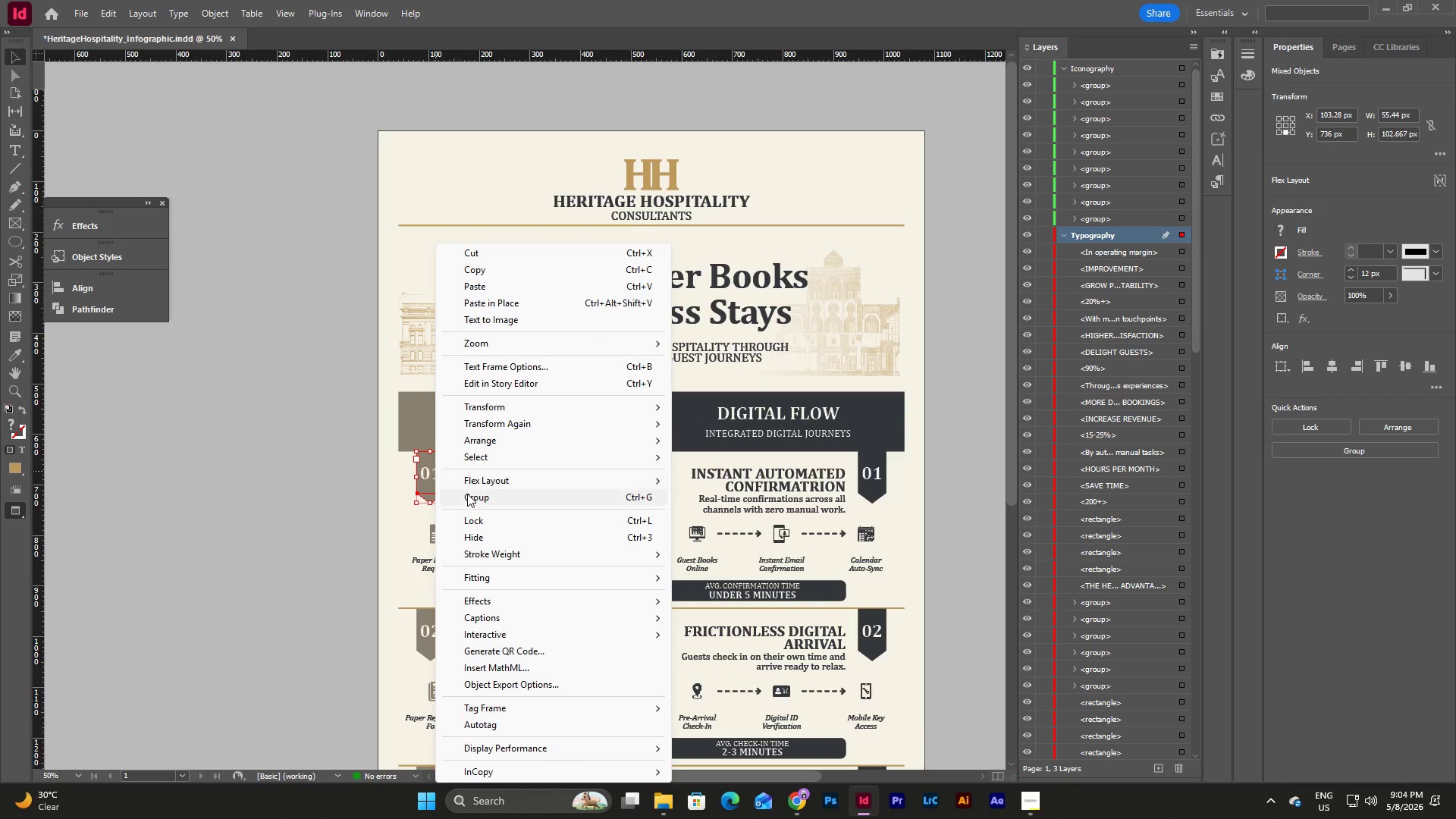 
left_click([469, 496])
 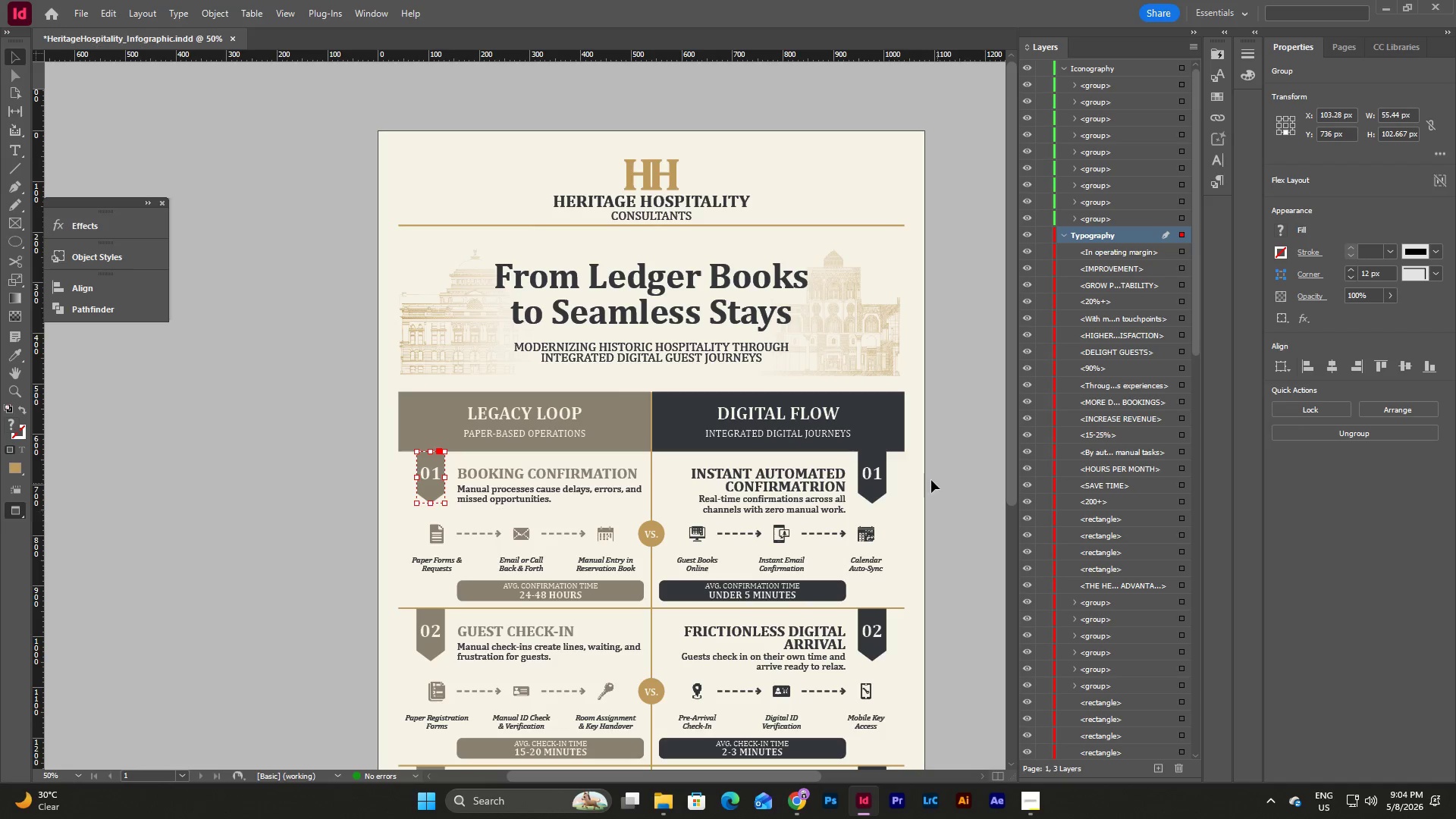 
left_click_drag(start_coordinate=[908, 477], to_coordinate=[869, 464])
 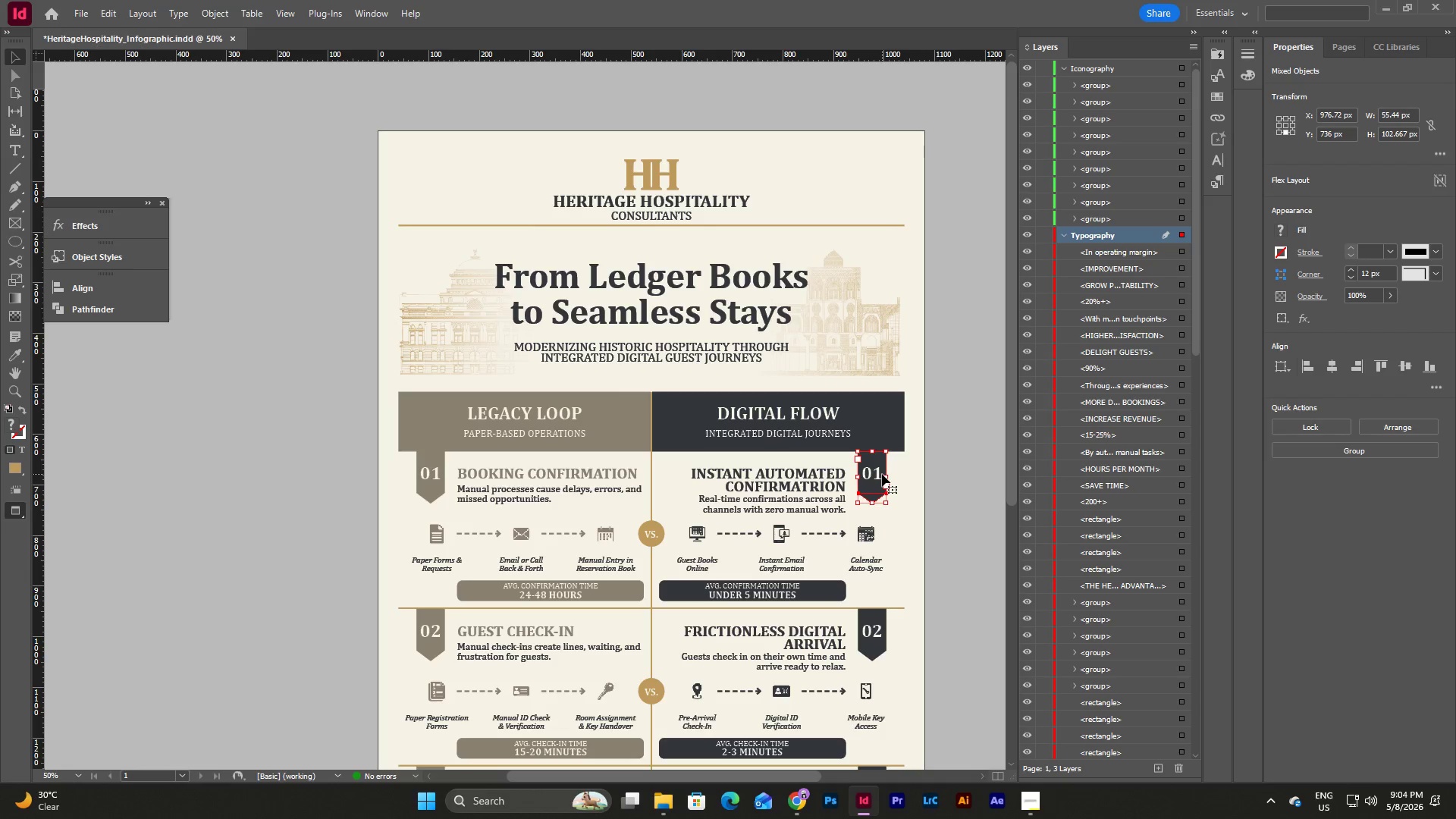 
right_click([882, 474])
 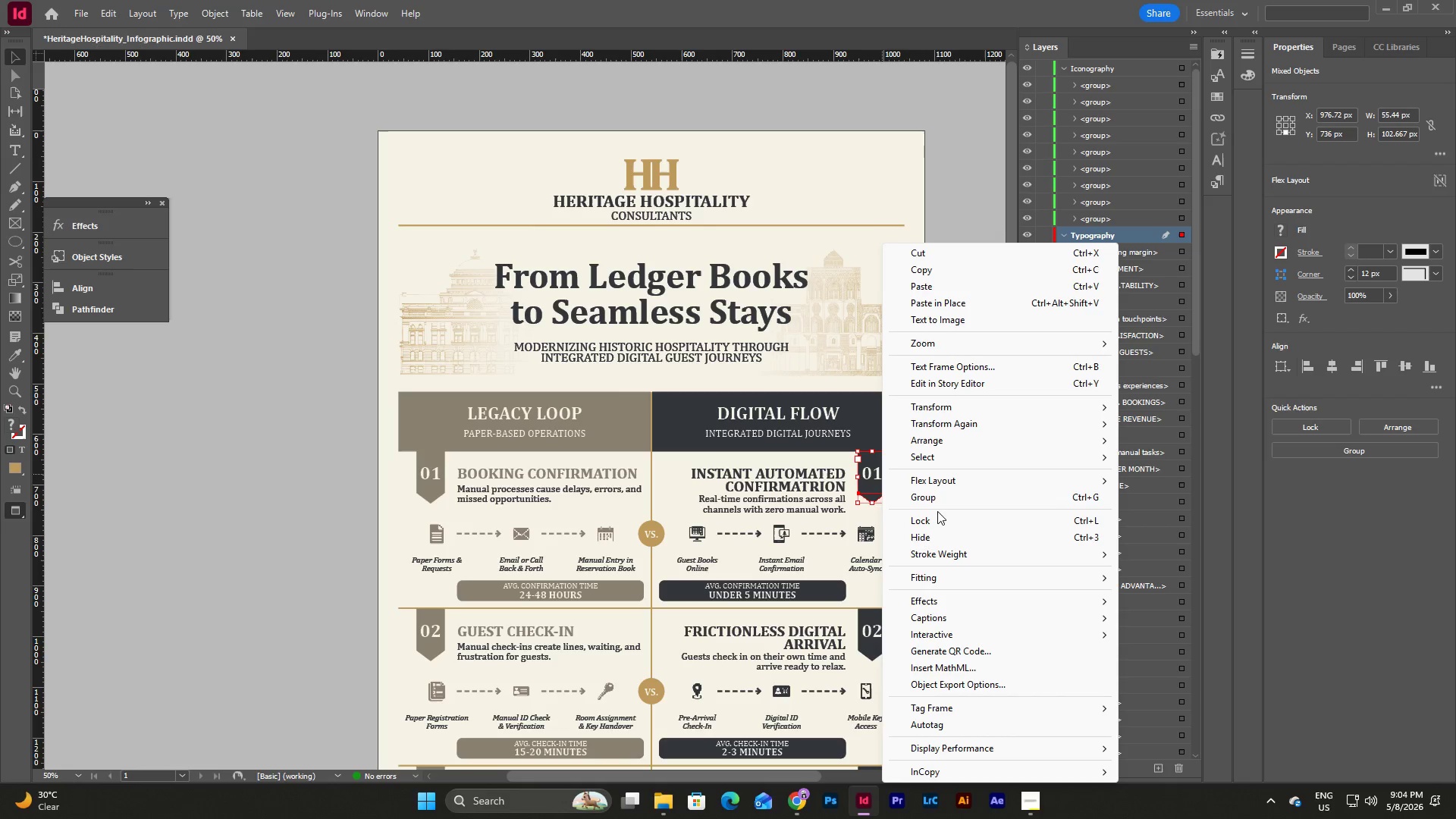 
left_click([937, 497])
 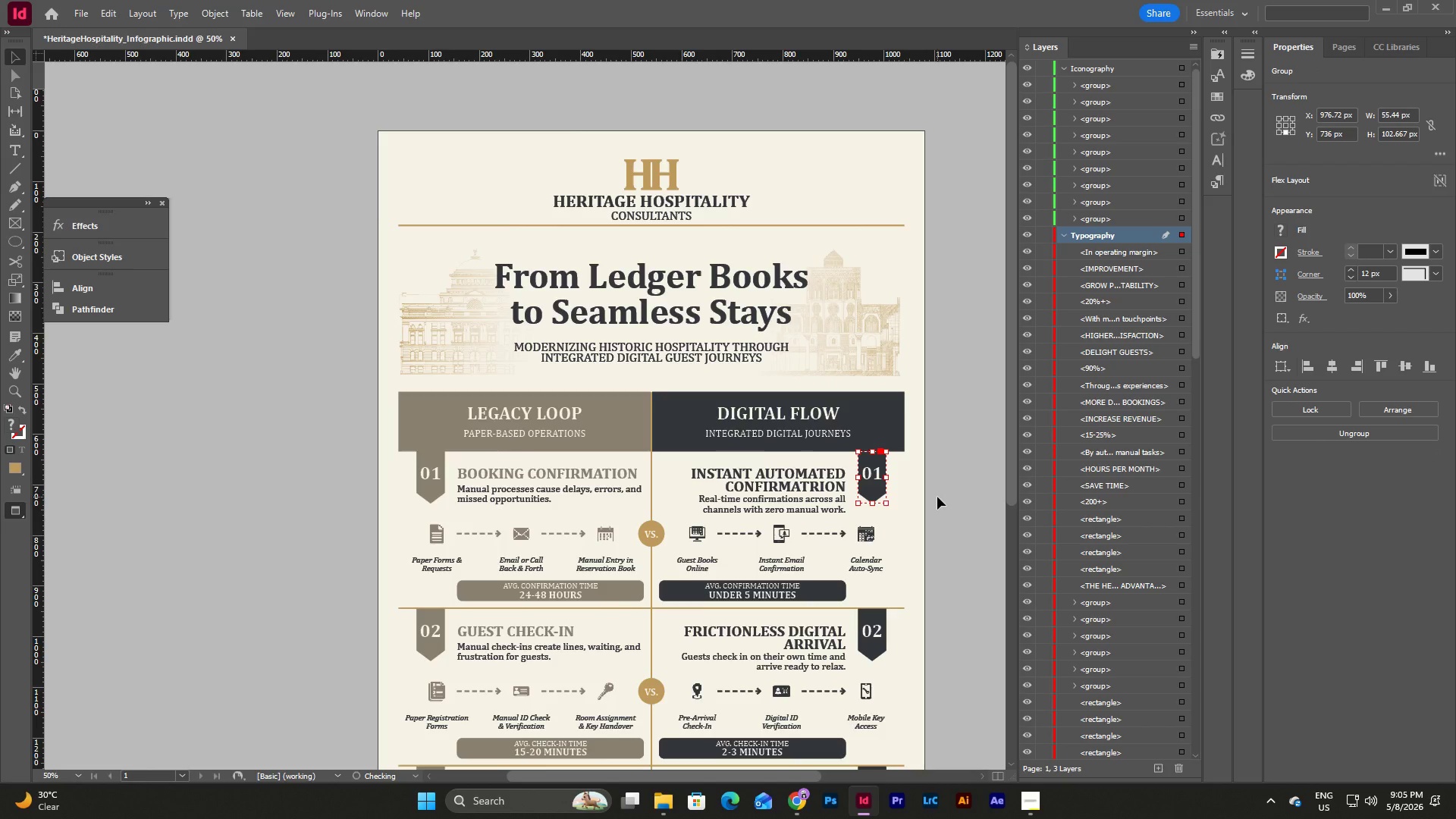 
scroll: coordinate [937, 497], scroll_direction: down, amount: 4.0
 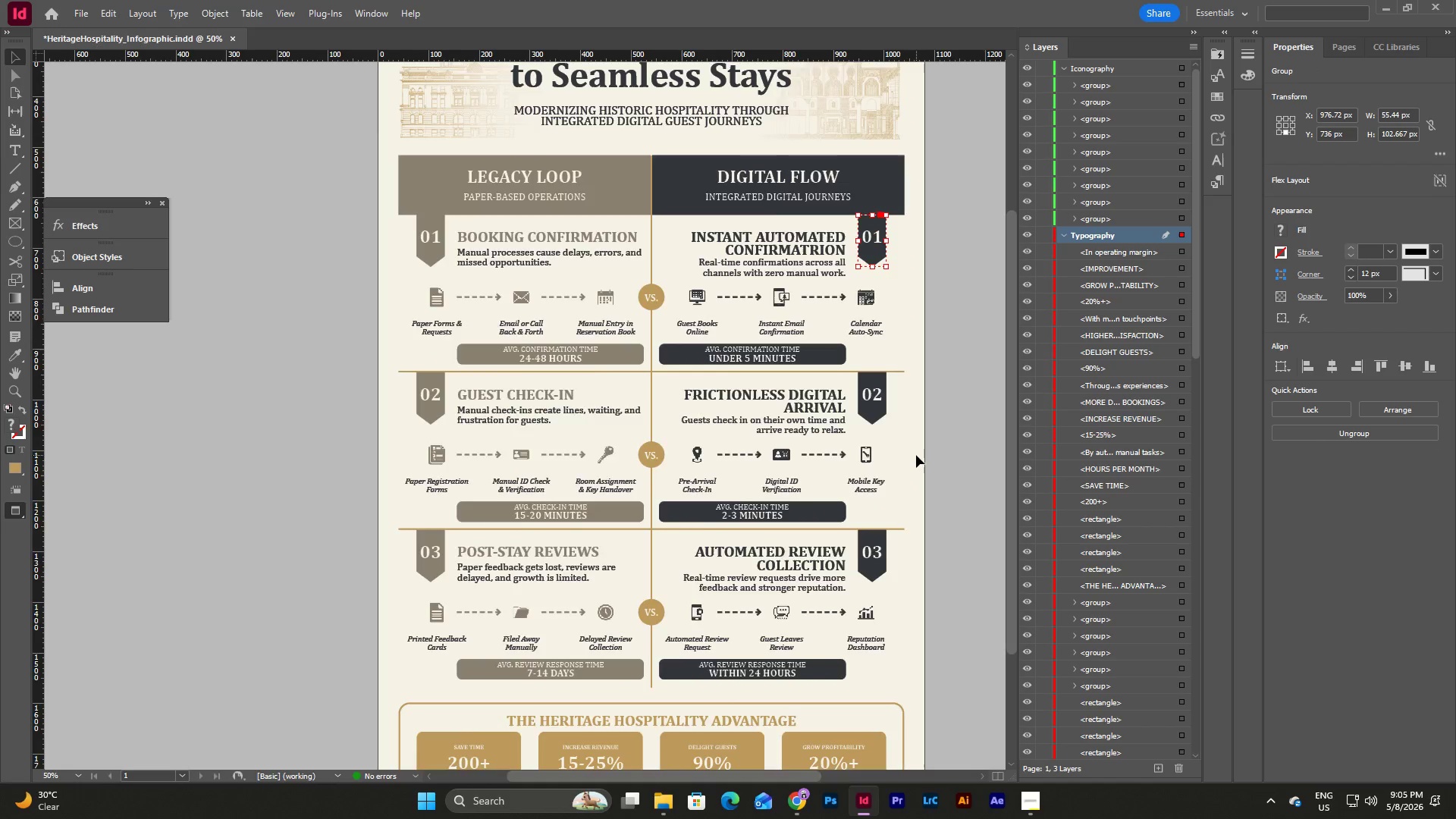 
scroll: coordinate [916, 455], scroll_direction: up, amount: 1.0
 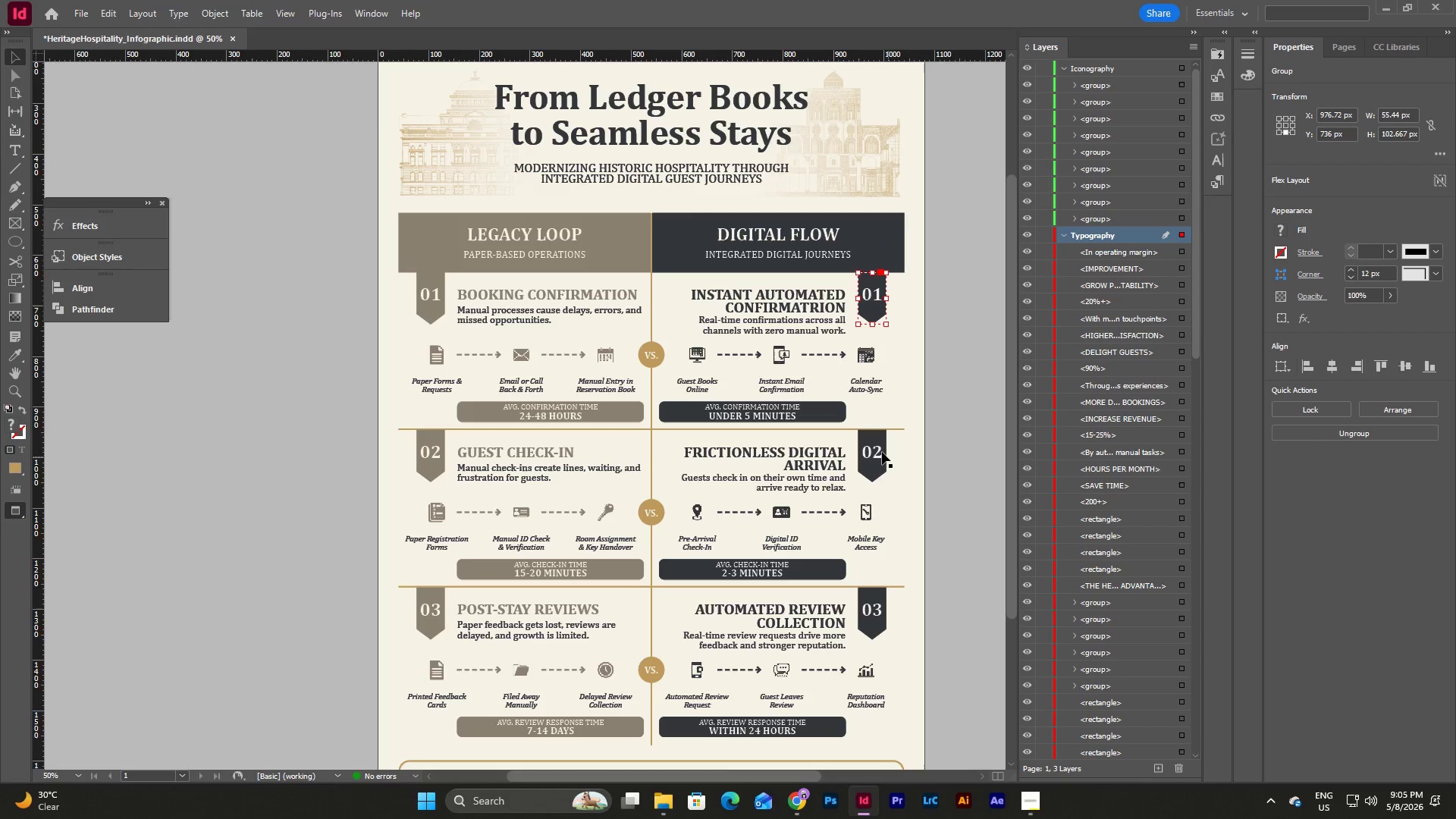 
left_click_drag(start_coordinate=[902, 468], to_coordinate=[872, 444])
 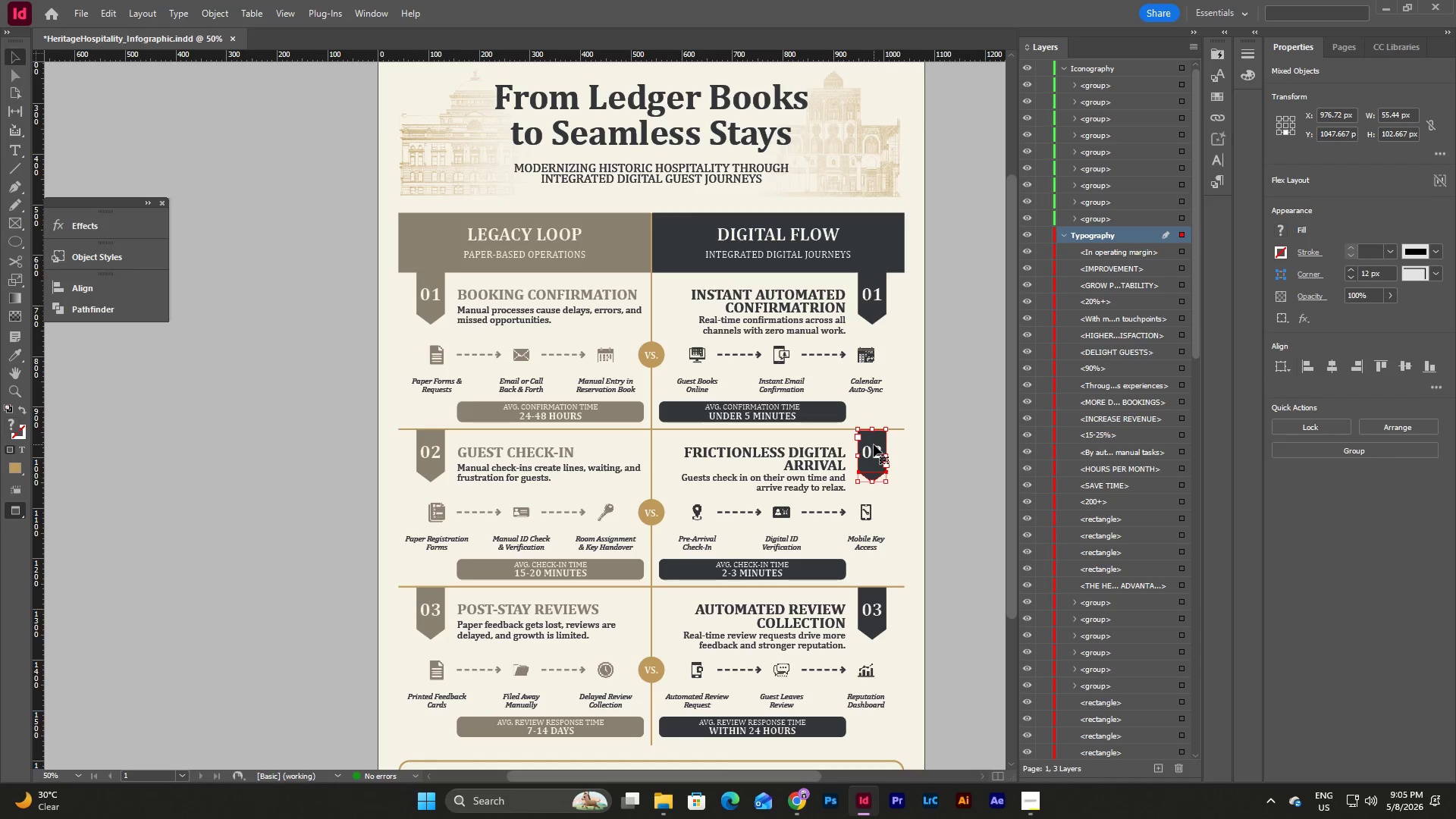 
right_click([874, 444])
 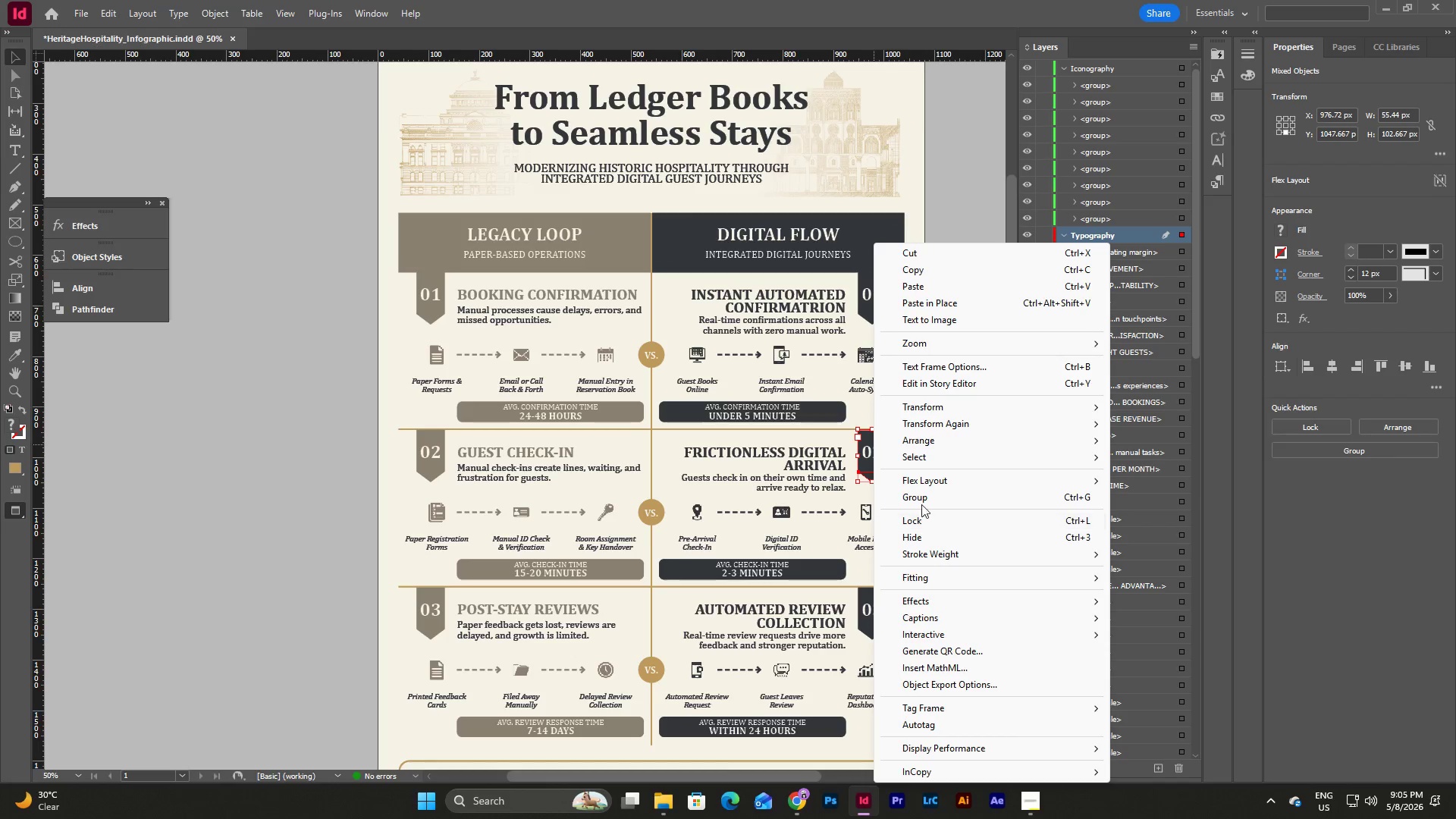 
left_click([921, 499])
 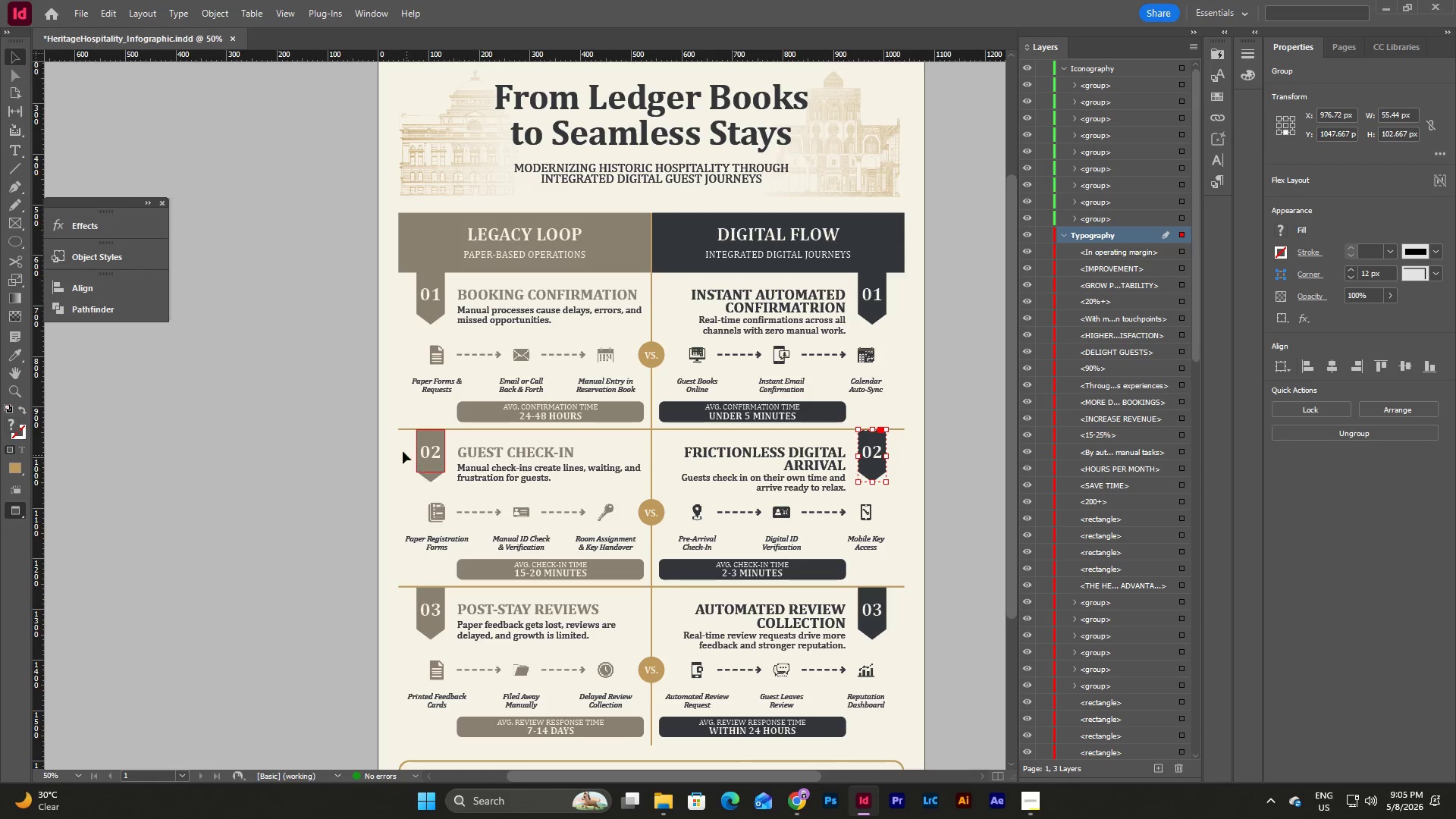 
left_click_drag(start_coordinate=[397, 445], to_coordinate=[435, 466])
 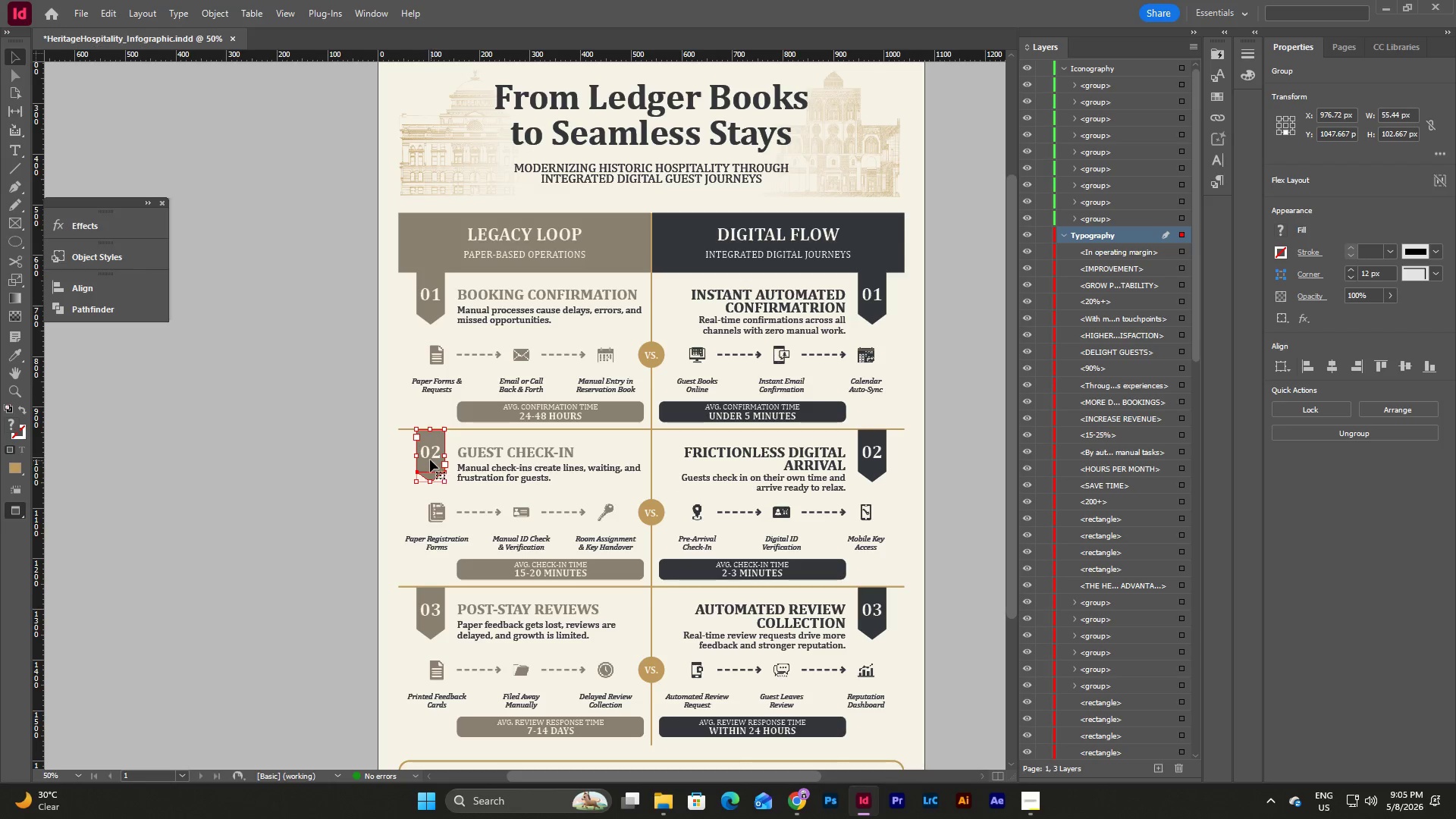 
right_click([430, 460])
 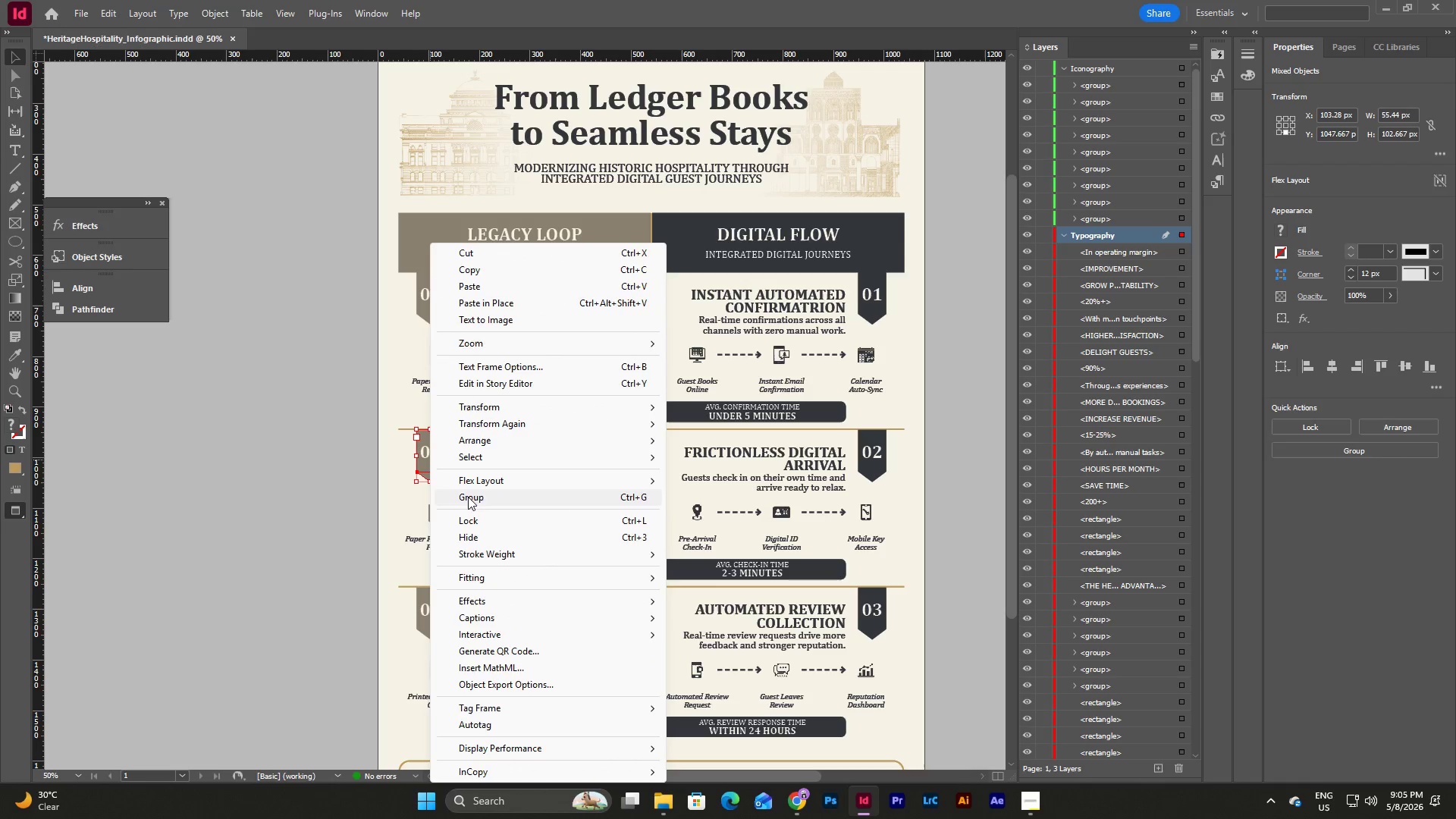 
left_click([468, 498])
 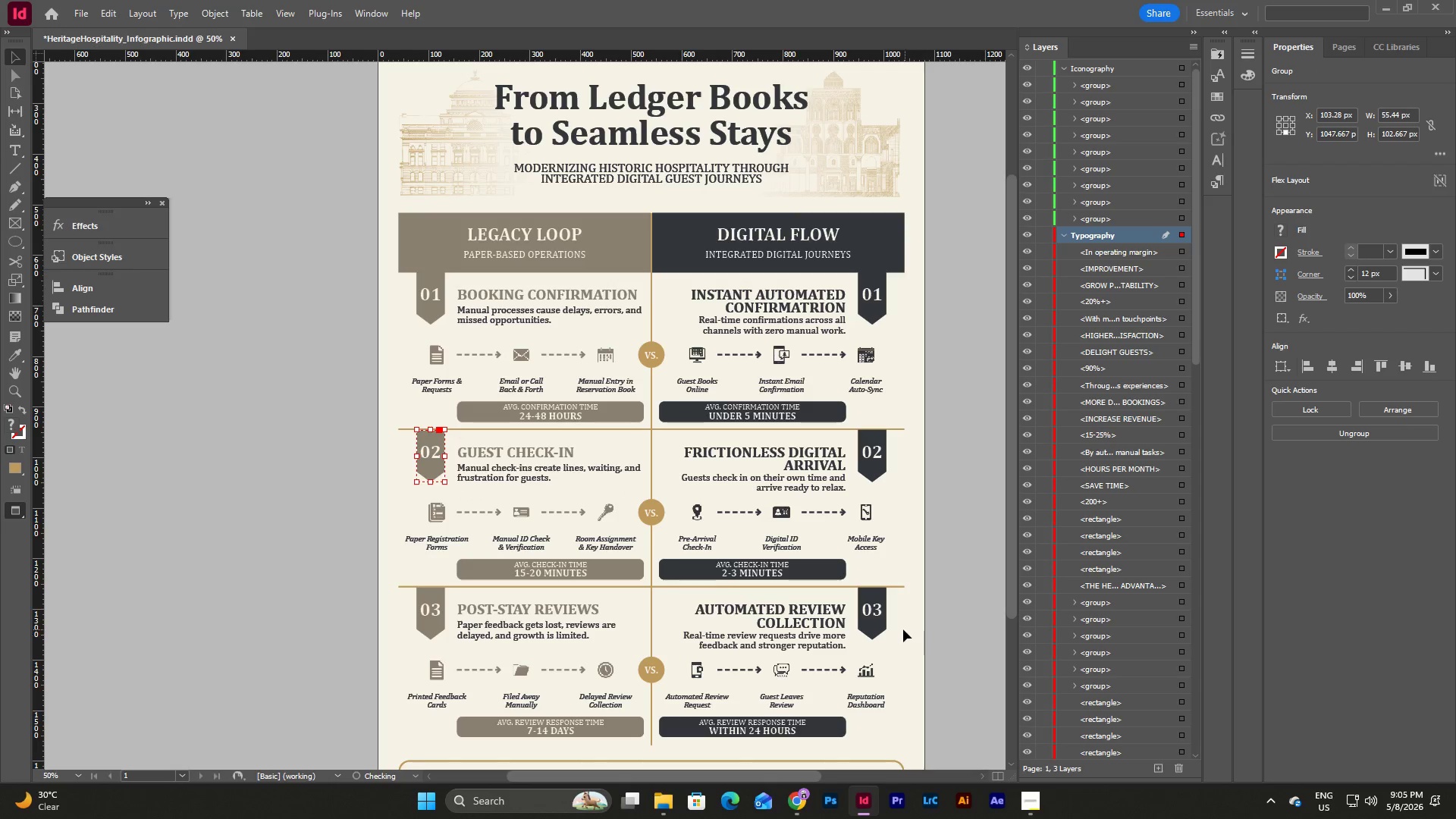 
left_click_drag(start_coordinate=[903, 629], to_coordinate=[871, 599])
 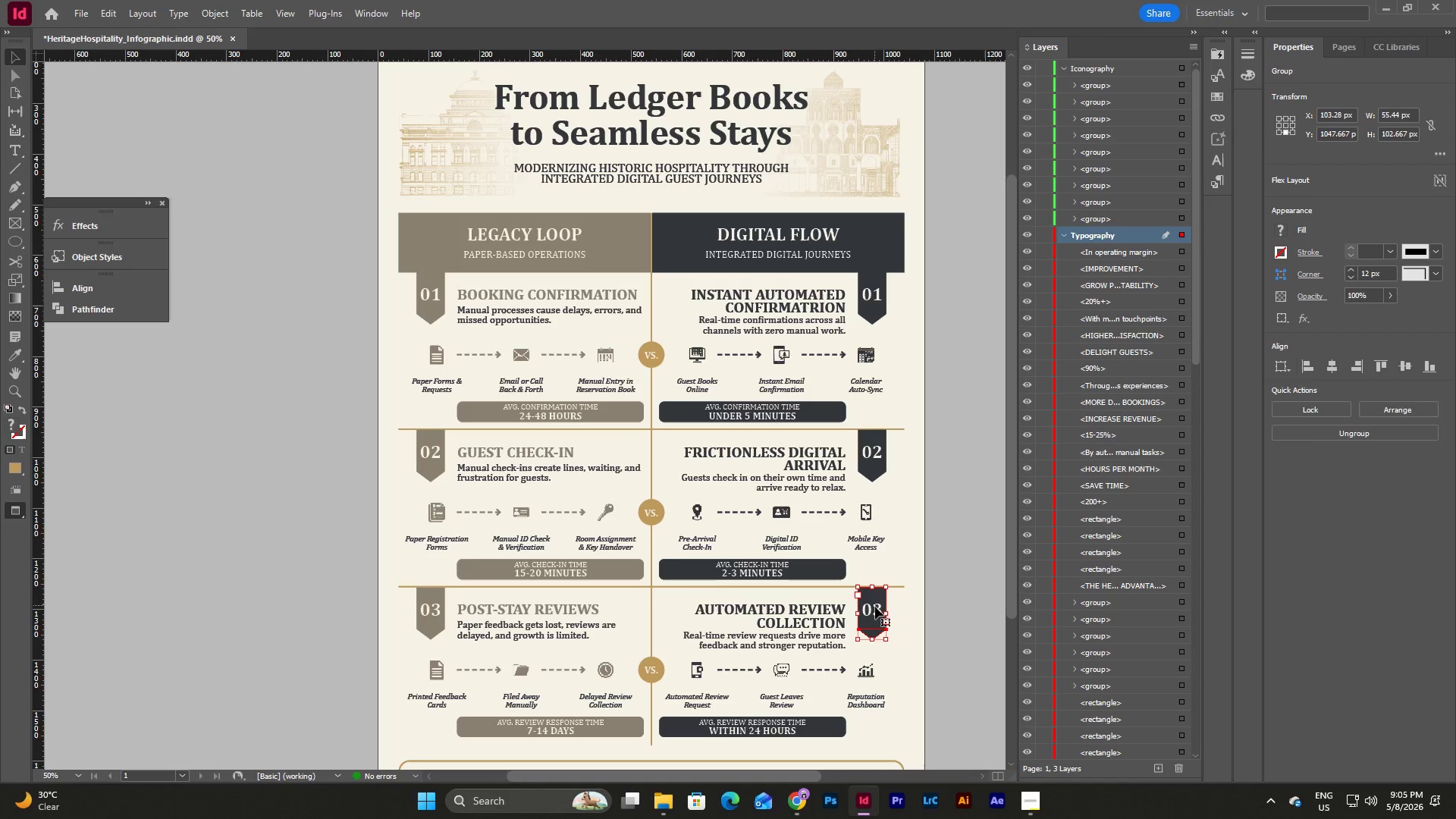 
right_click([876, 607])
 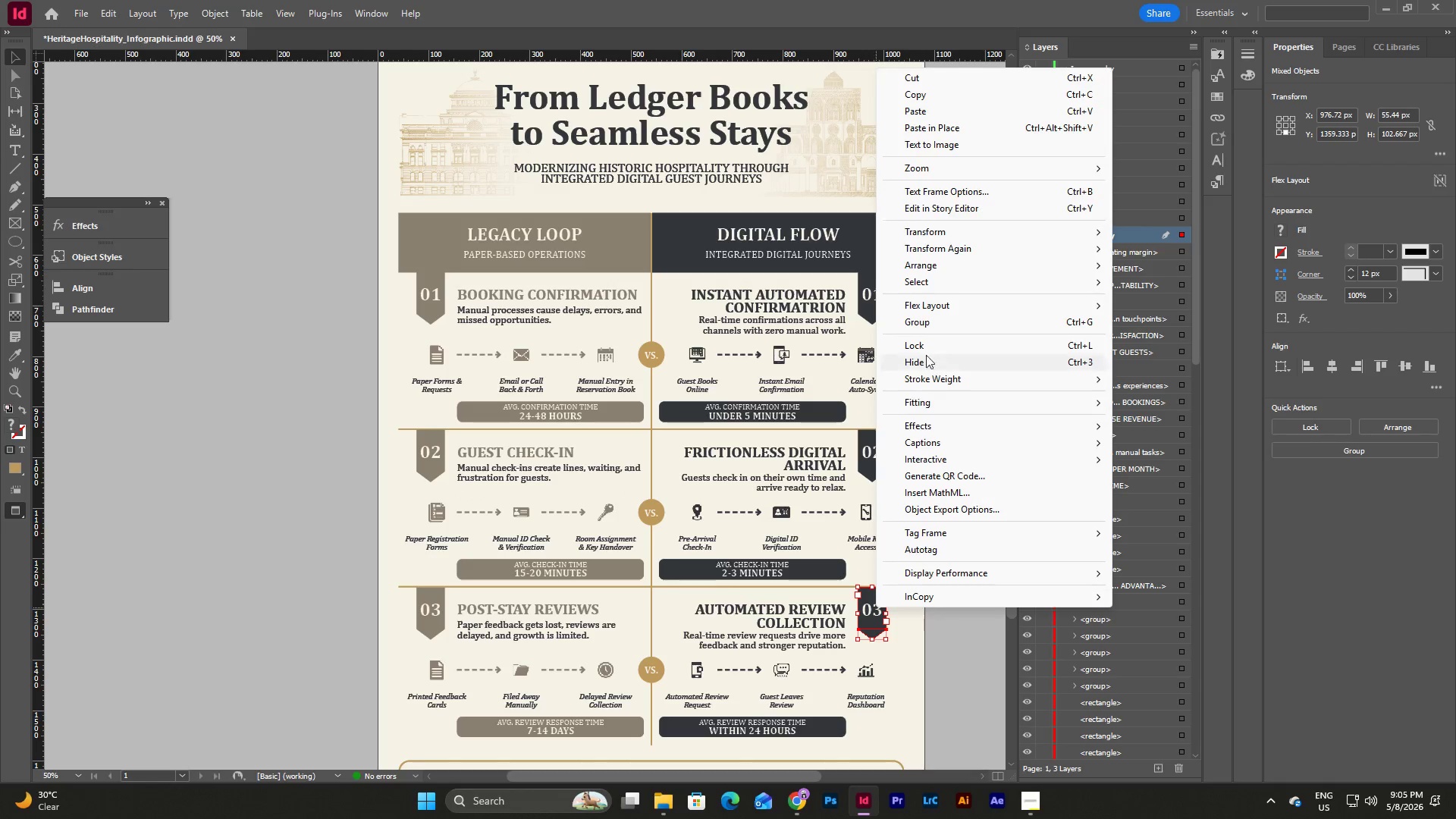 
left_click([931, 324])
 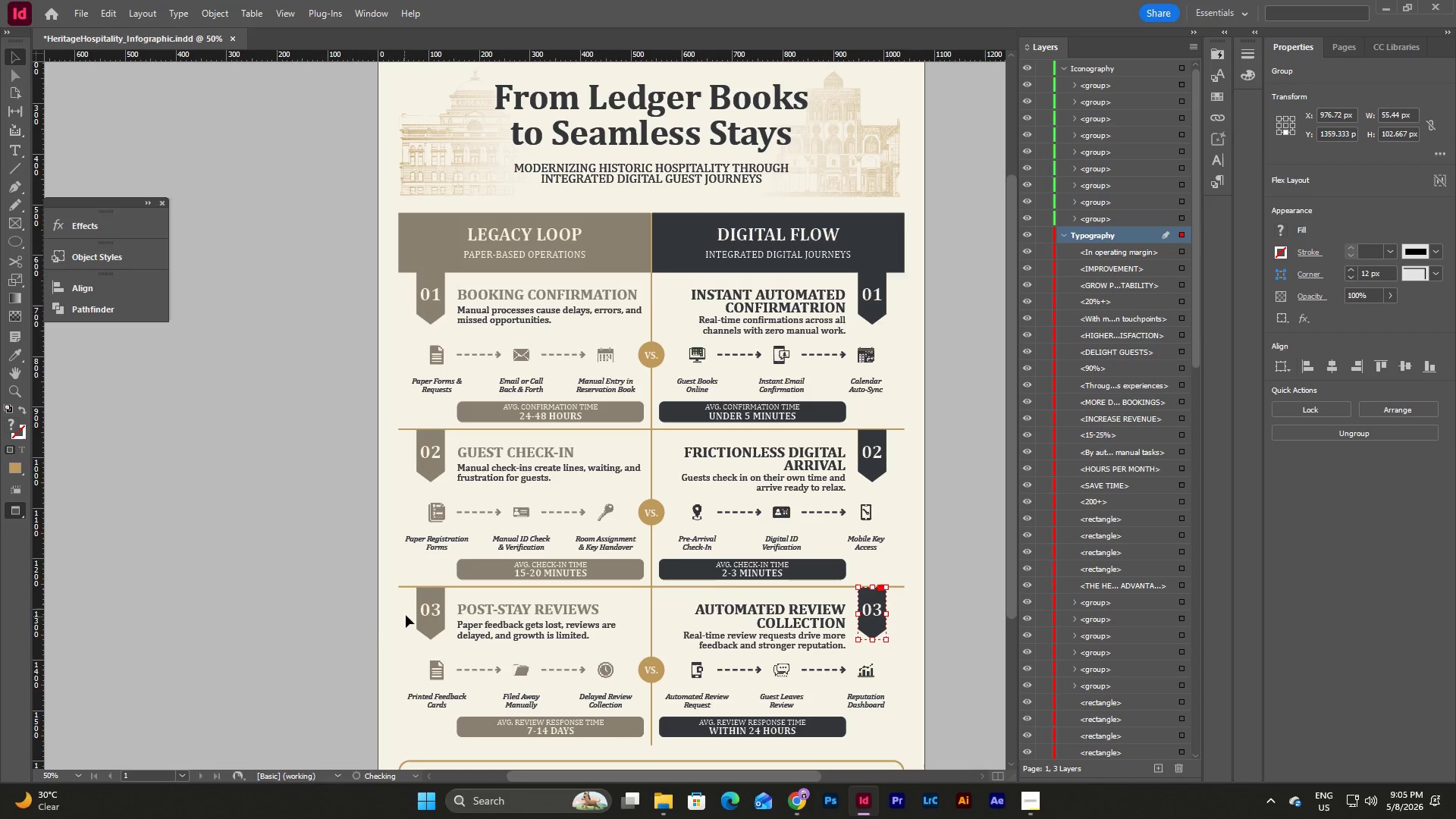 
left_click_drag(start_coordinate=[403, 610], to_coordinate=[431, 629])
 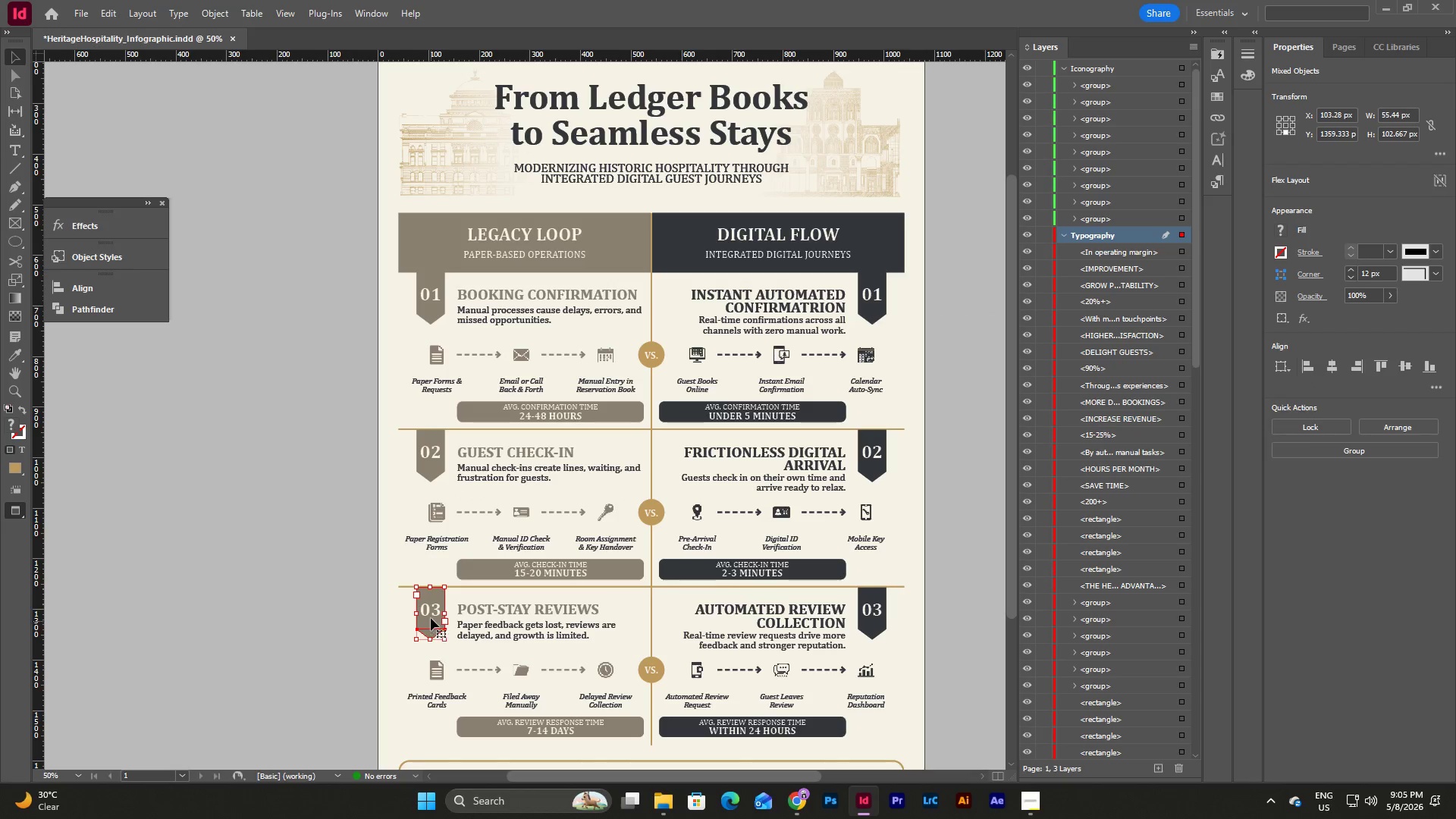 
right_click([431, 618])
 